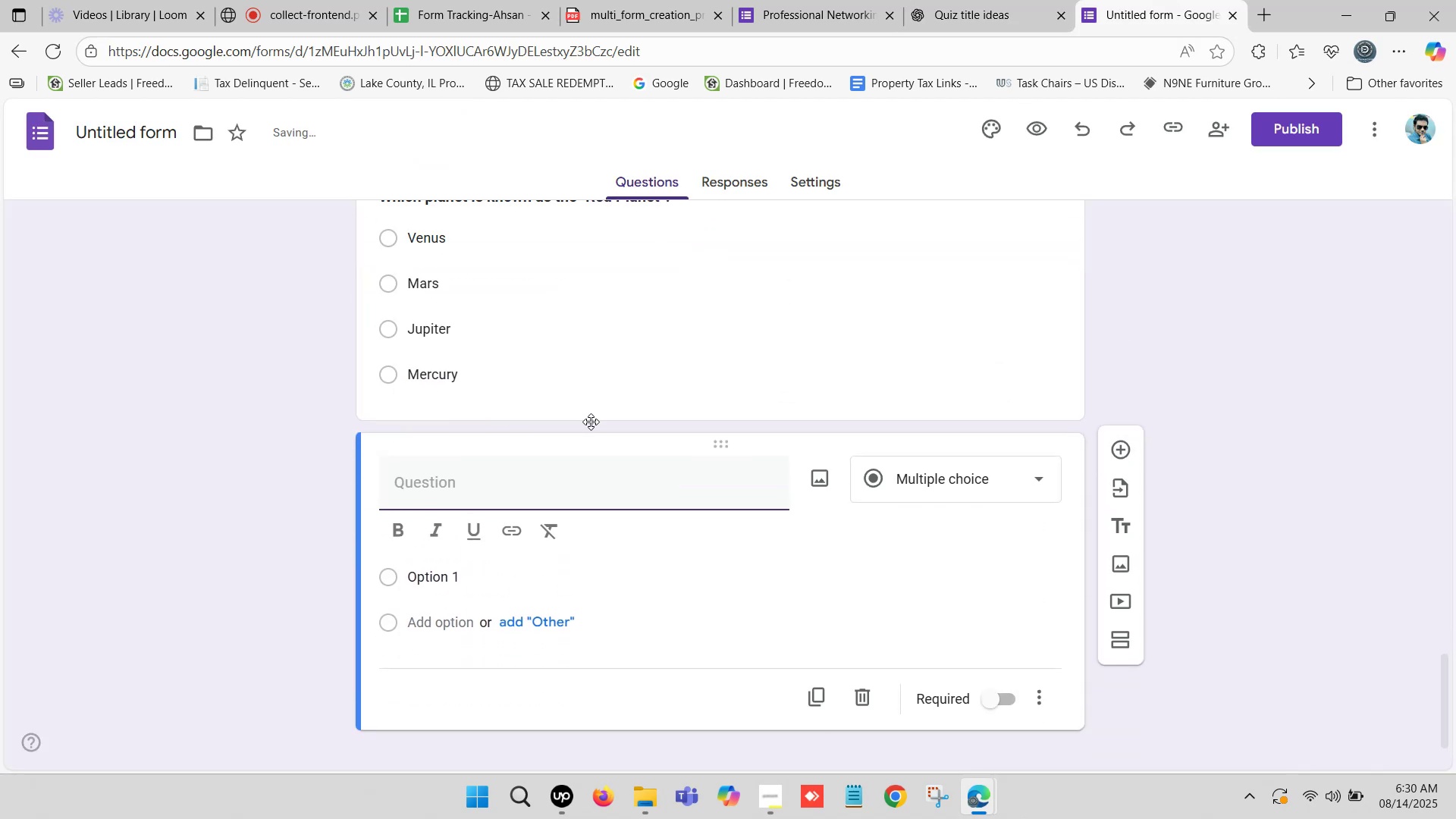 
key(Control+V)
 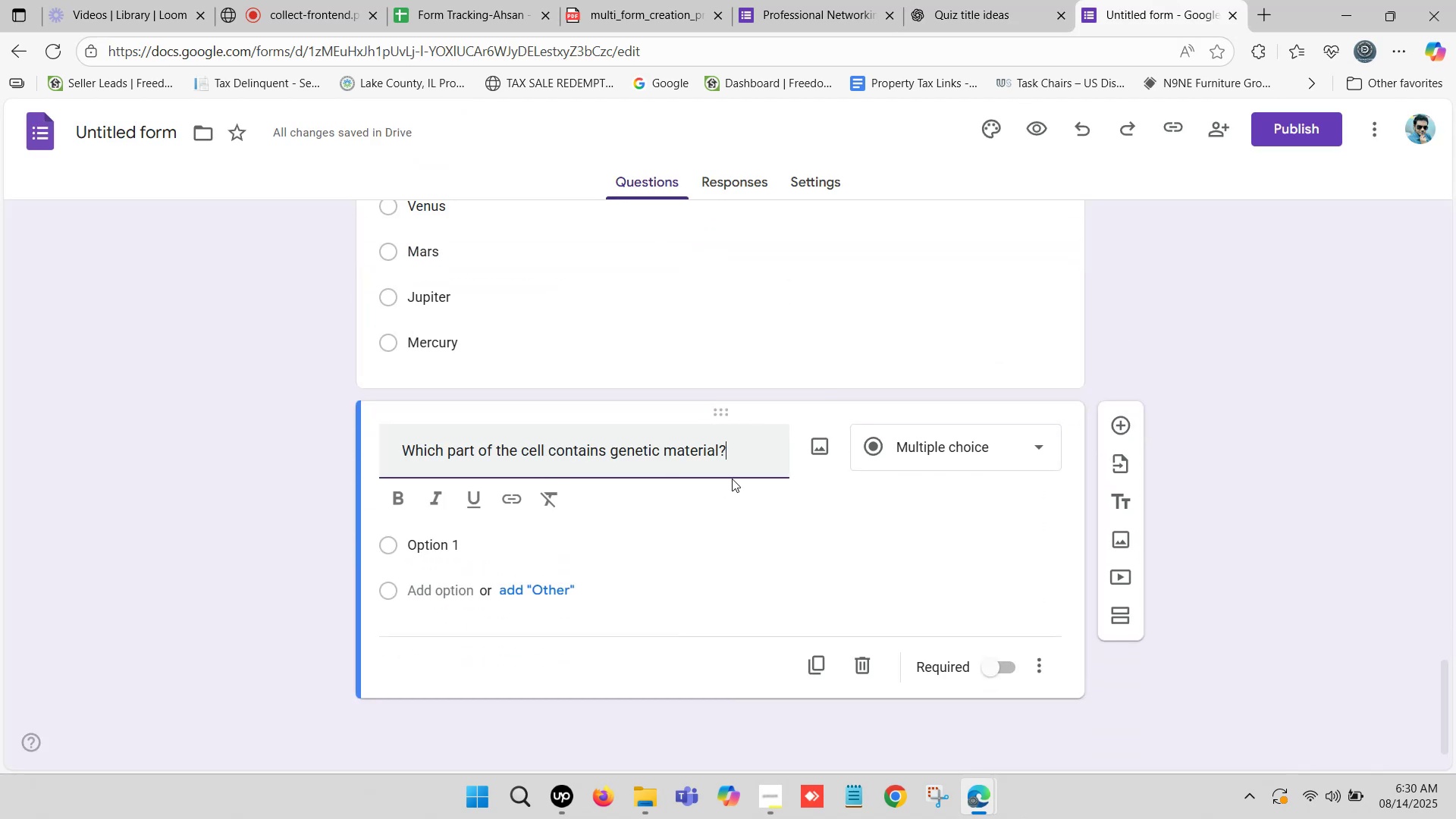 
left_click_drag(start_coordinate=[740, 448], to_coordinate=[839, 454])
 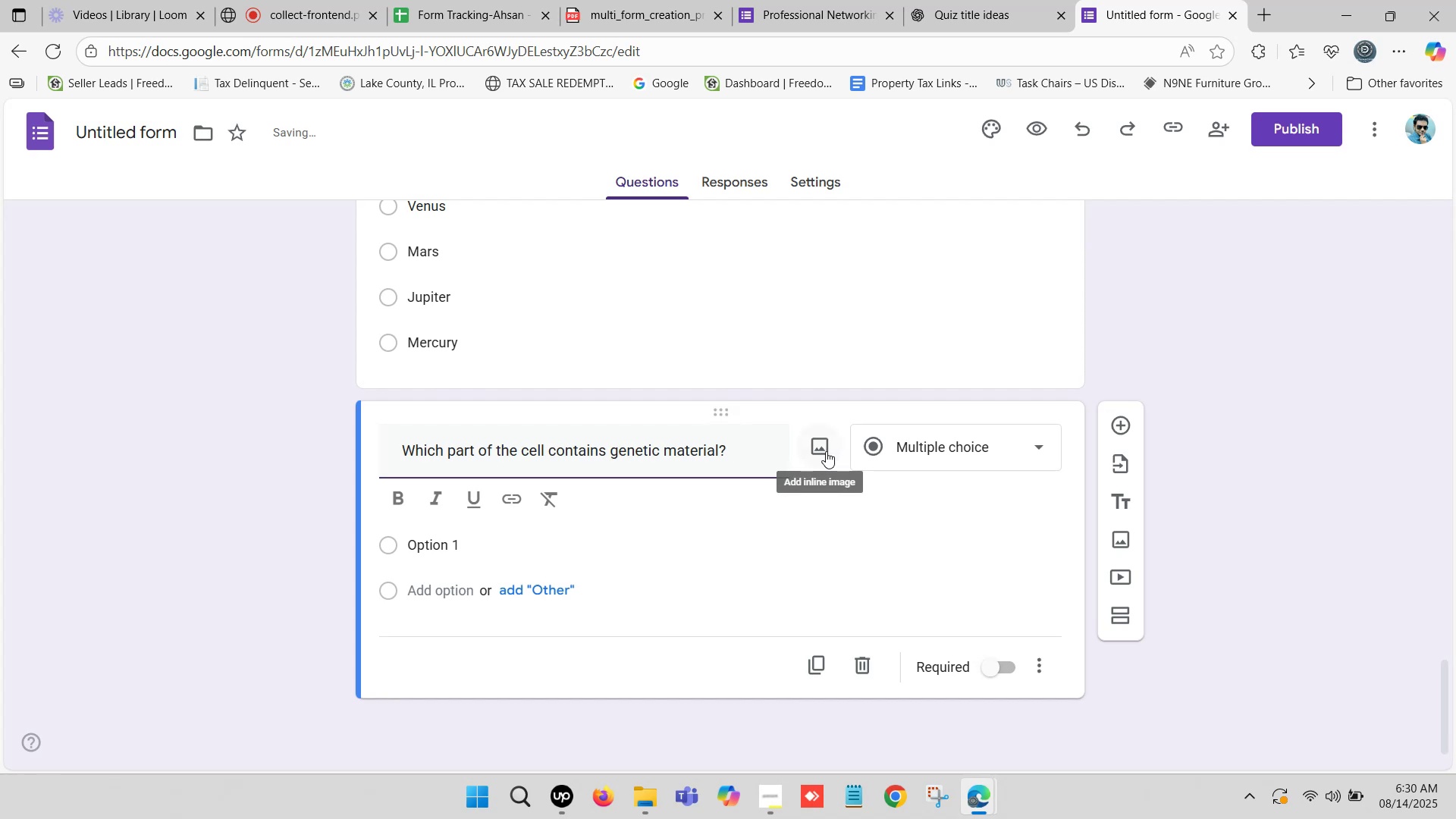 
key(Backspace)
 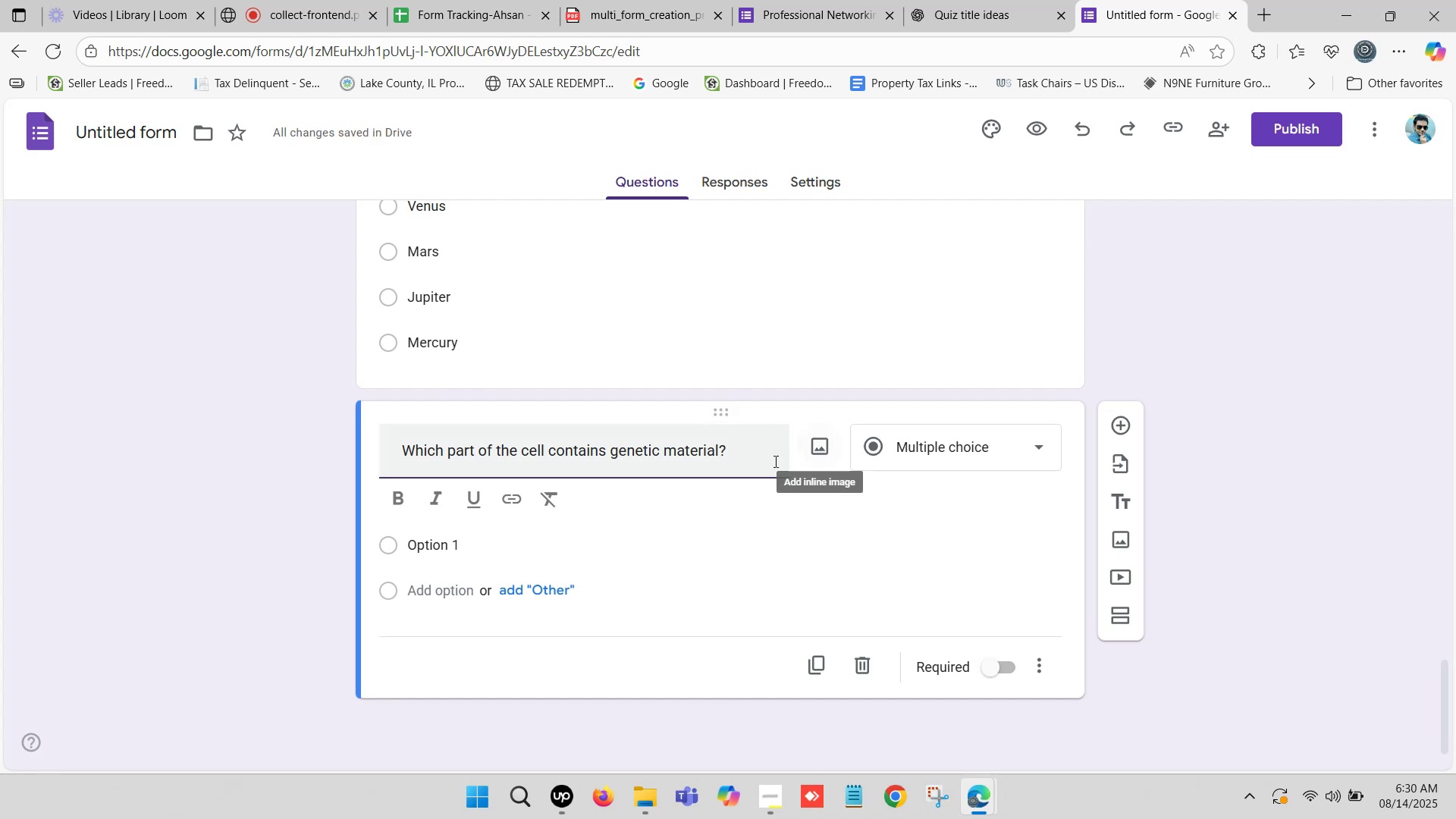 
key(Backspace)
 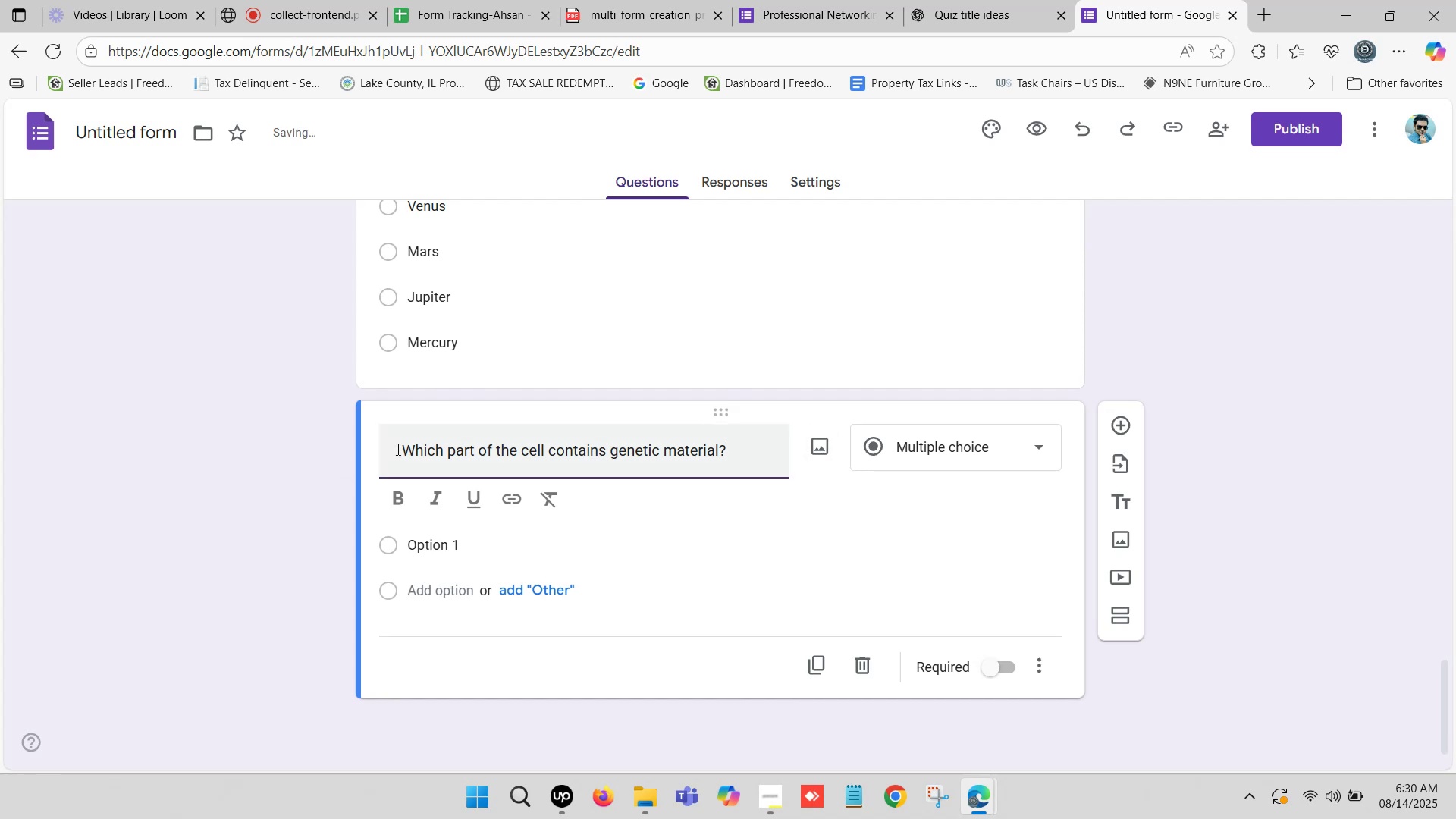 
left_click_drag(start_coordinate=[402, 451], to_coordinate=[319, 465])
 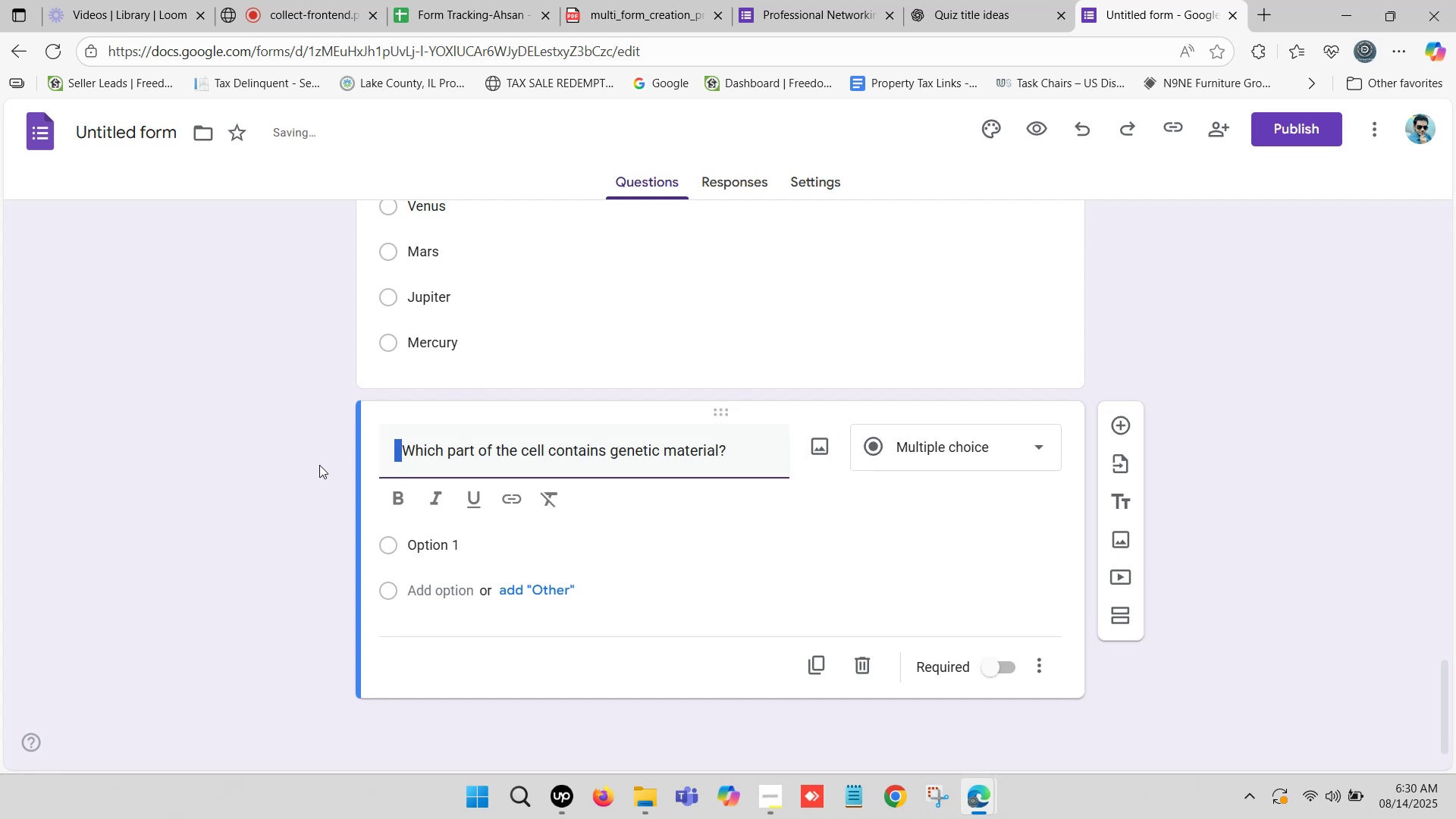 
key(Backspace)
 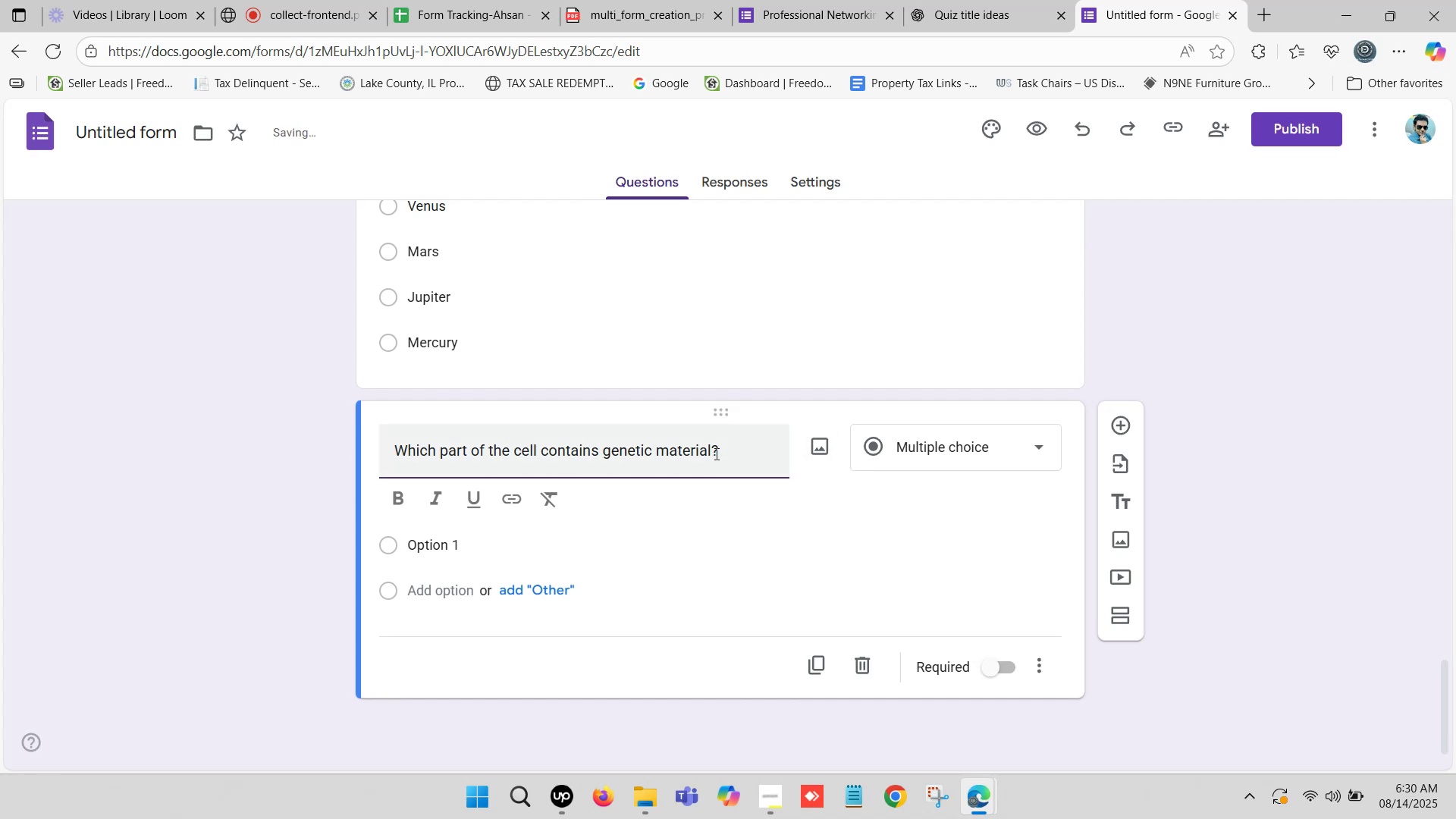 
left_click_drag(start_coordinate=[730, 447], to_coordinate=[345, 450])
 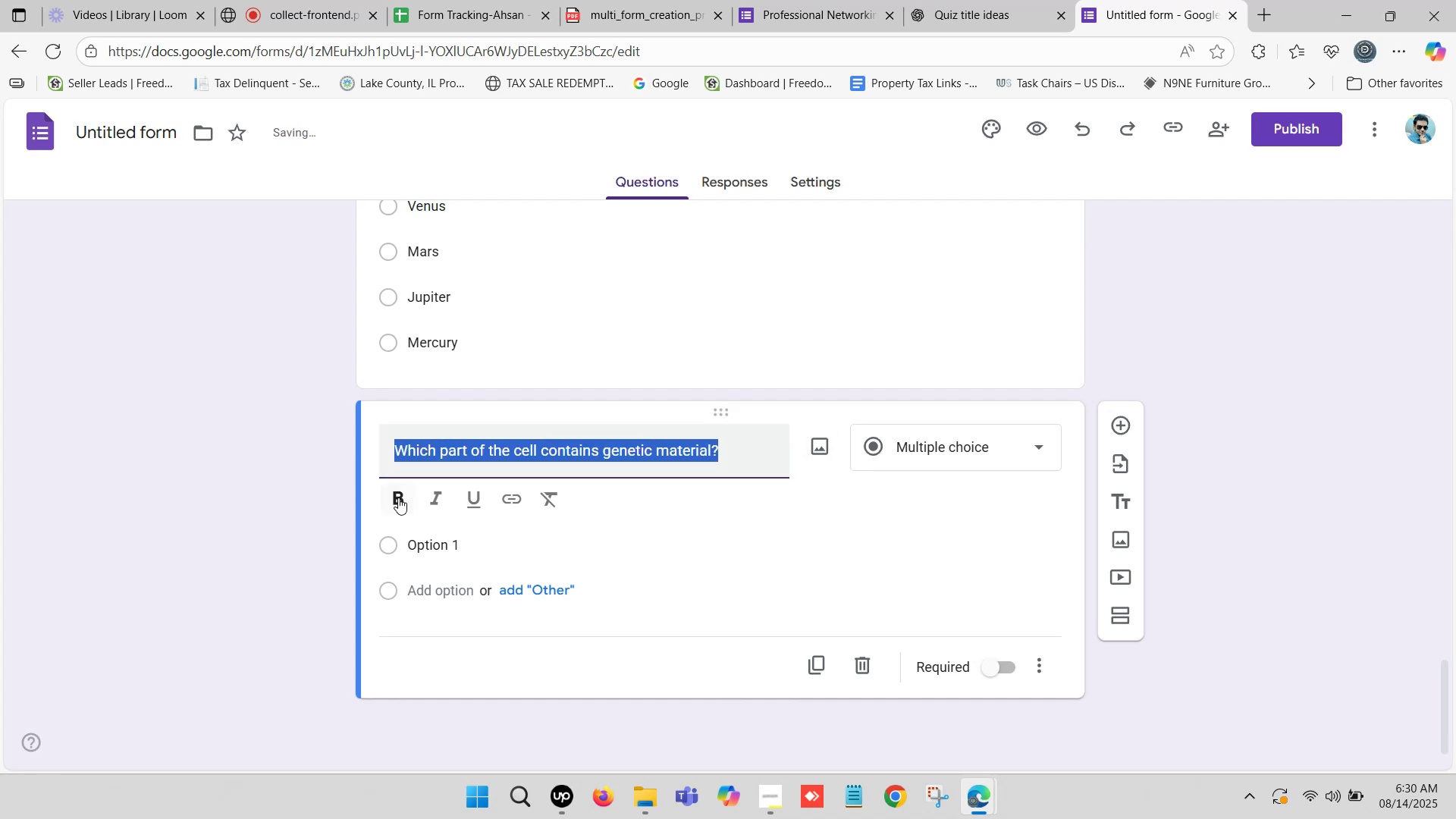 
left_click([401, 494])
 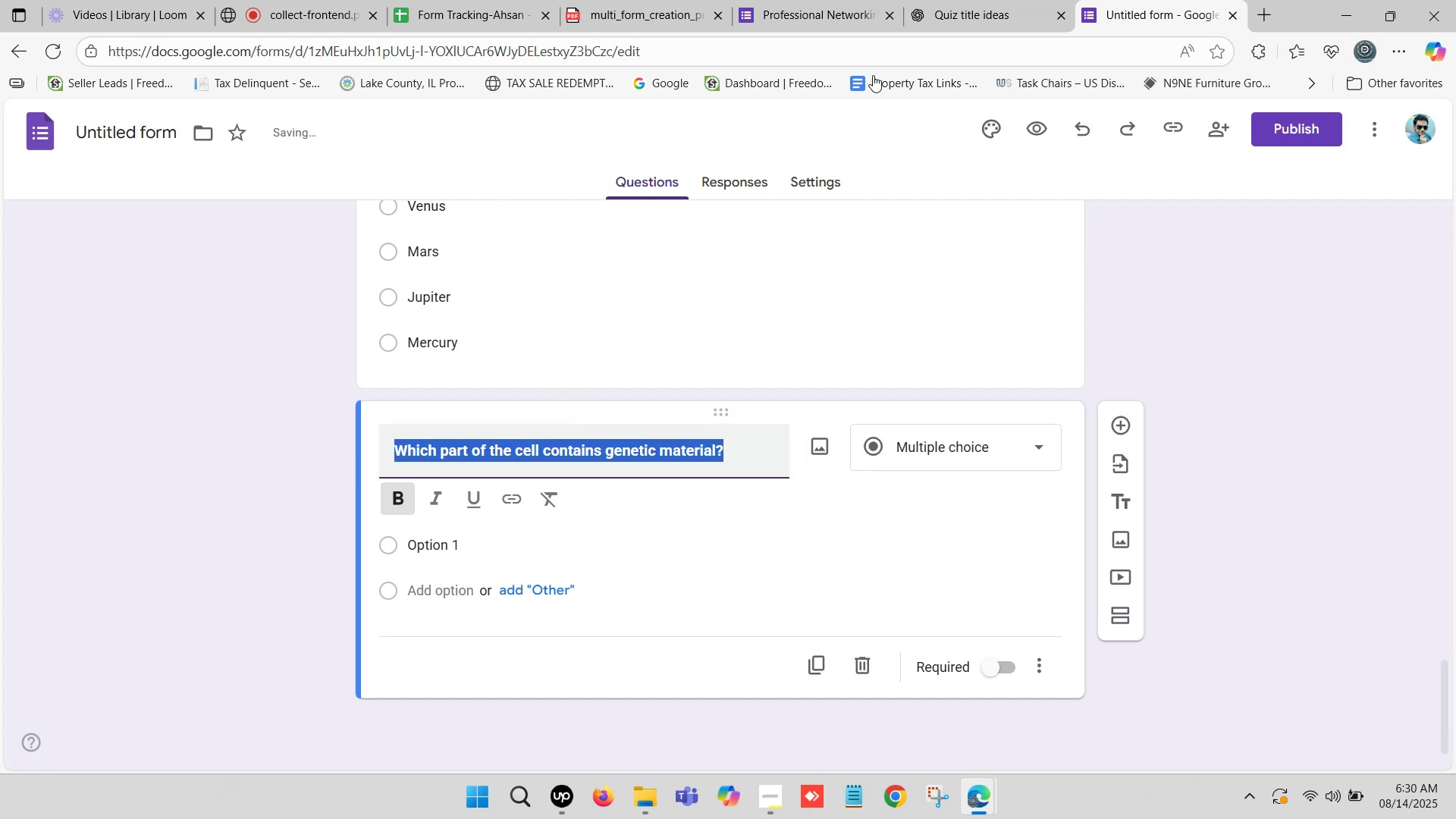 
left_click([962, 0])
 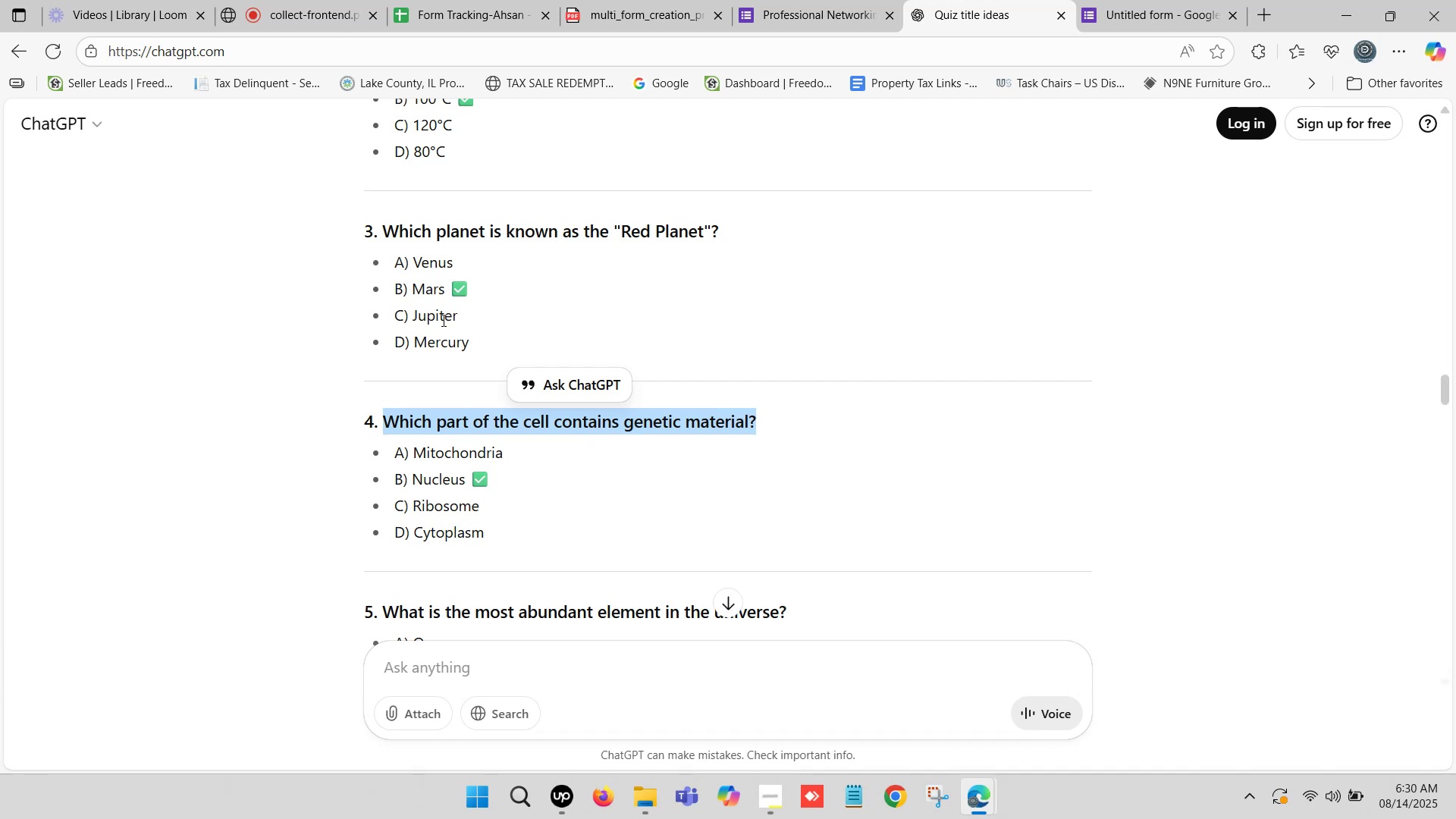 
scroll: coordinate [450, 352], scroll_direction: down, amount: 1.0
 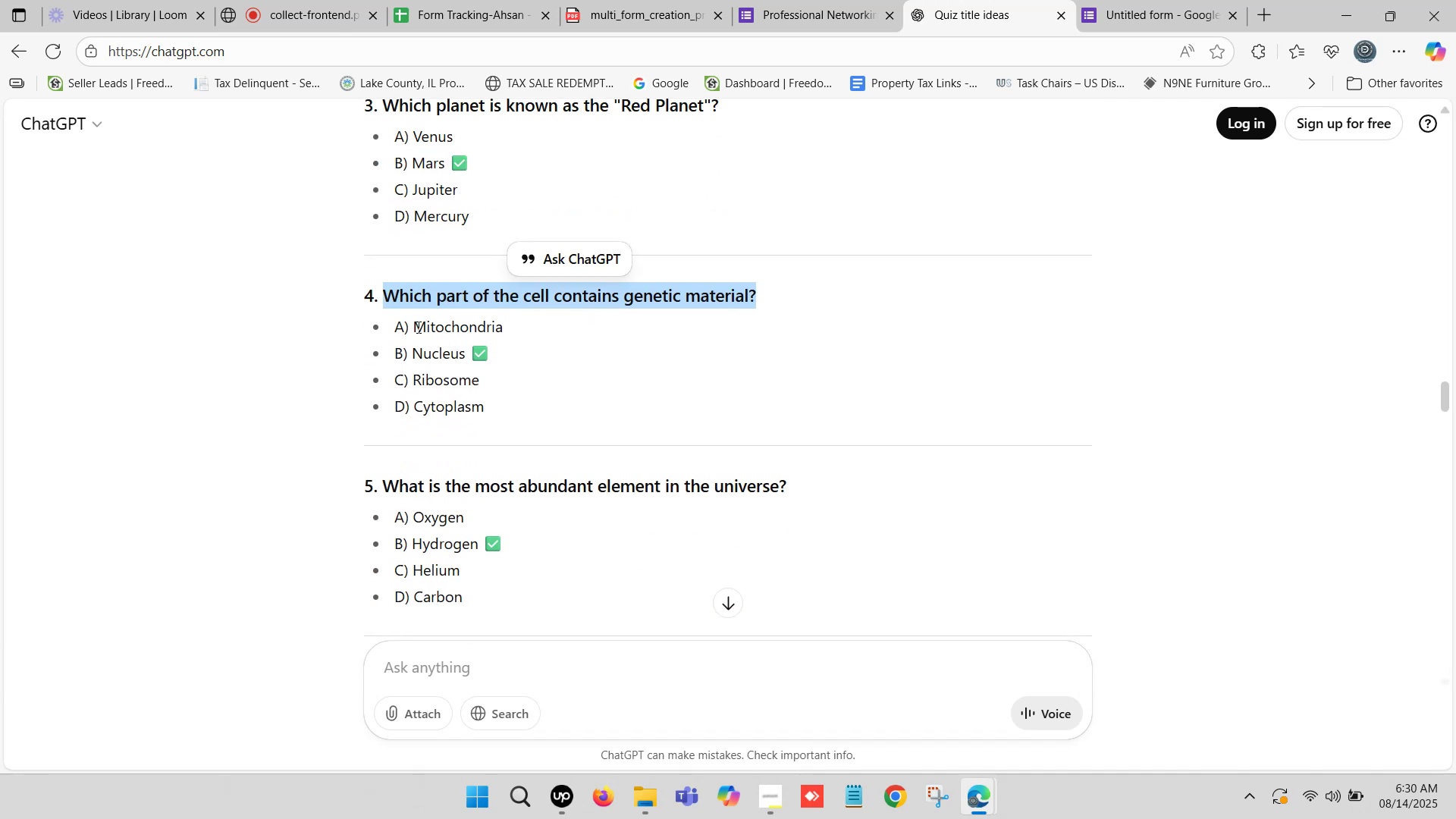 
left_click_drag(start_coordinate=[416, 326], to_coordinate=[501, 327])
 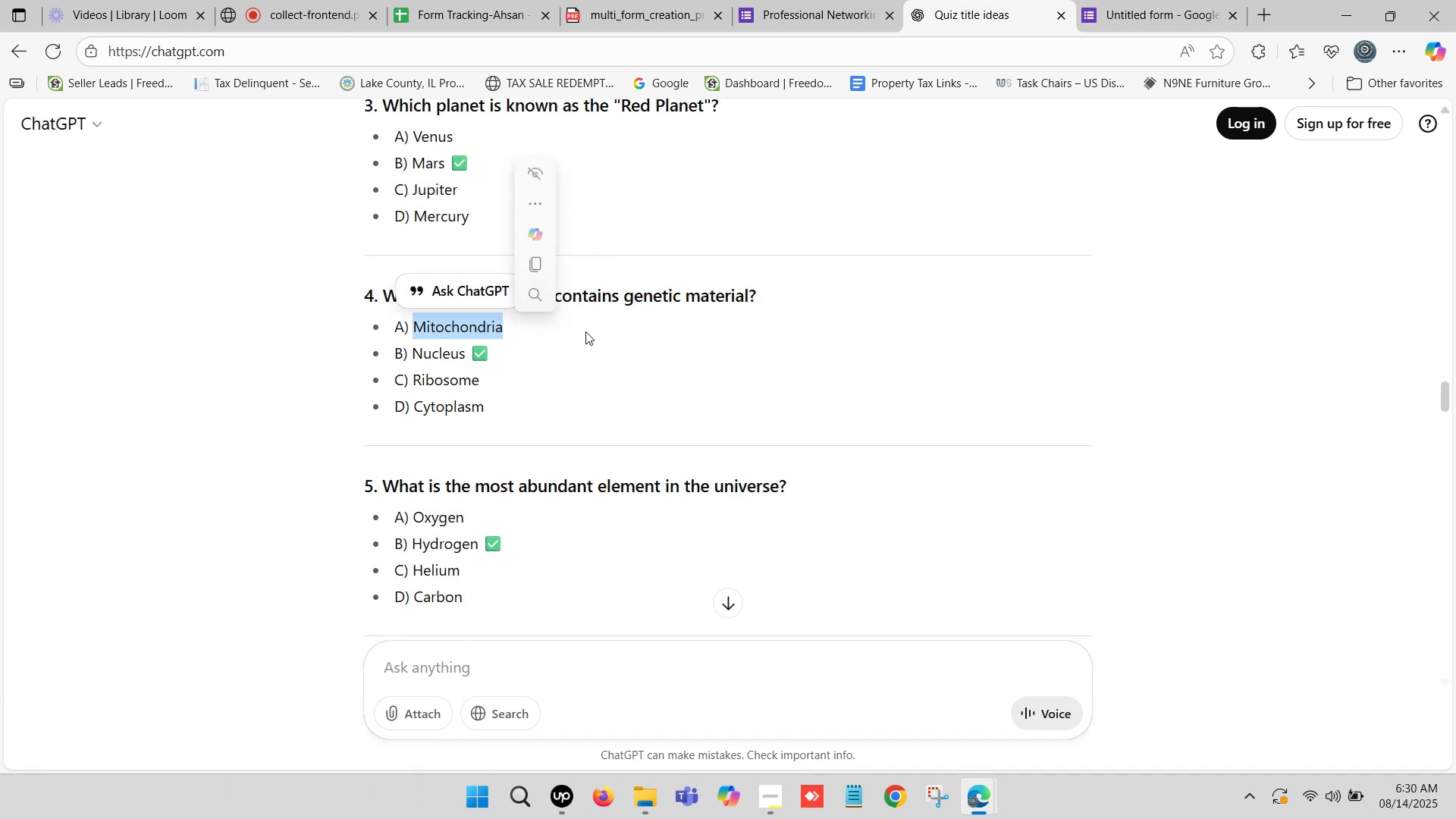 
key(Control+C)
 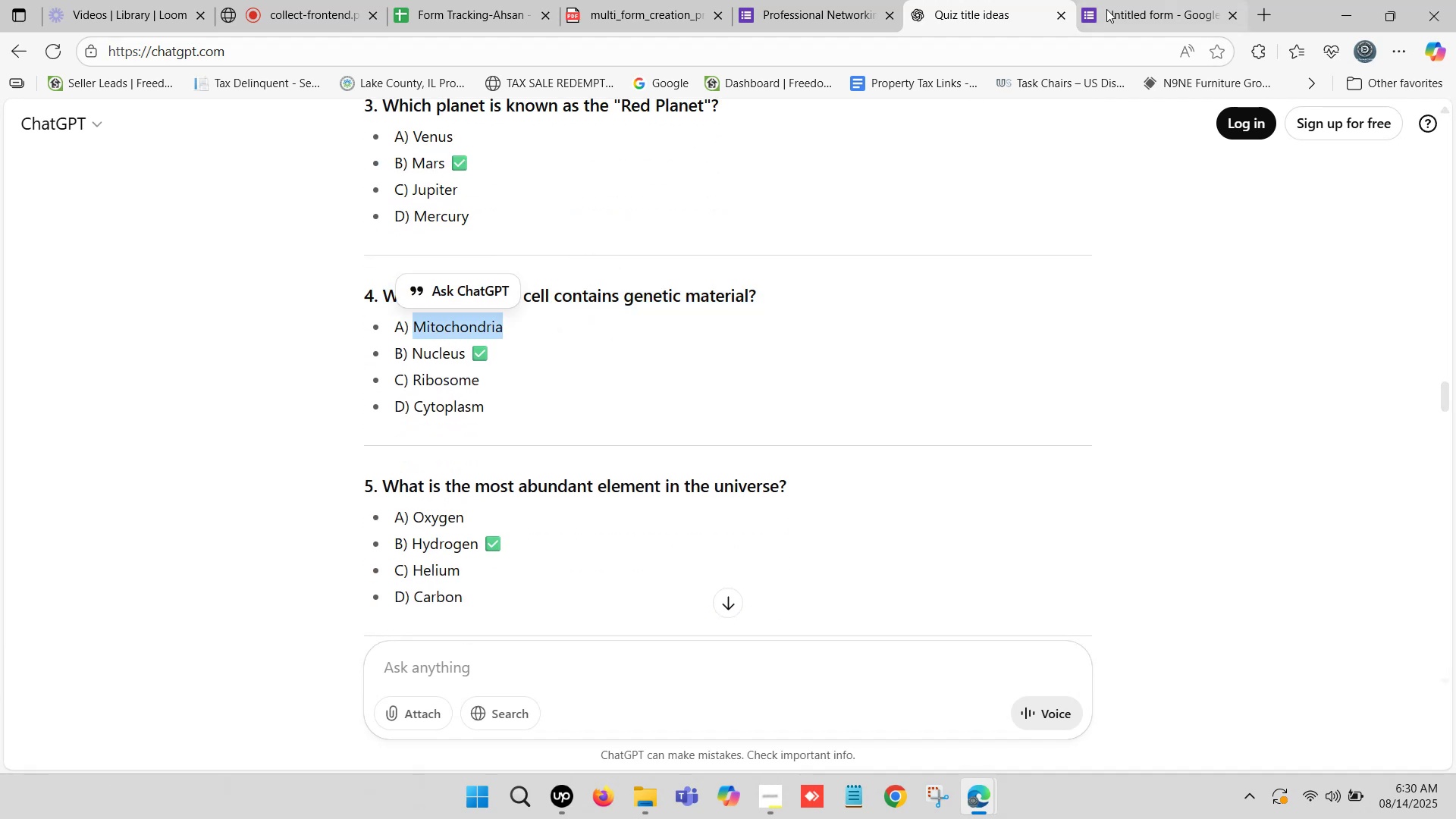 
left_click([1124, 0])
 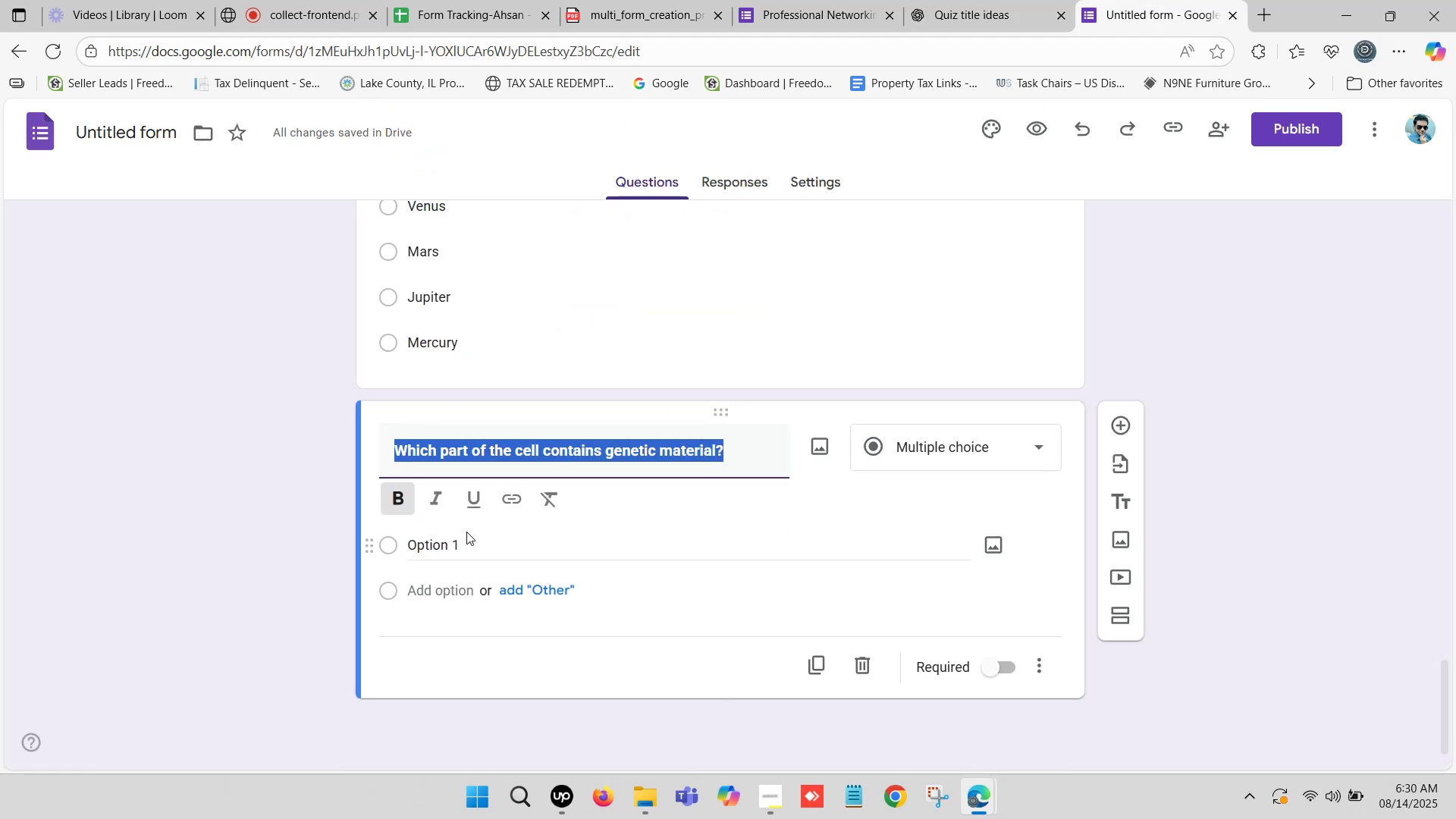 
left_click([444, 543])
 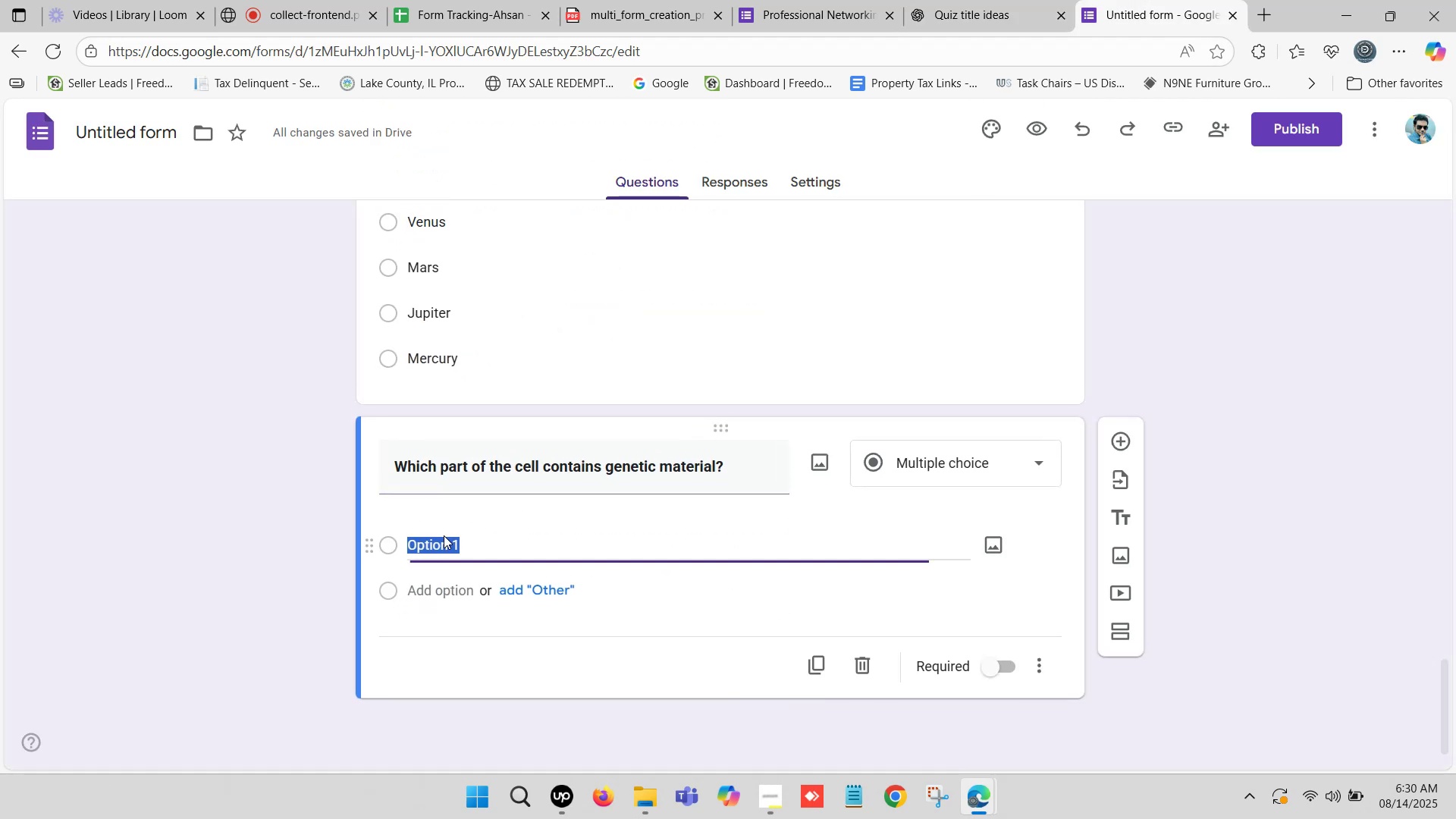 
key(Control+V)
 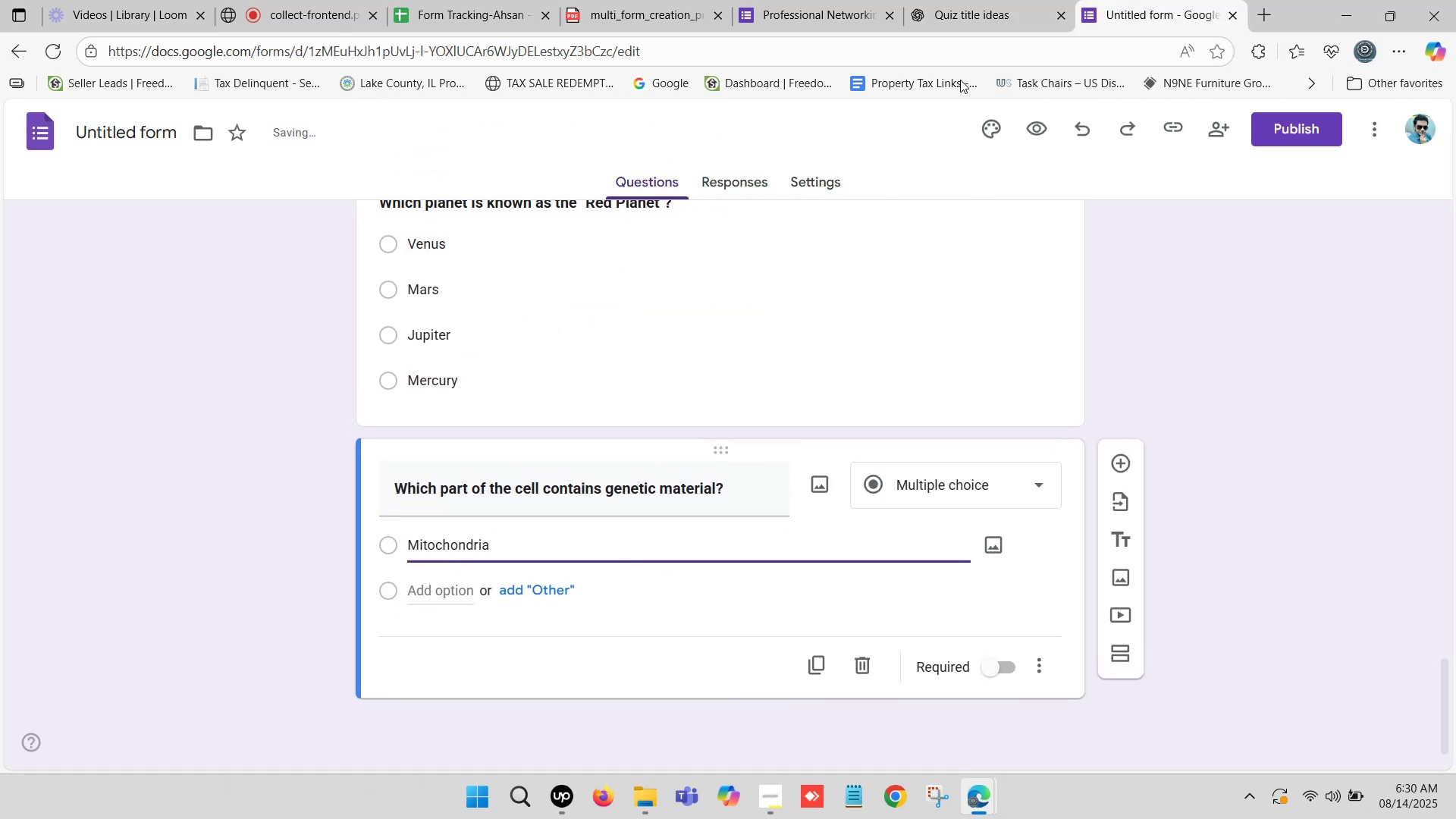 
left_click([989, 15])
 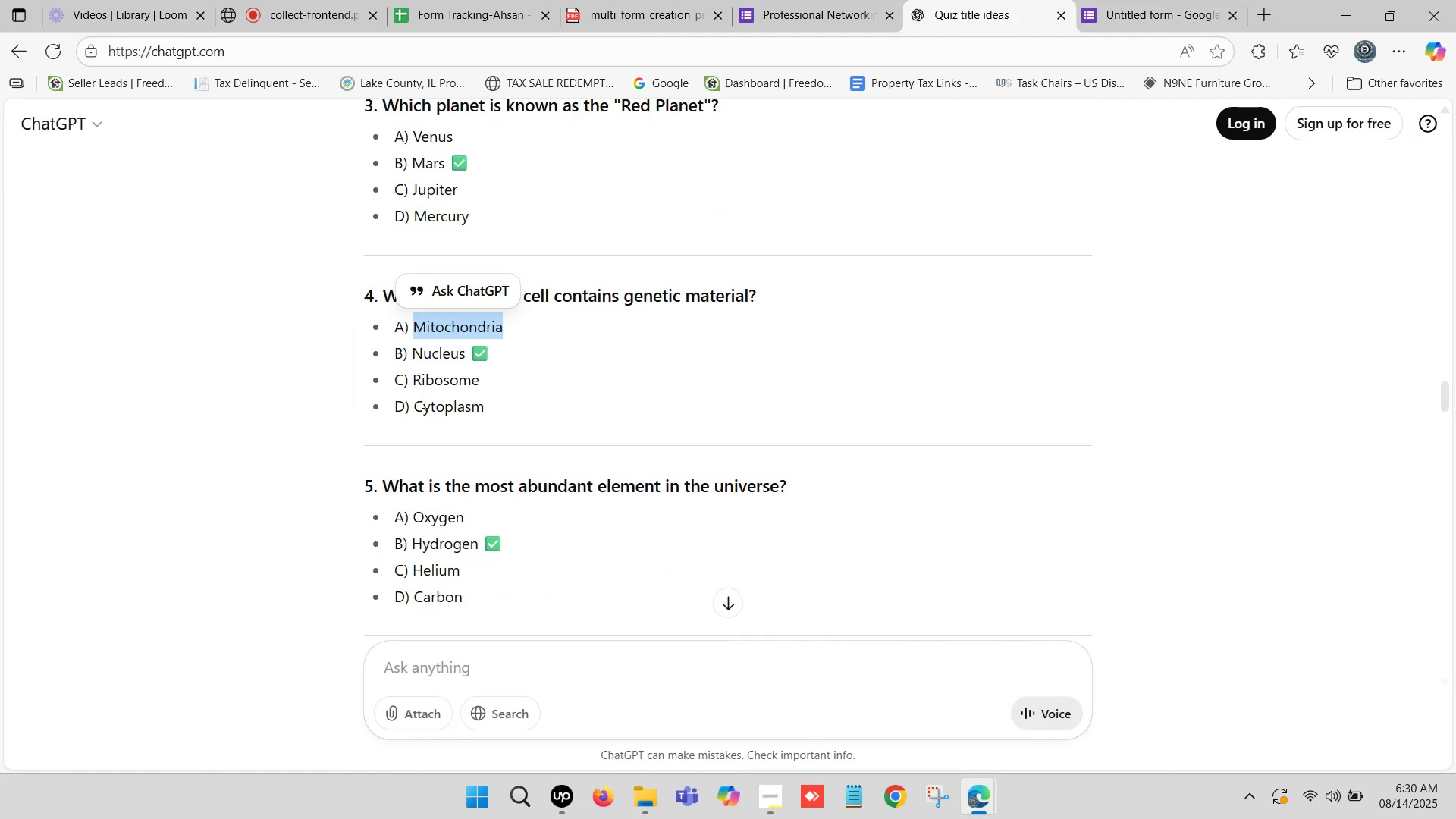 
left_click_drag(start_coordinate=[410, 353], to_coordinate=[466, 358])
 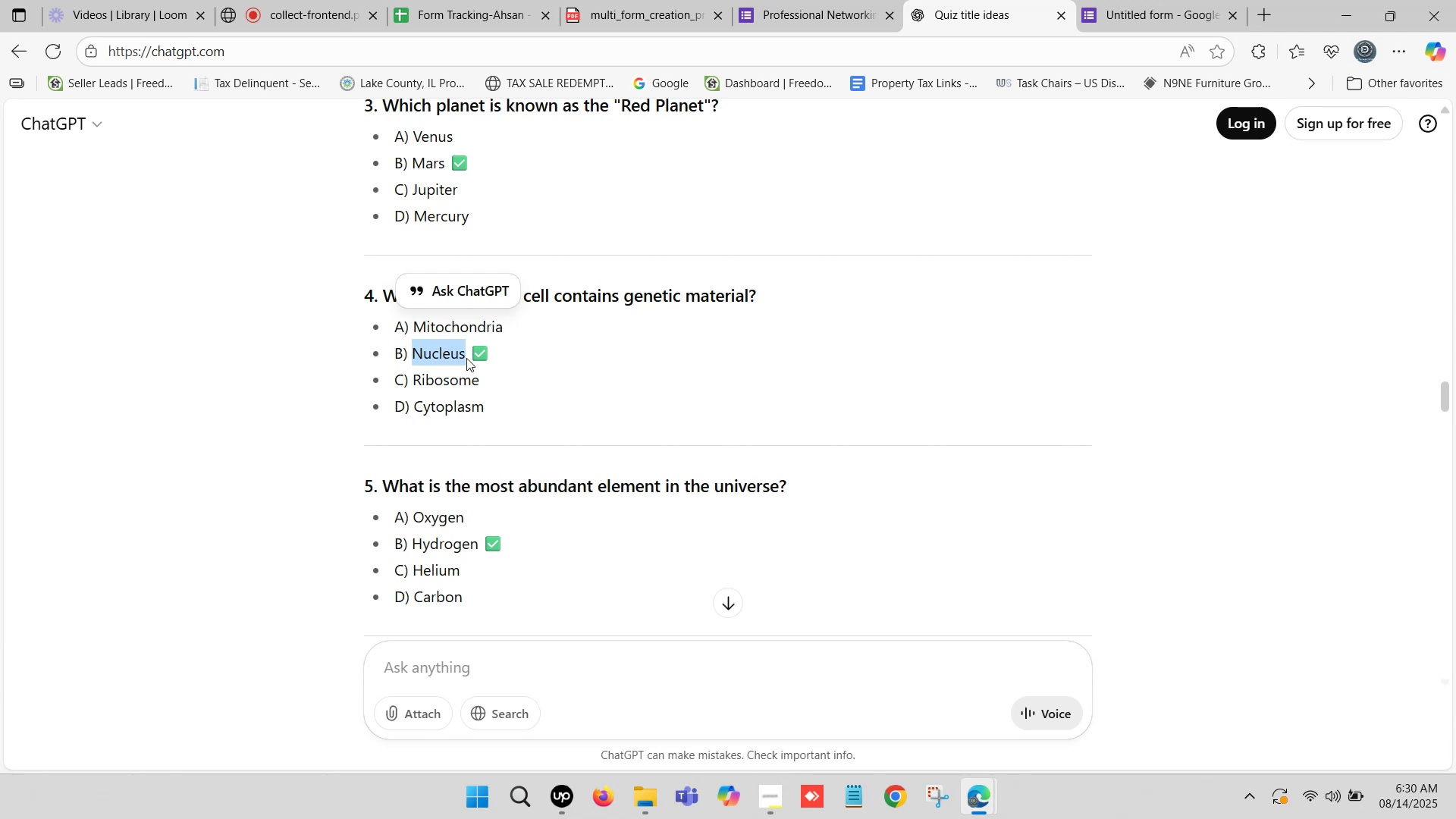 
key(Control+ControlLeft)
 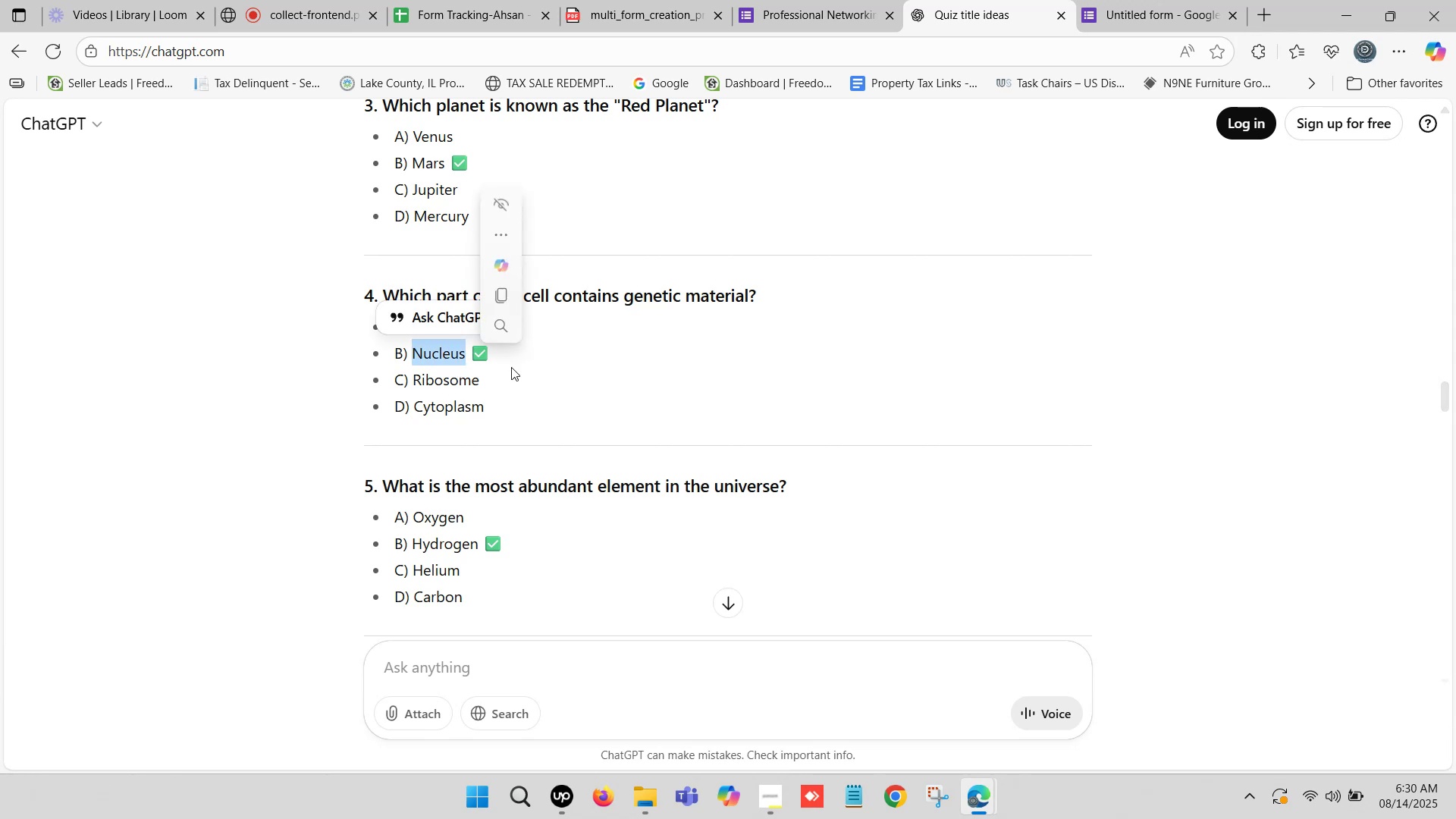 
key(Control+C)
 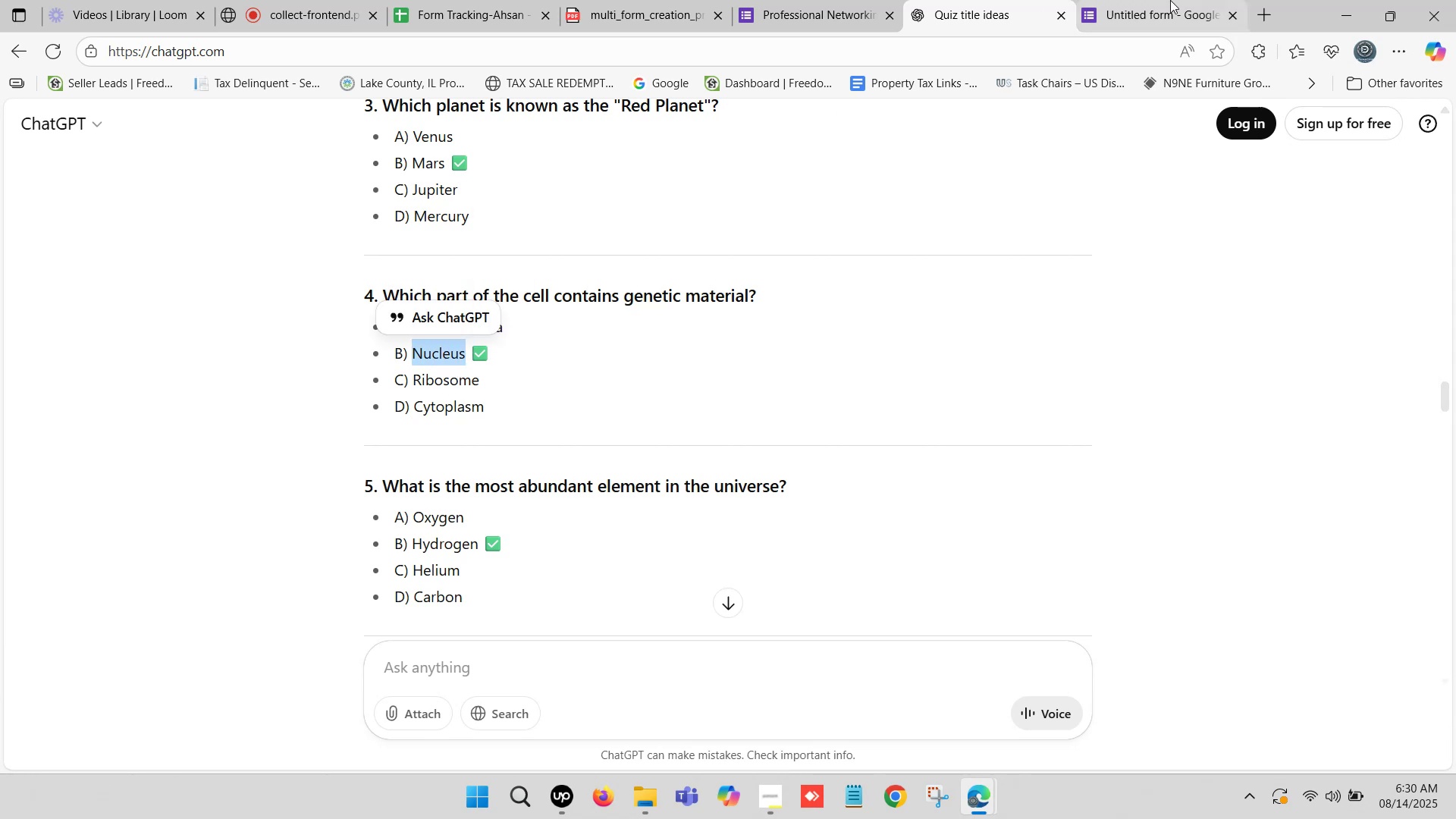 
left_click([1180, 0])
 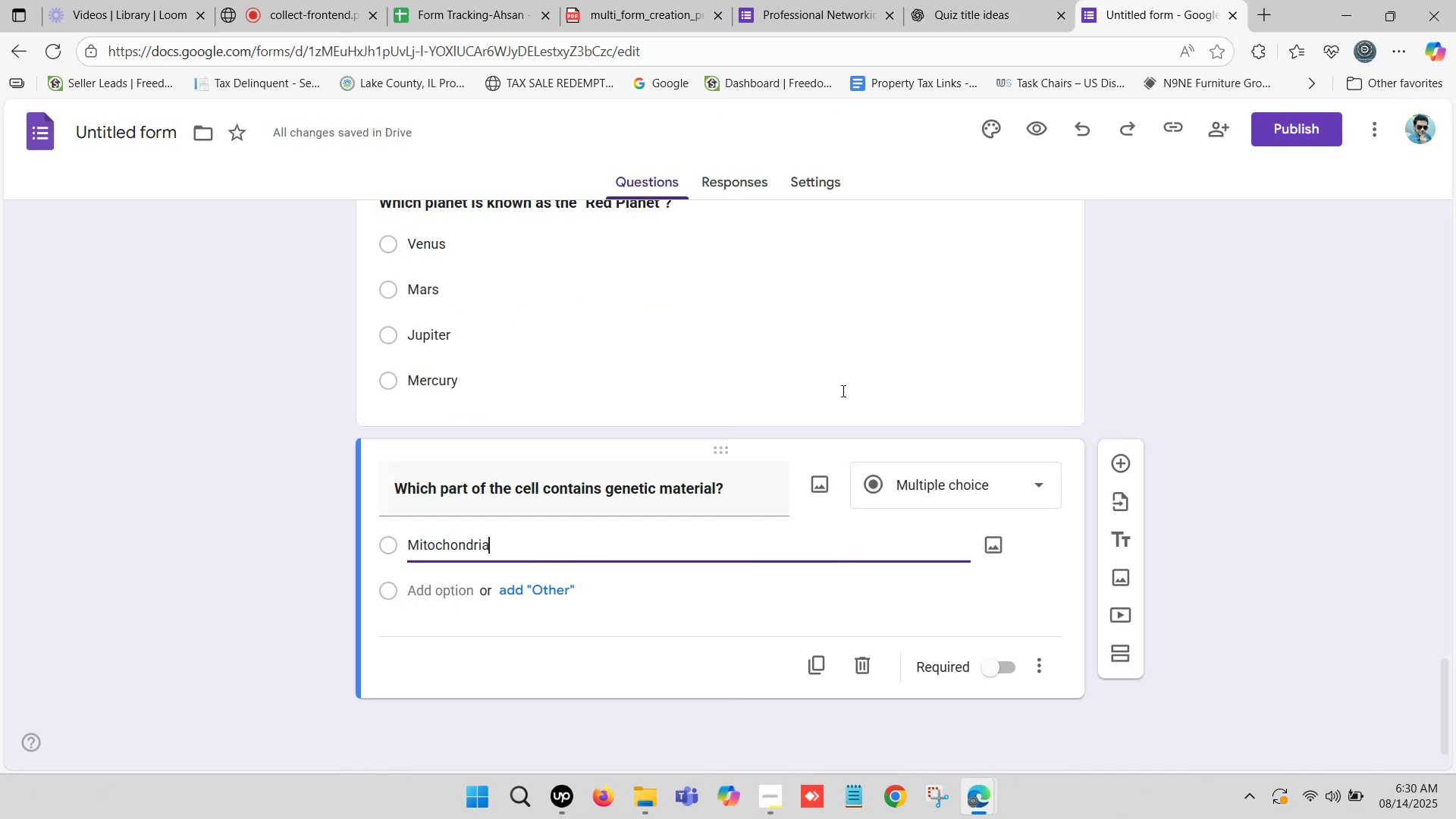 
scroll: coordinate [739, 402], scroll_direction: down, amount: 1.0
 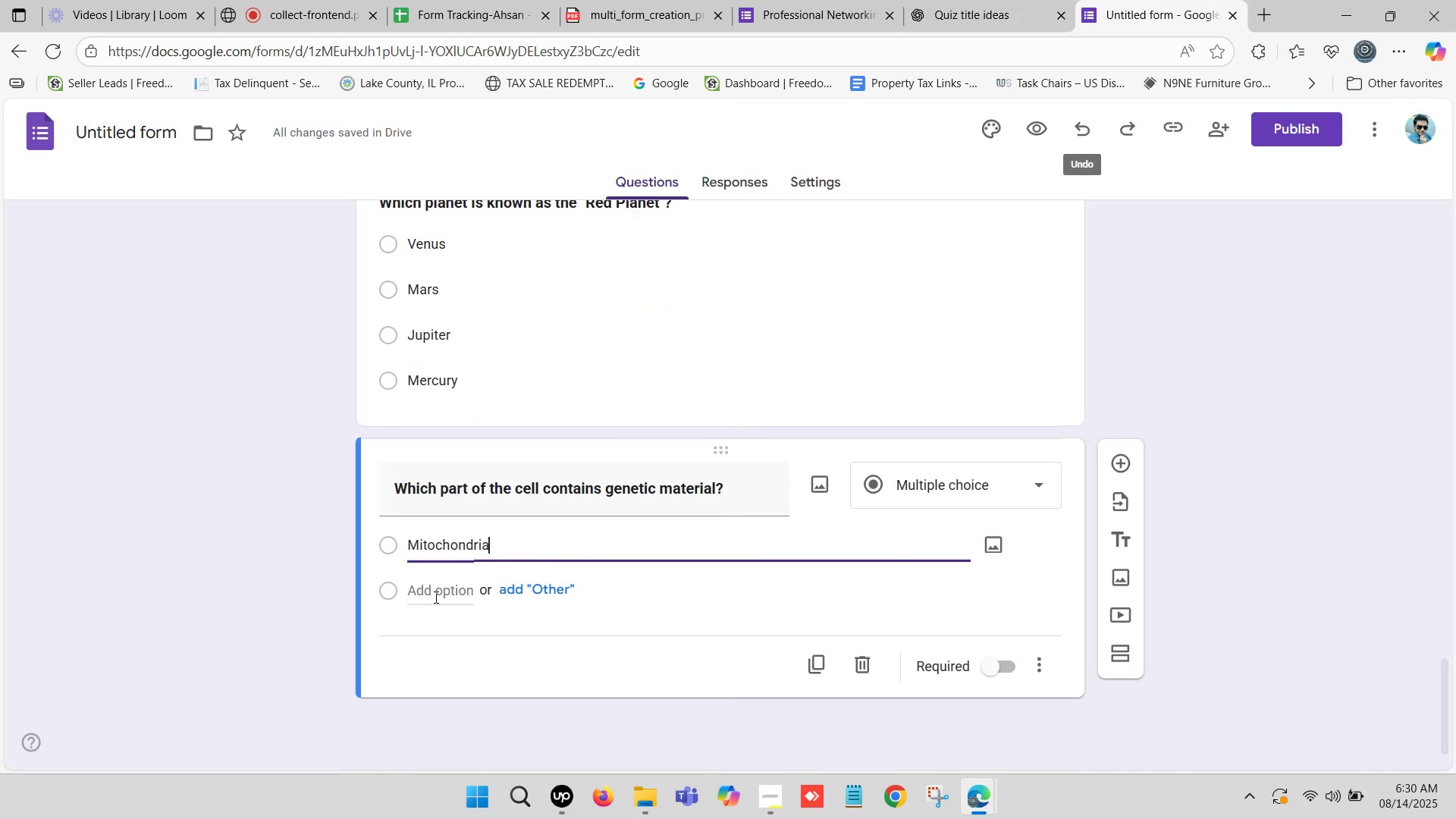 
key(Control+ControlLeft)
 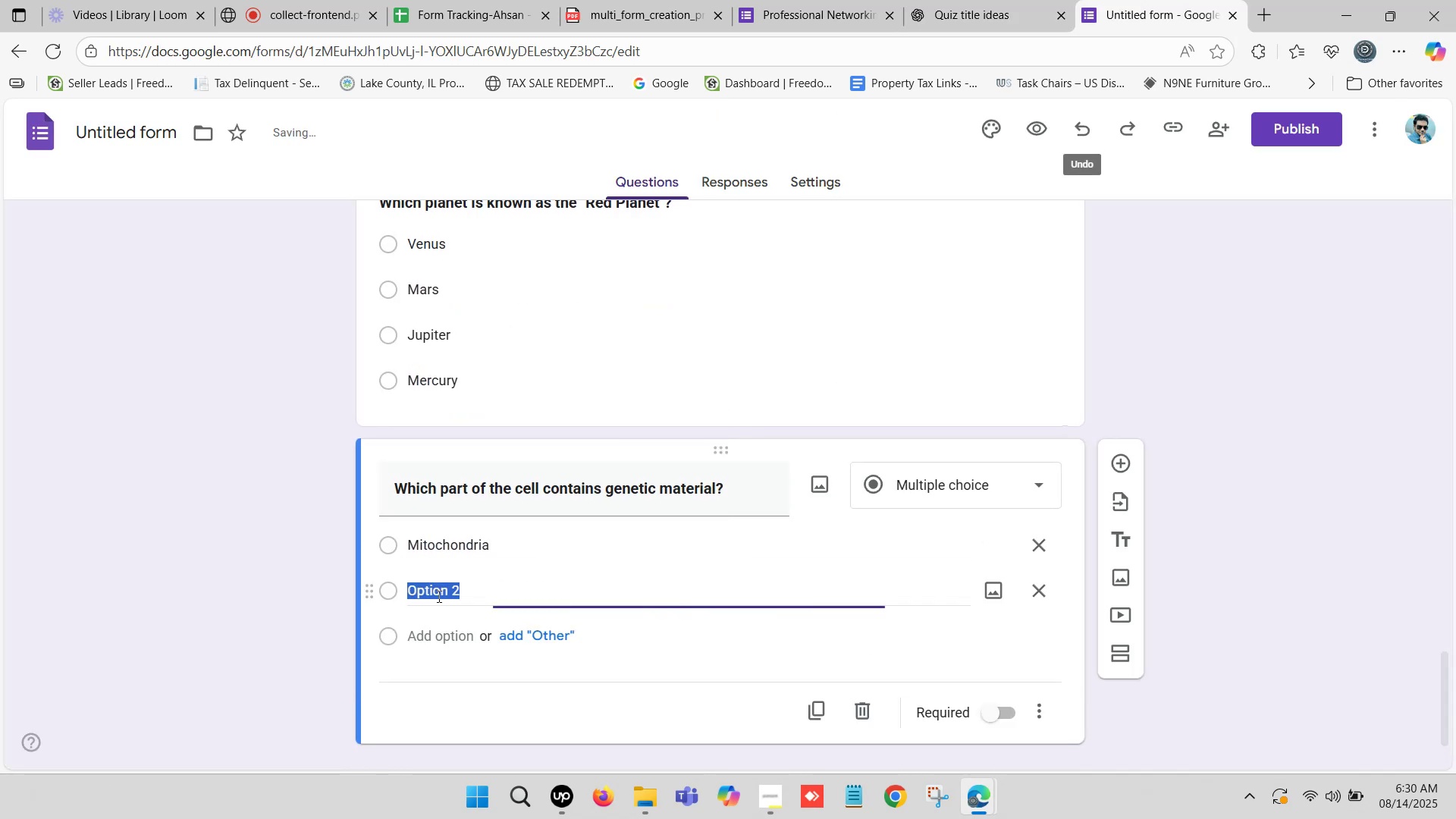 
key(Control+V)
 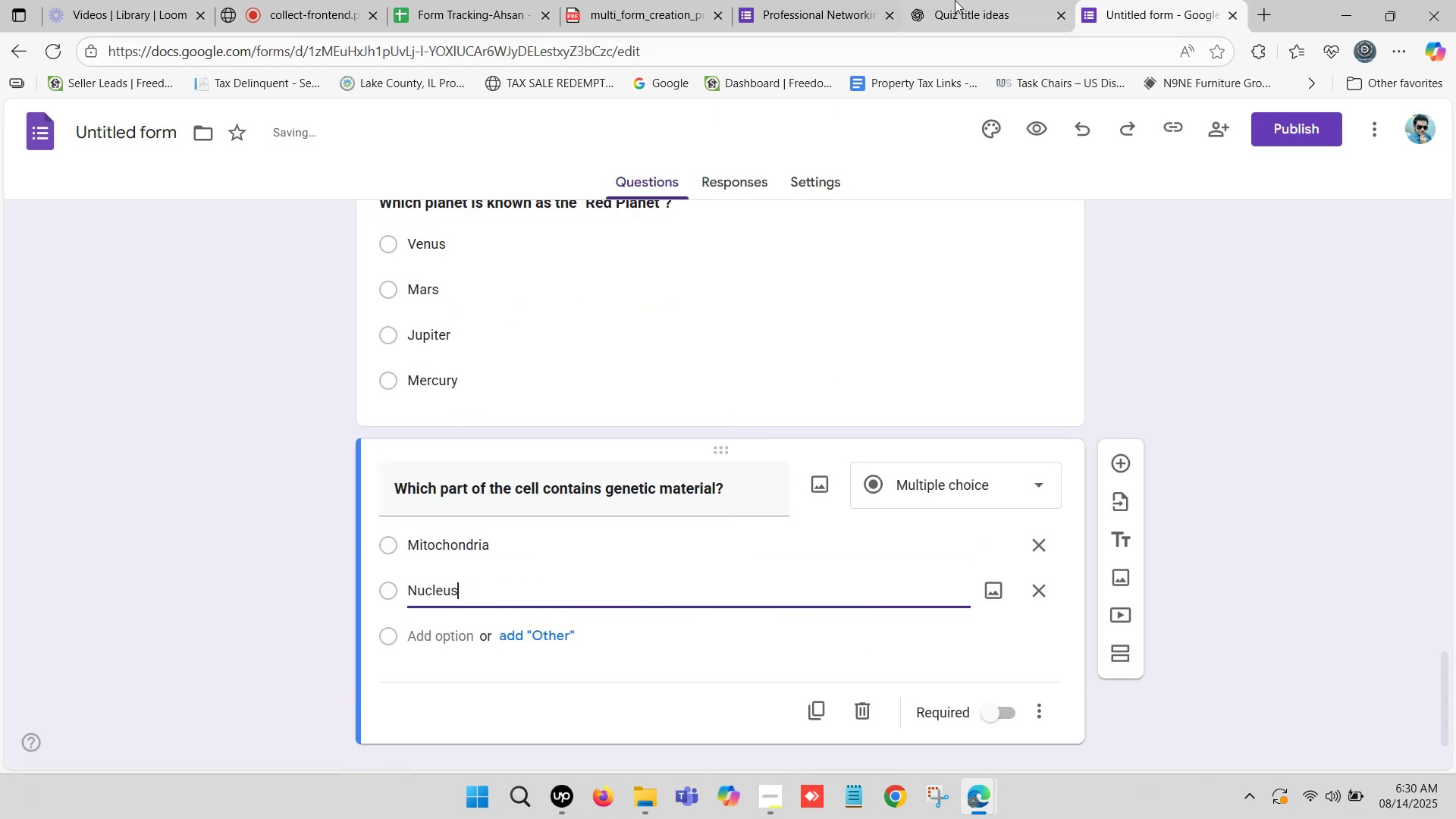 
left_click([977, 0])
 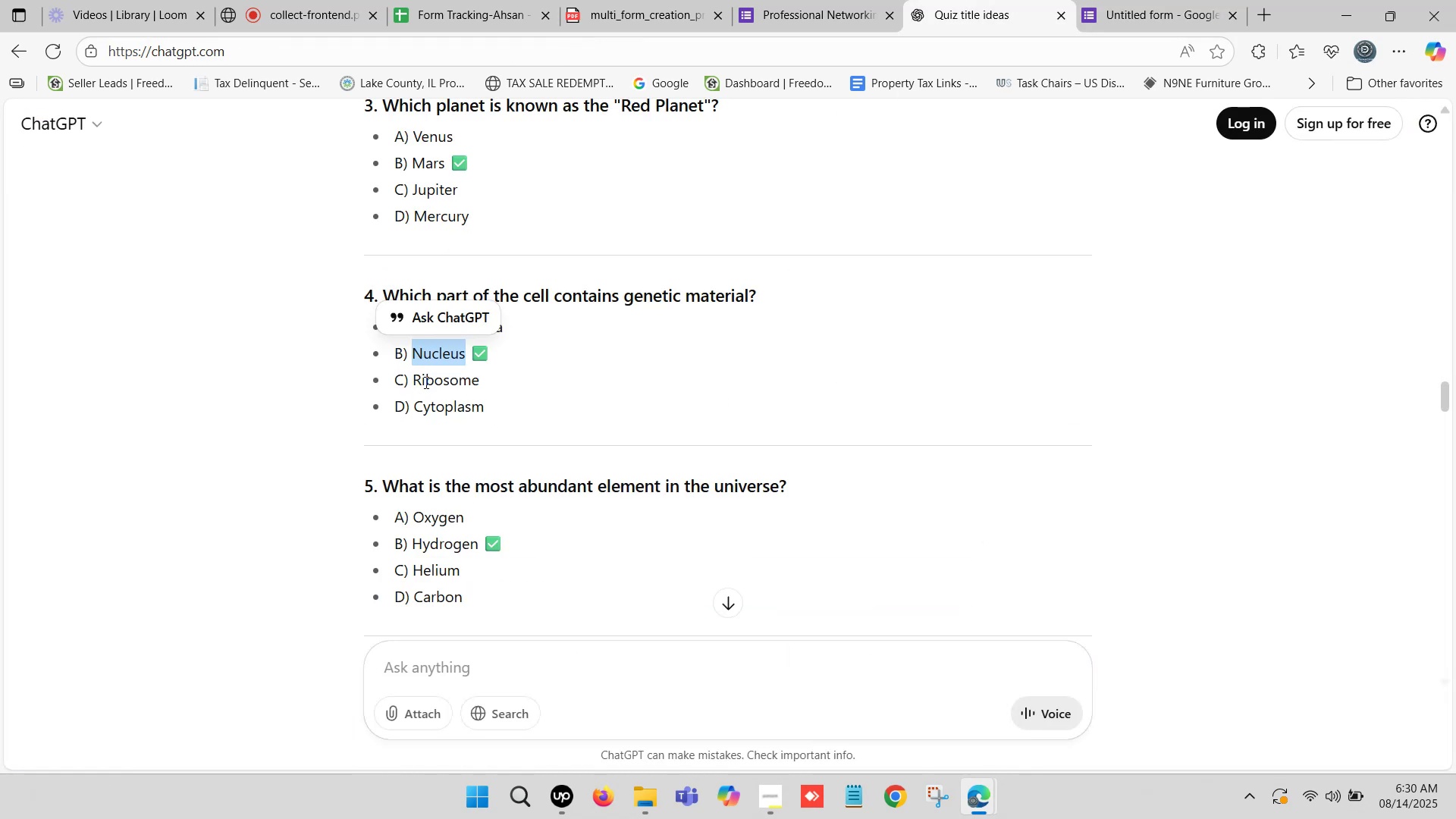 
left_click_drag(start_coordinate=[413, 378], to_coordinate=[480, 387])
 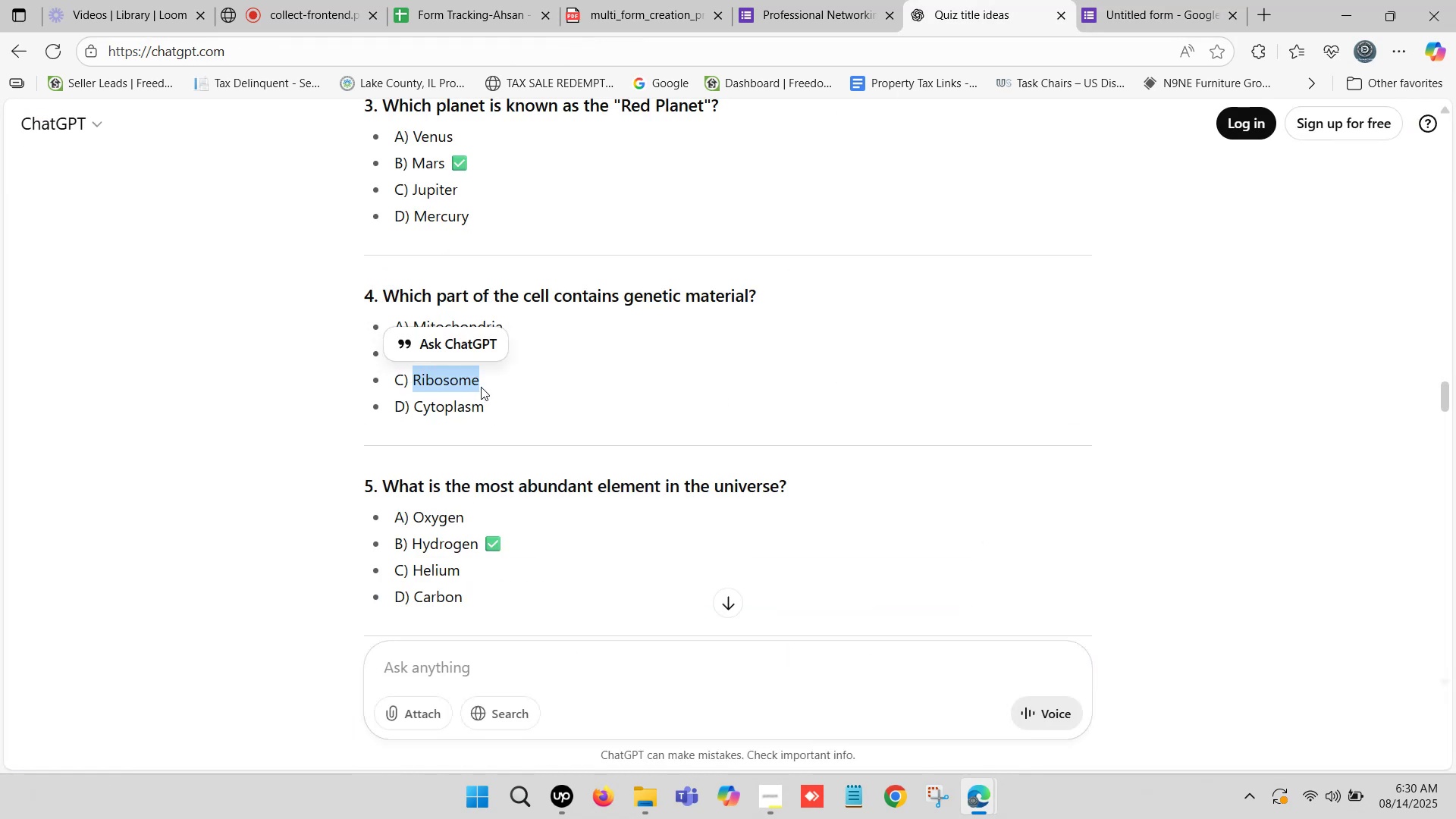 
key(Control+C)
 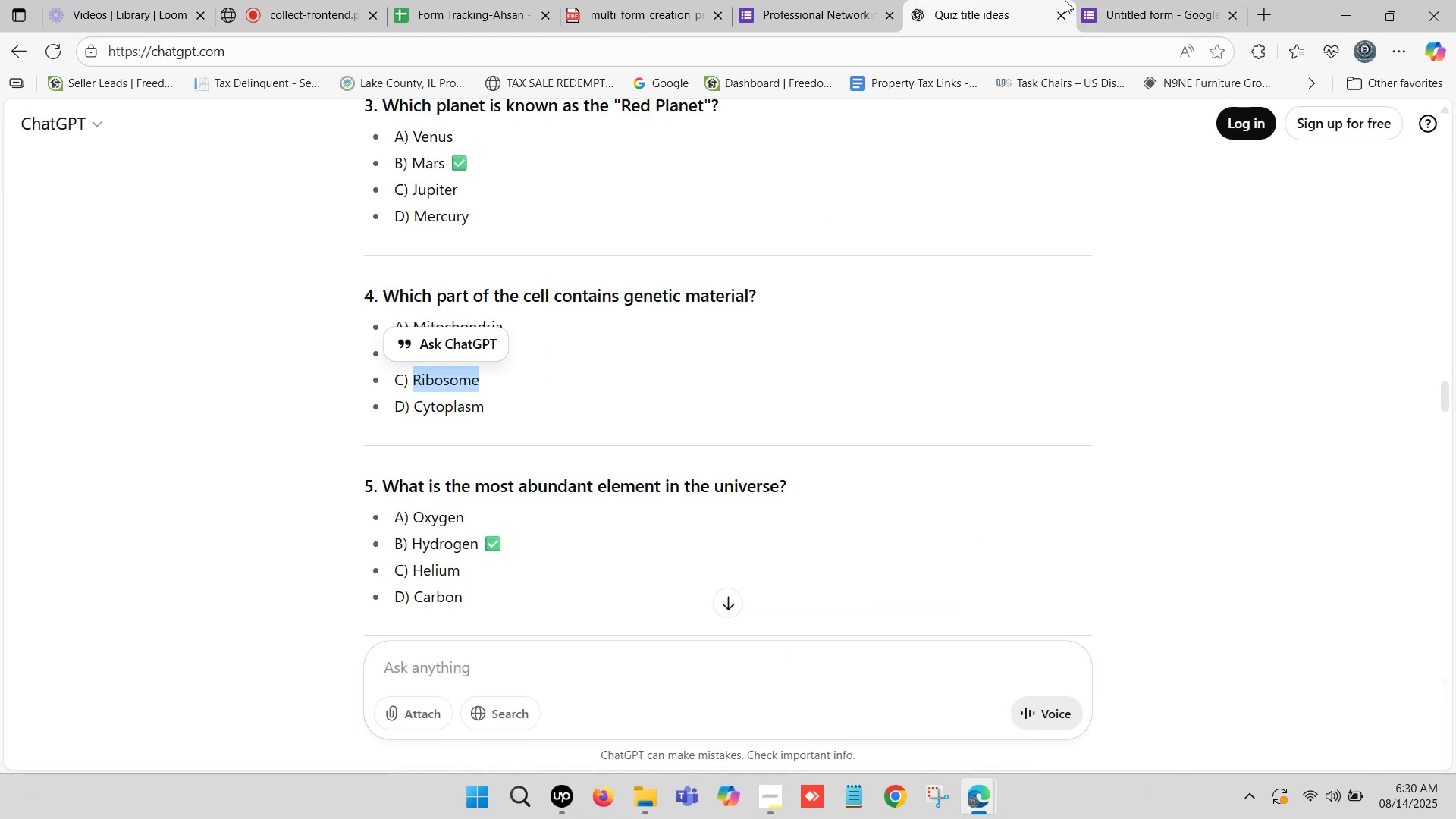 
left_click([1144, 0])
 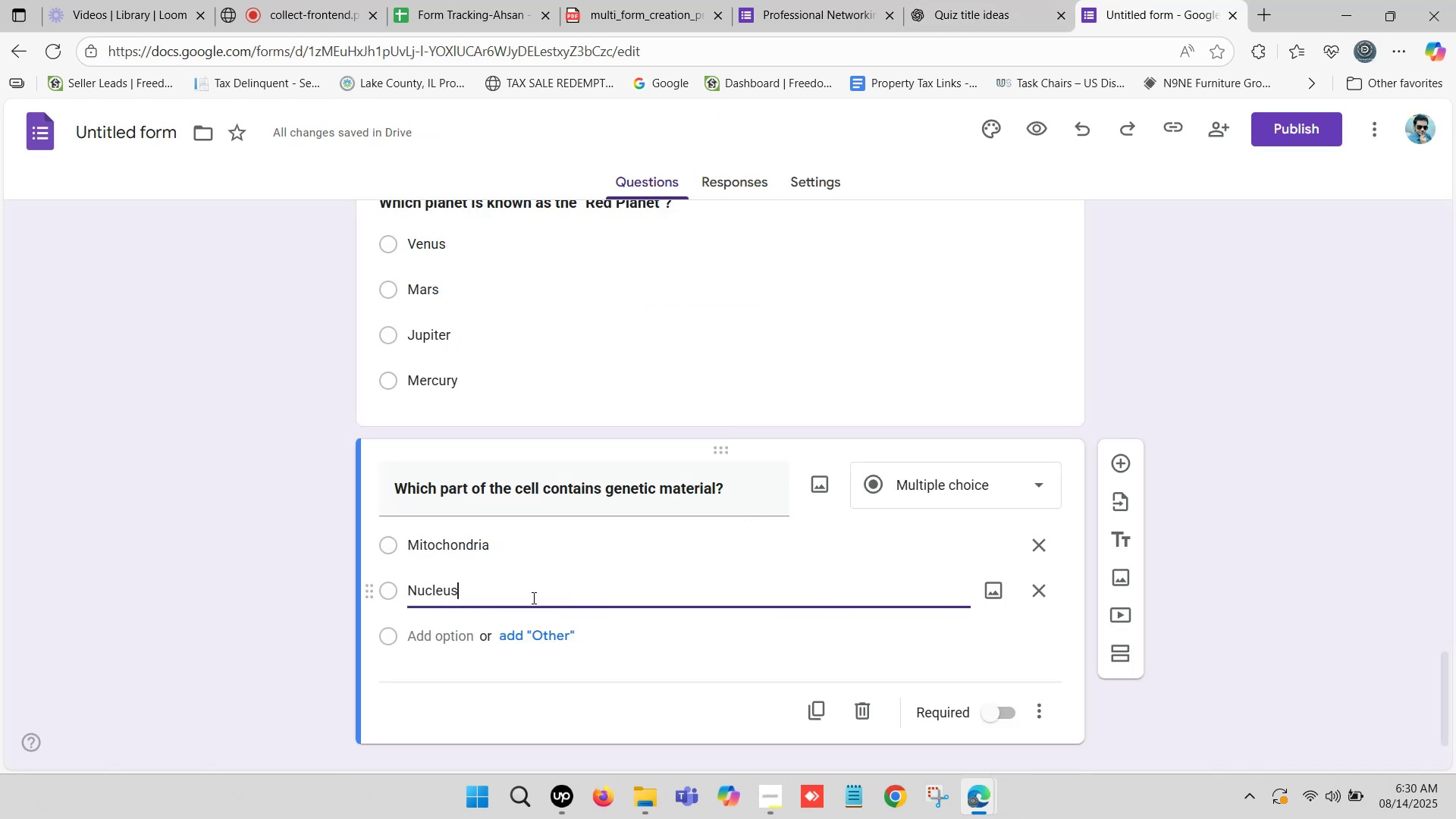 
scroll: coordinate [479, 632], scroll_direction: down, amount: 1.0
 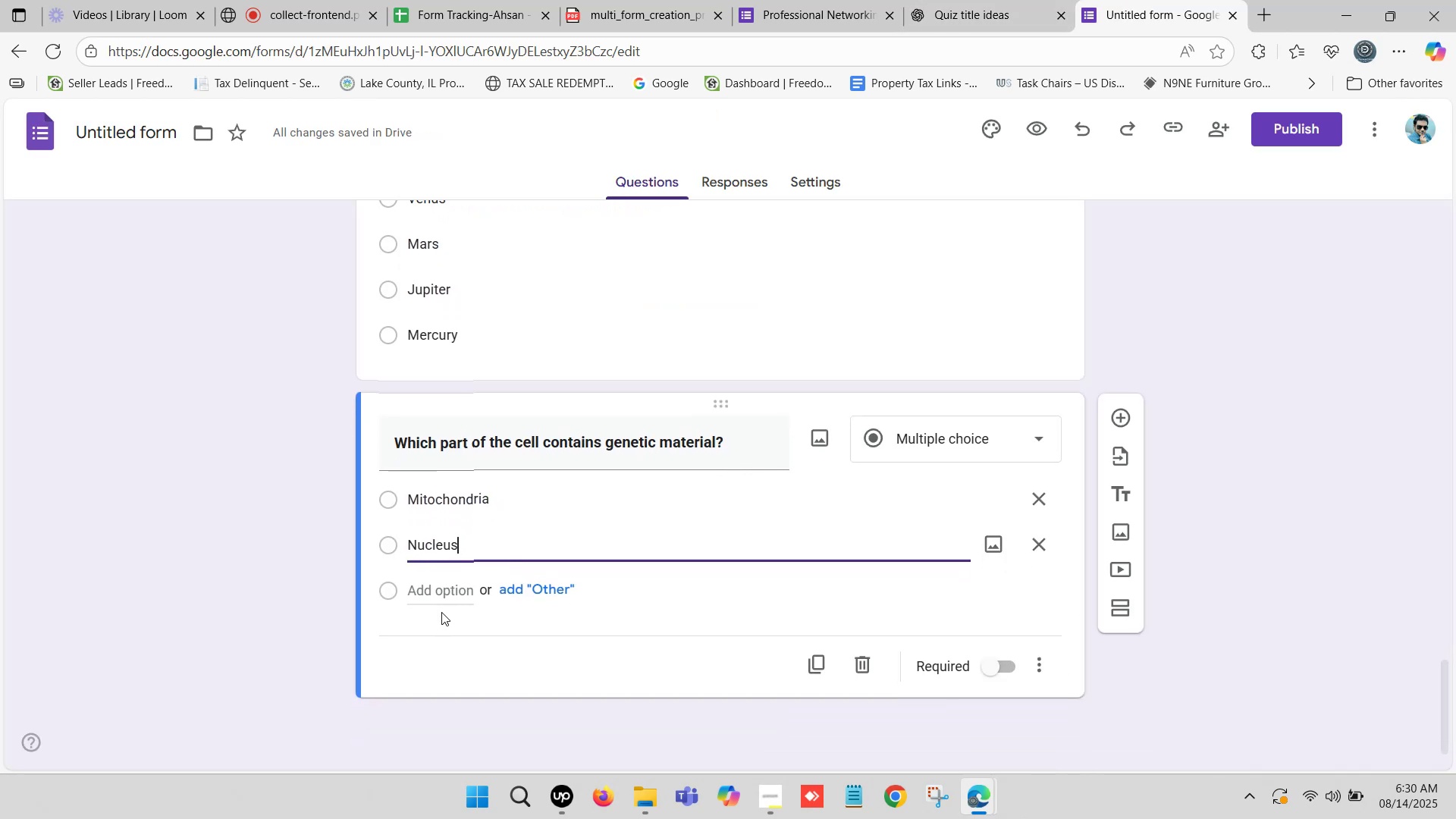 
left_click([441, 595])
 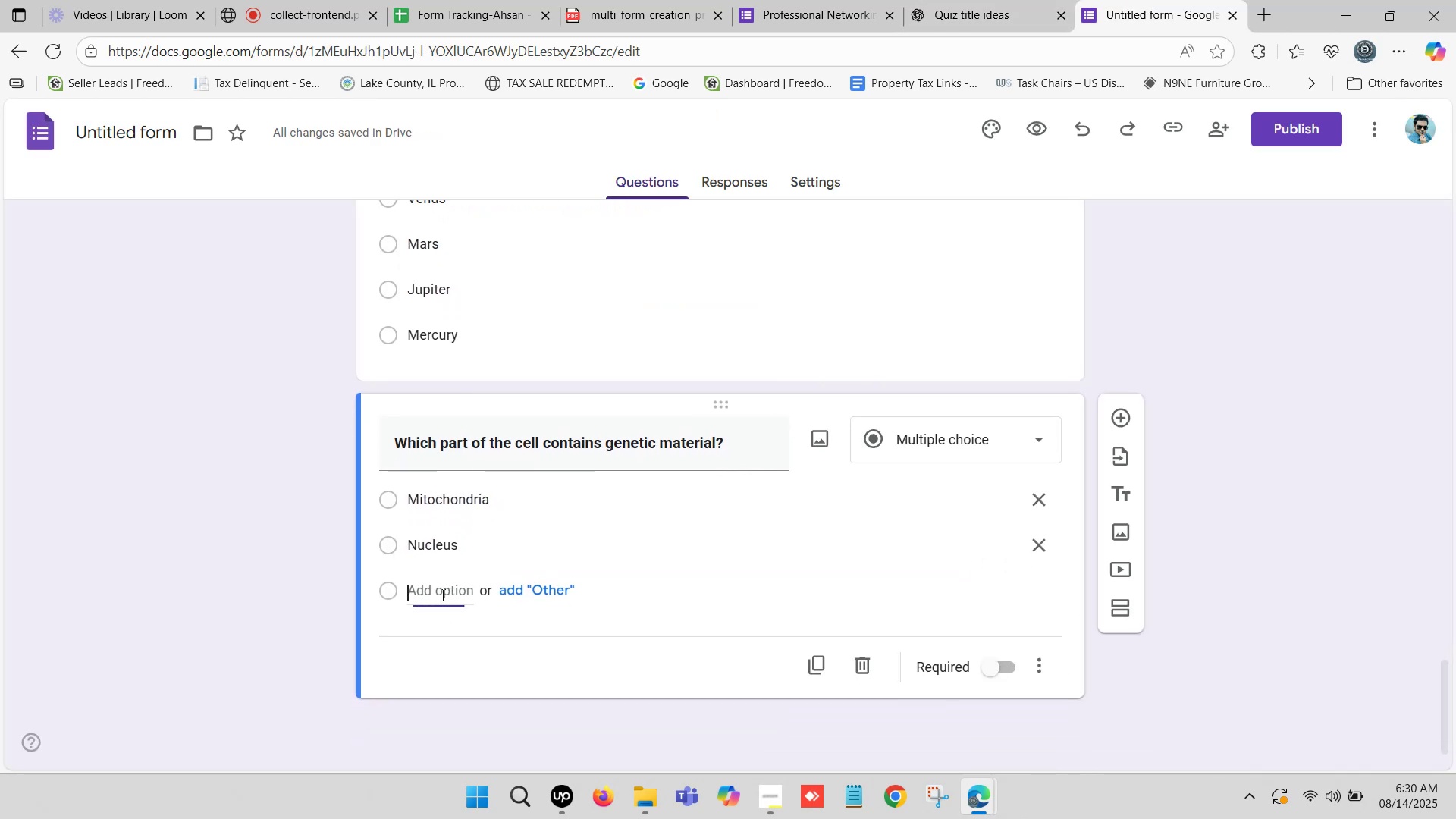 
key(Control+ControlLeft)
 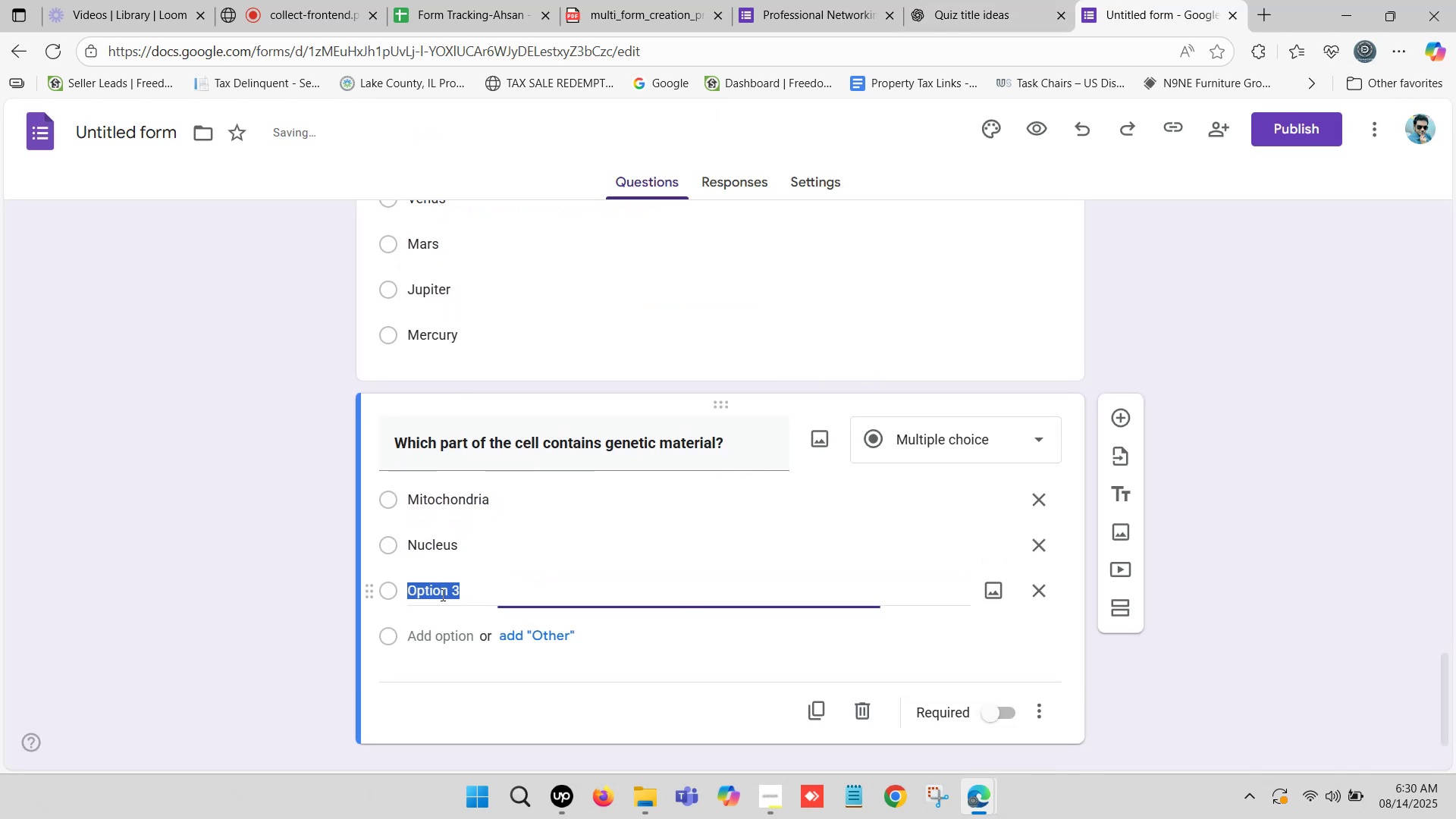 
key(Control+V)
 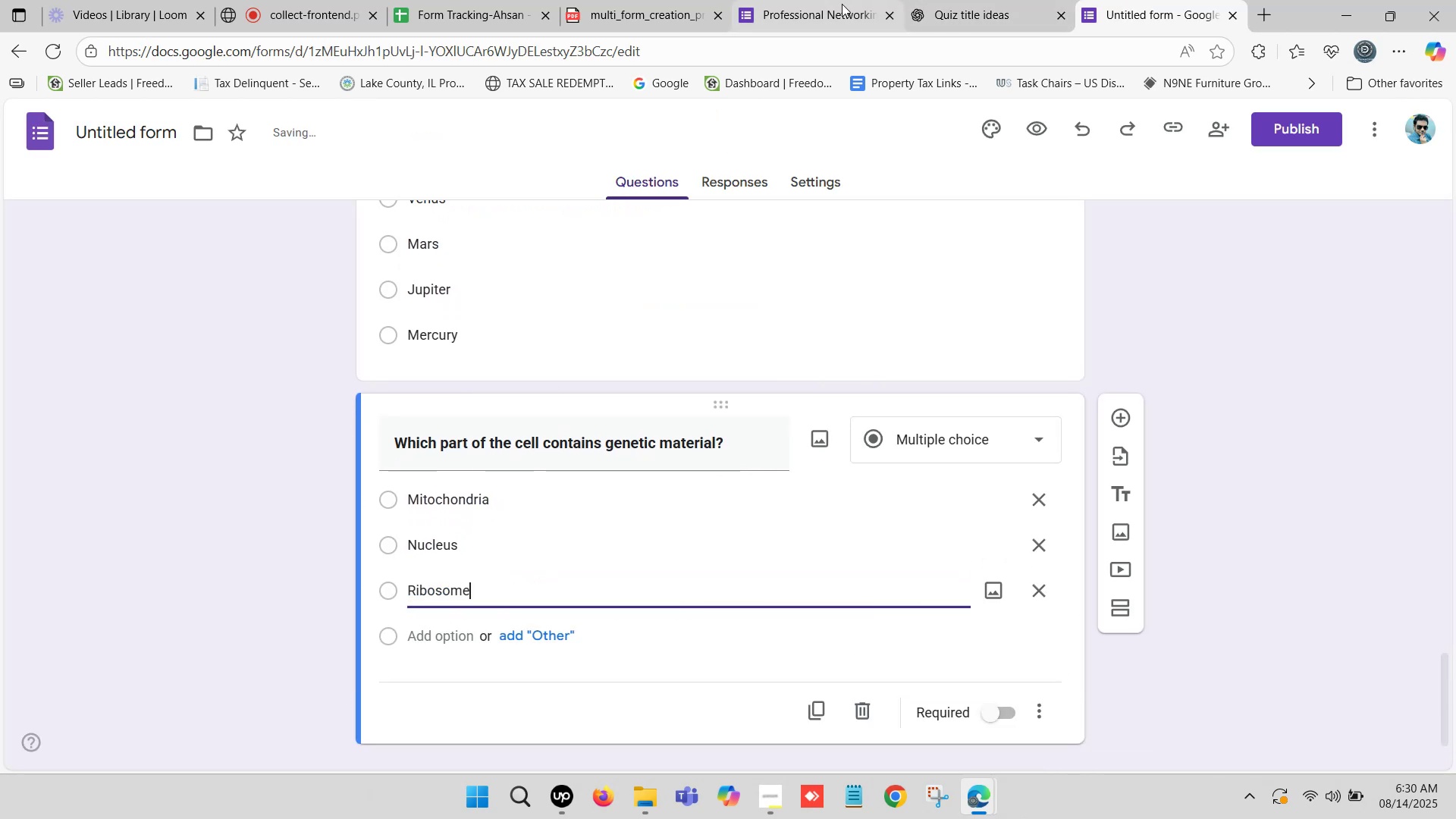 
left_click([934, 0])
 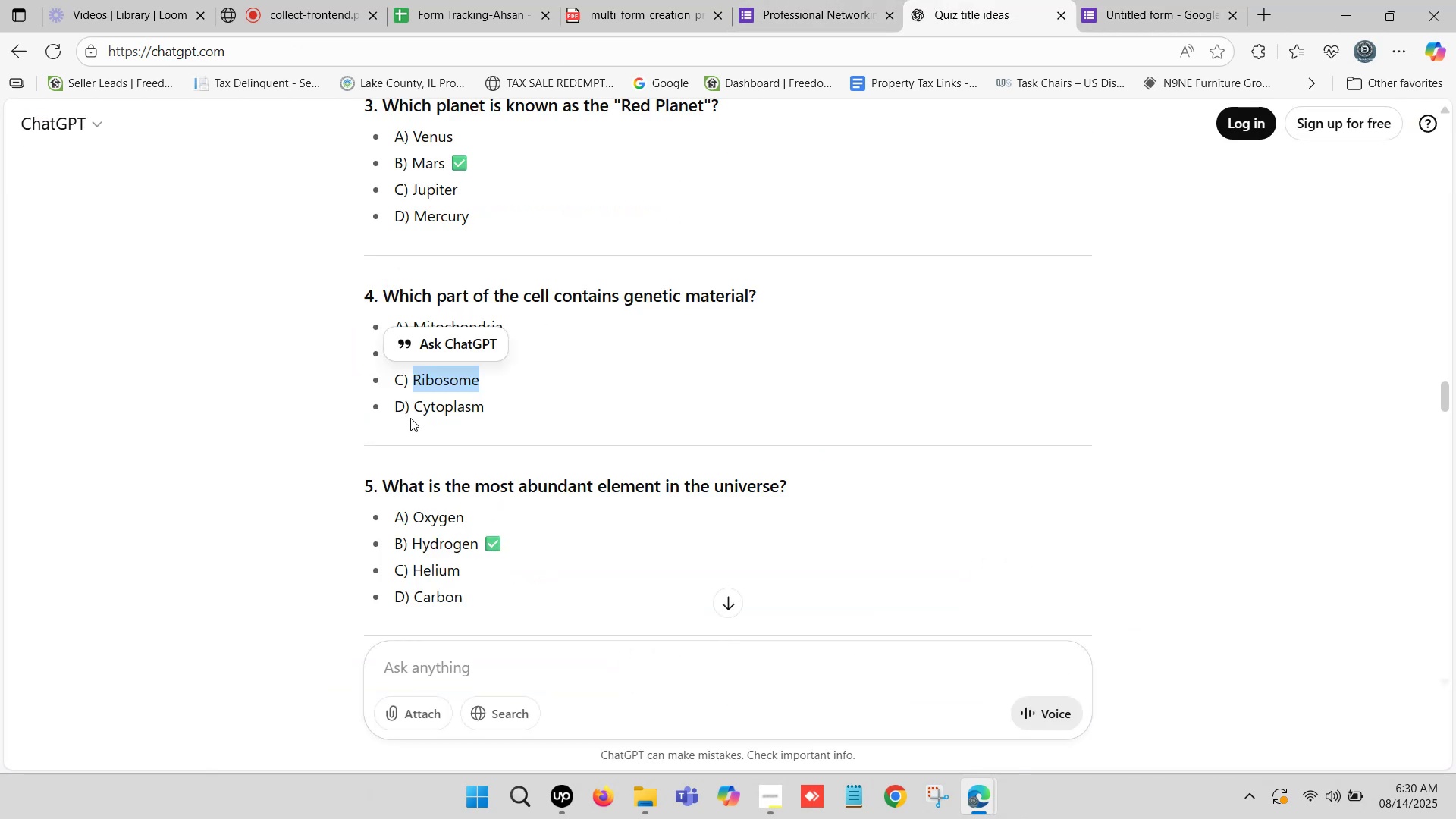 
left_click_drag(start_coordinate=[415, 406], to_coordinate=[479, 413])
 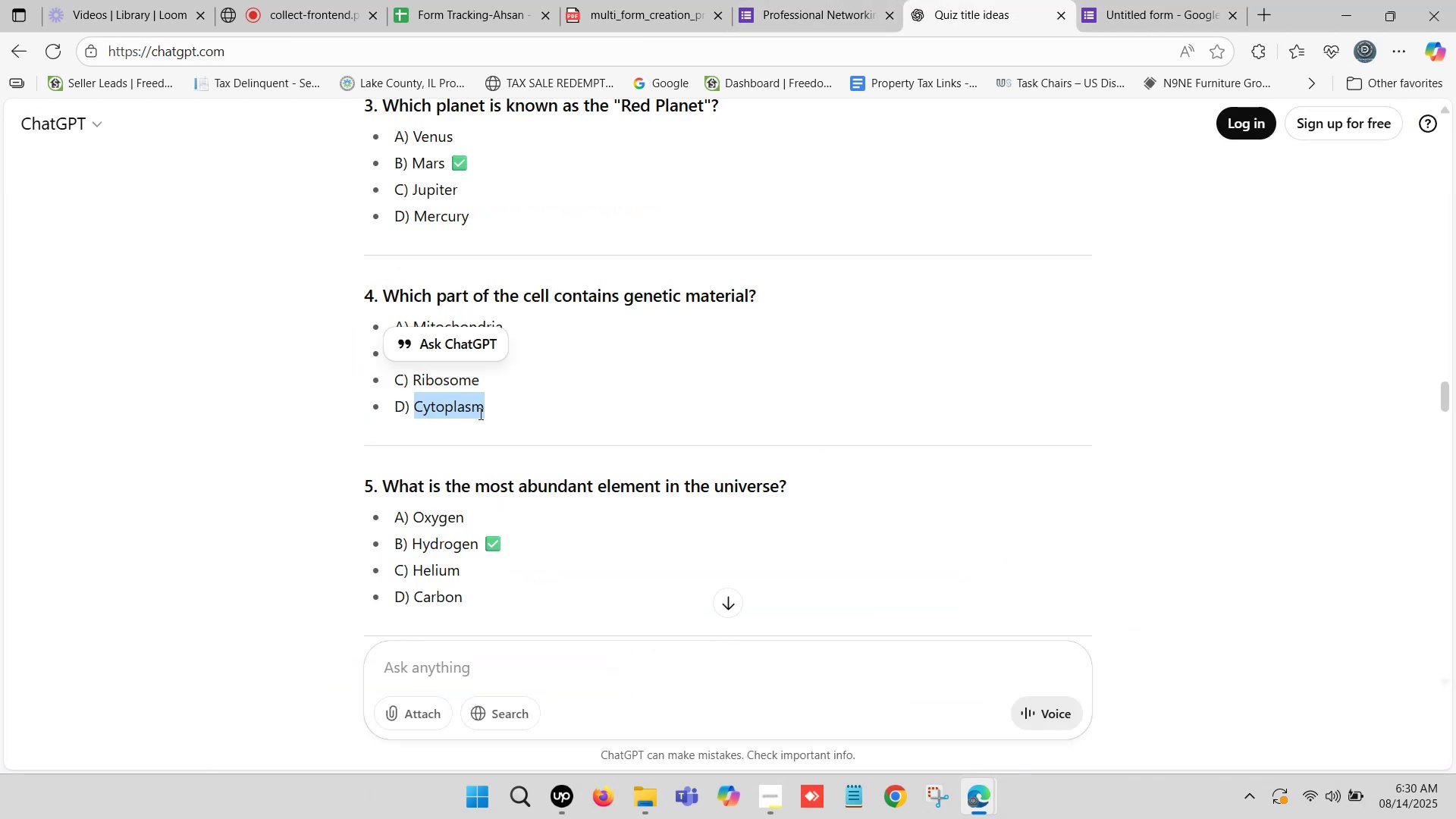 
key(Control+C)
 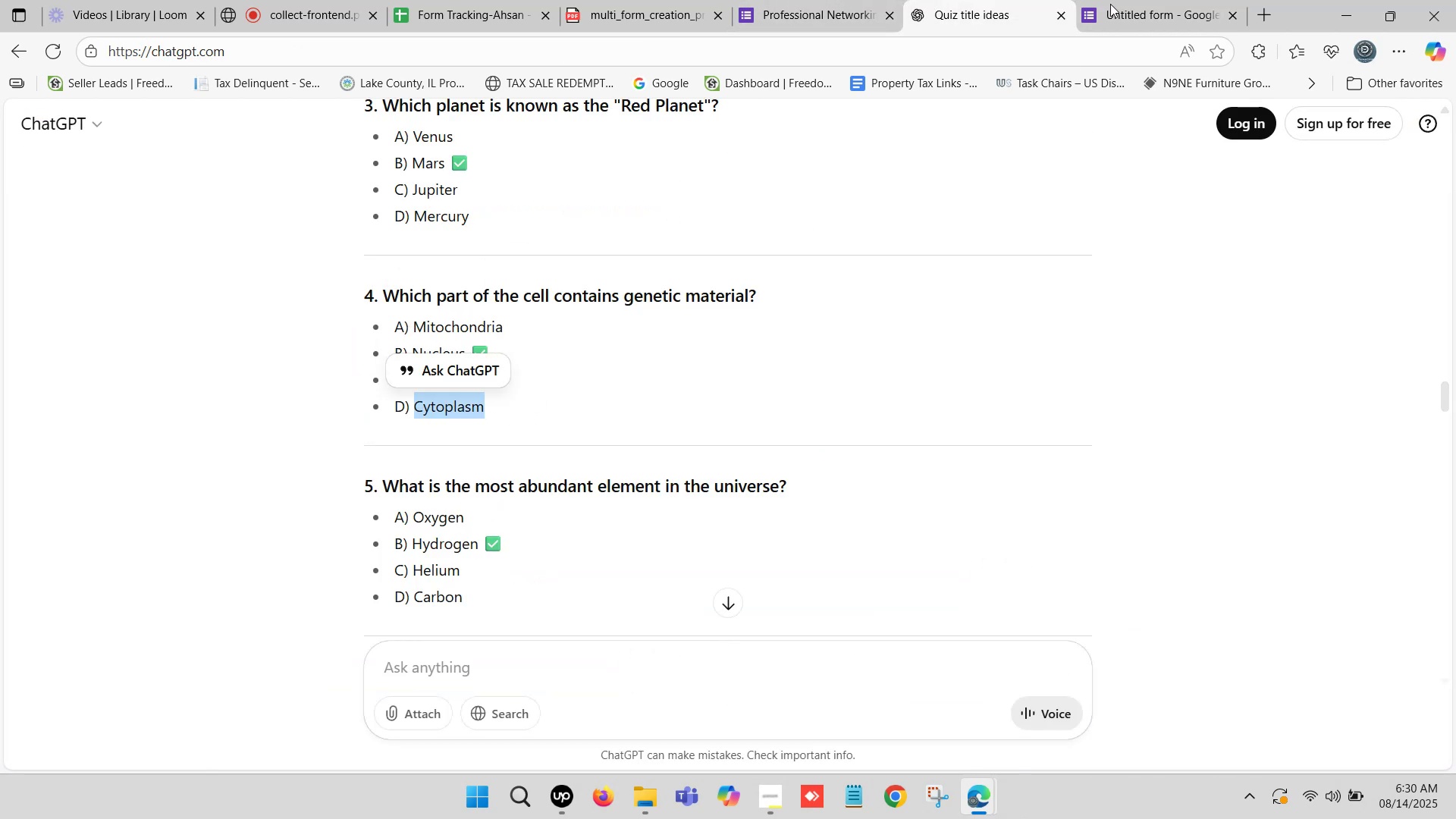 
left_click([1141, 0])
 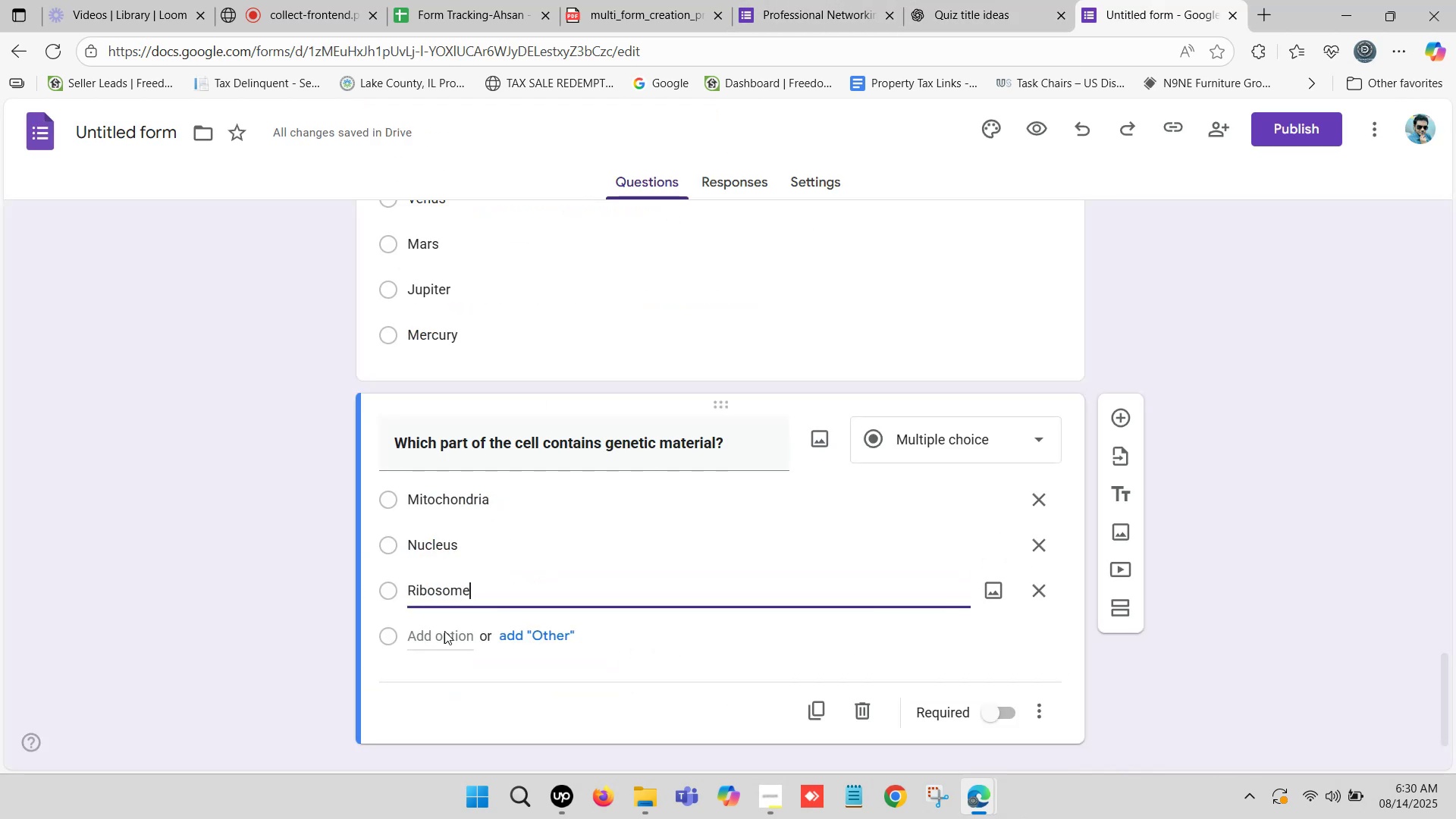 
key(Control+V)
 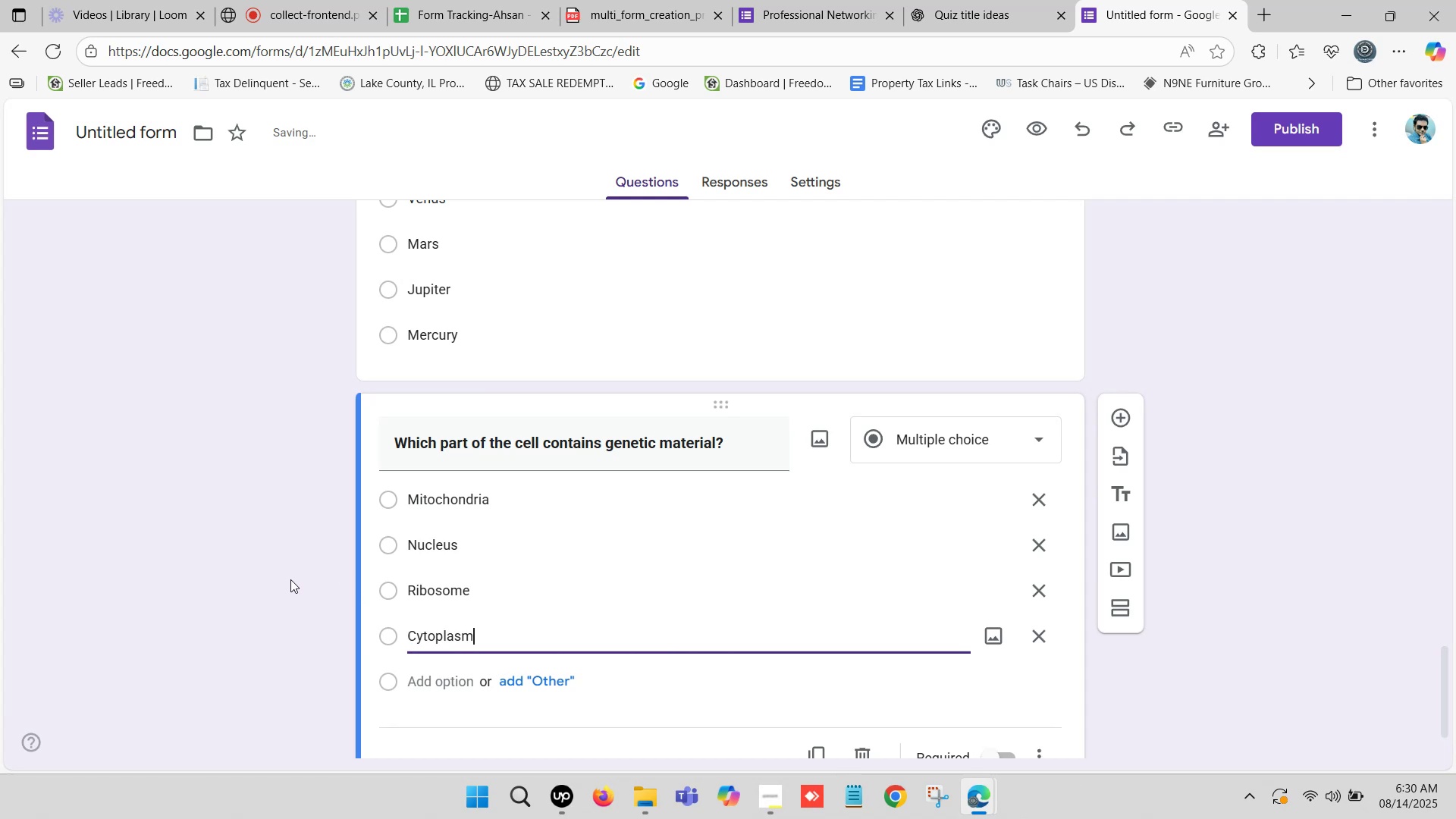 
left_click([275, 579])
 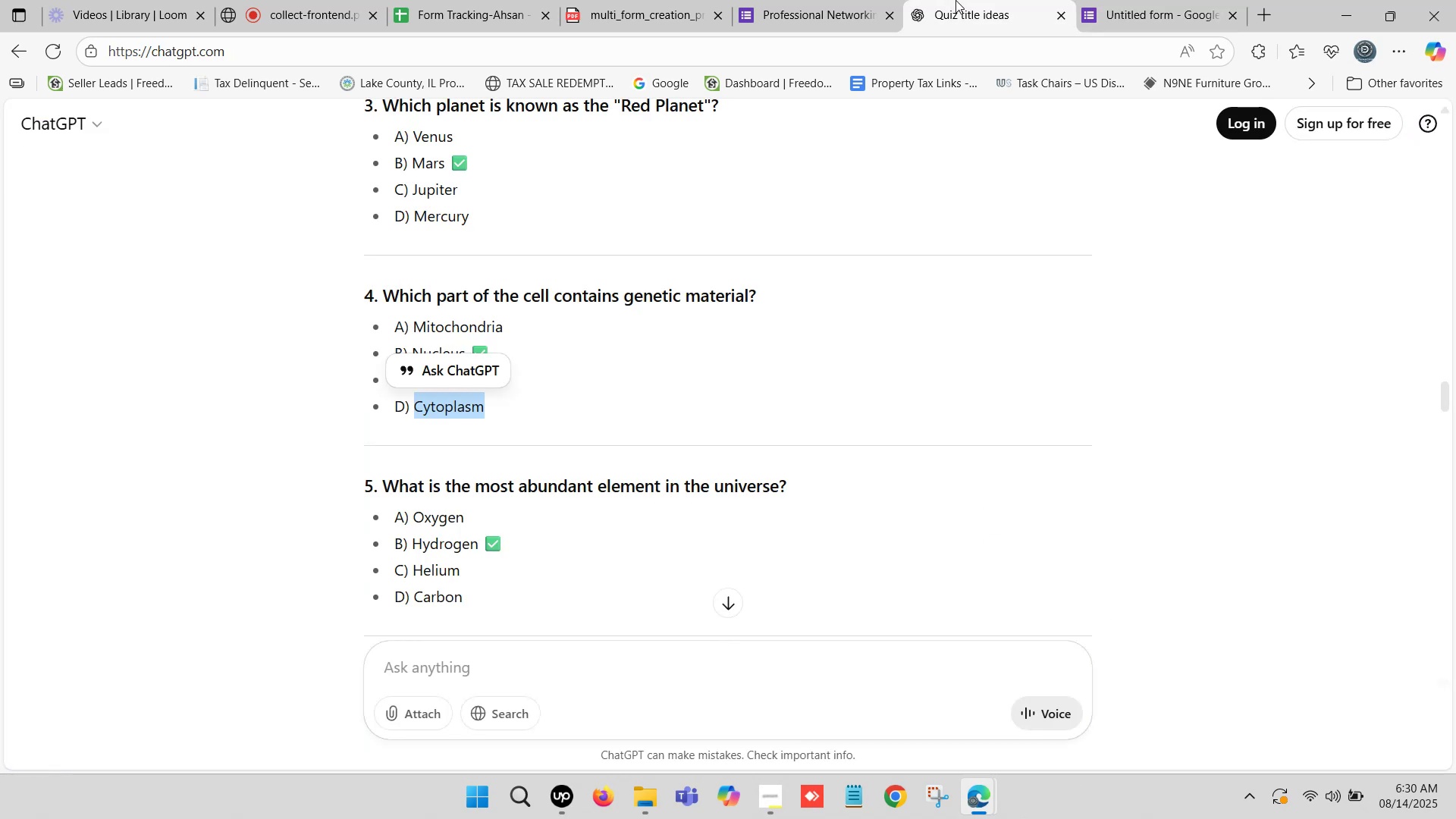 
scroll: coordinate [493, 403], scroll_direction: down, amount: 3.0
 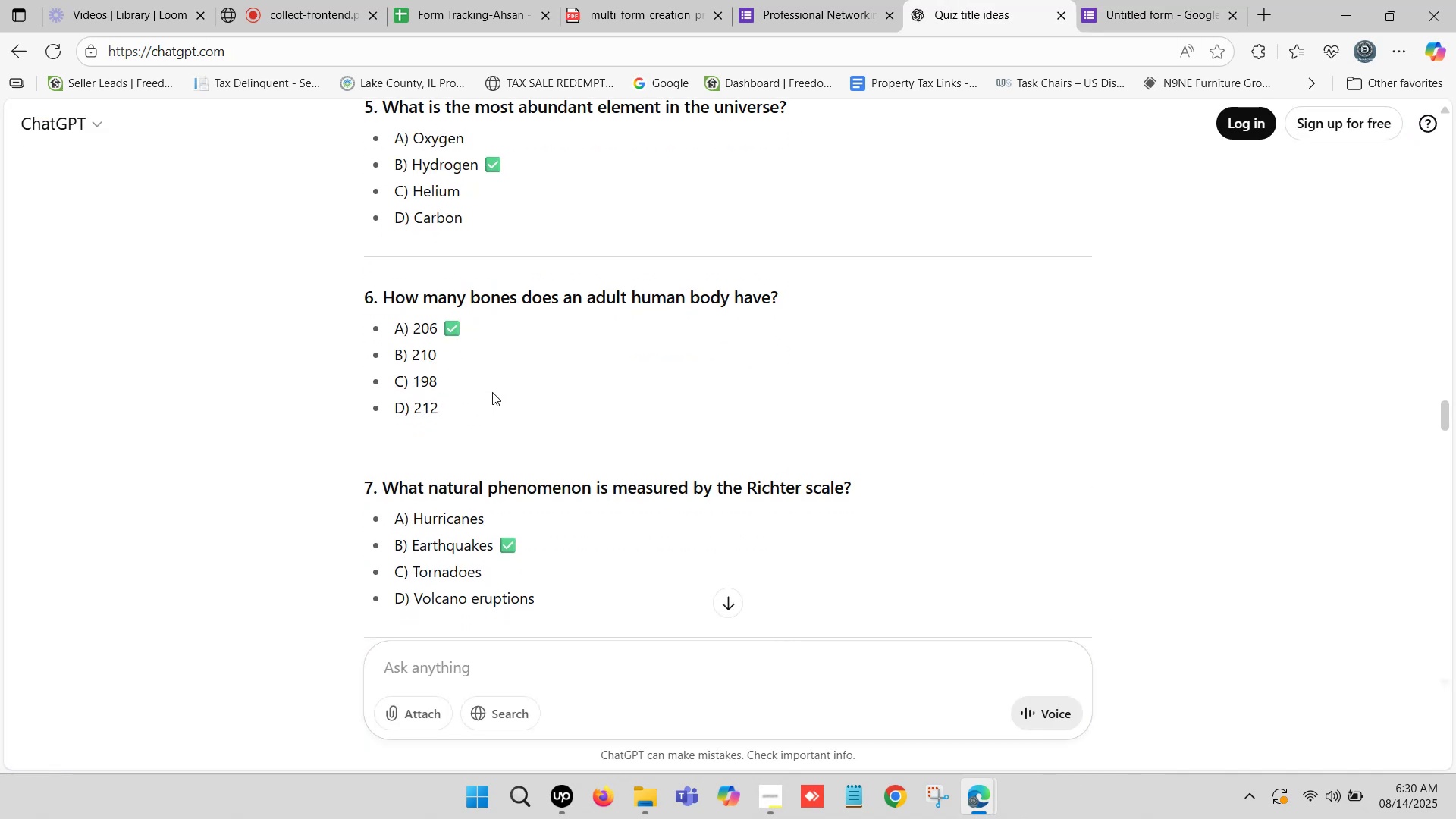 
scroll: coordinate [479, 412], scroll_direction: up, amount: 2.0
 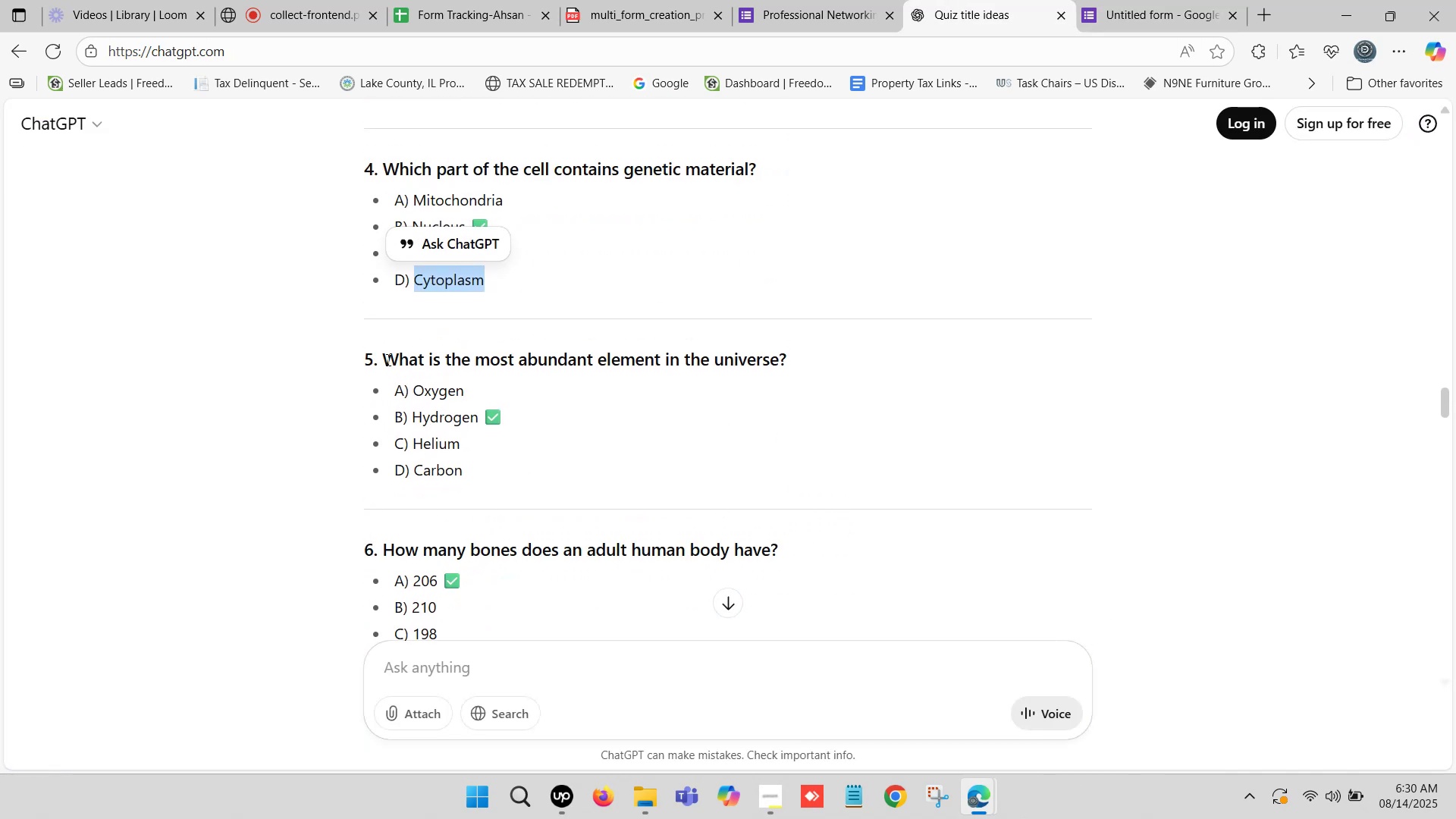 
left_click_drag(start_coordinate=[387, 359], to_coordinate=[787, 361])
 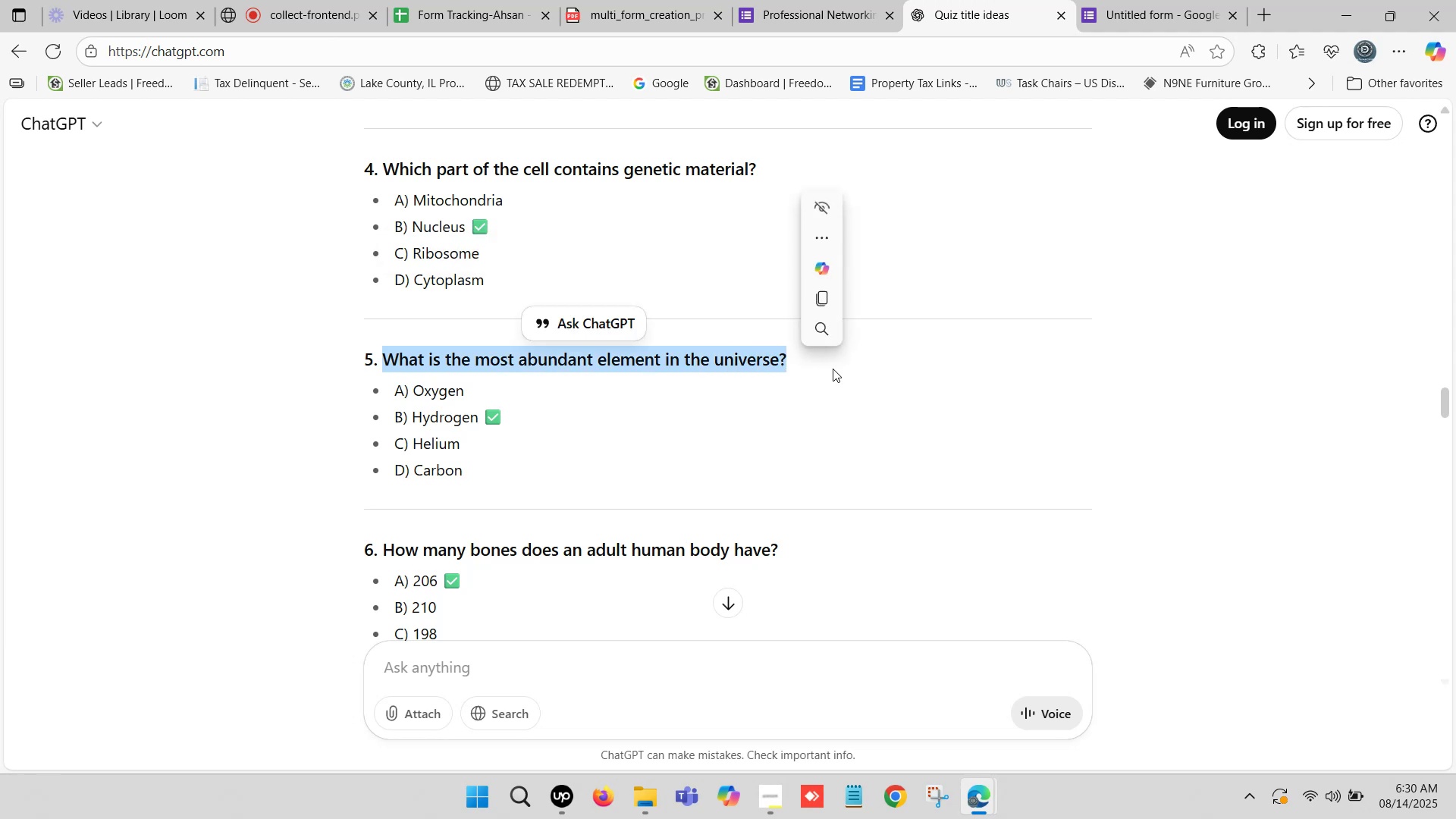 
key(Control+C)
 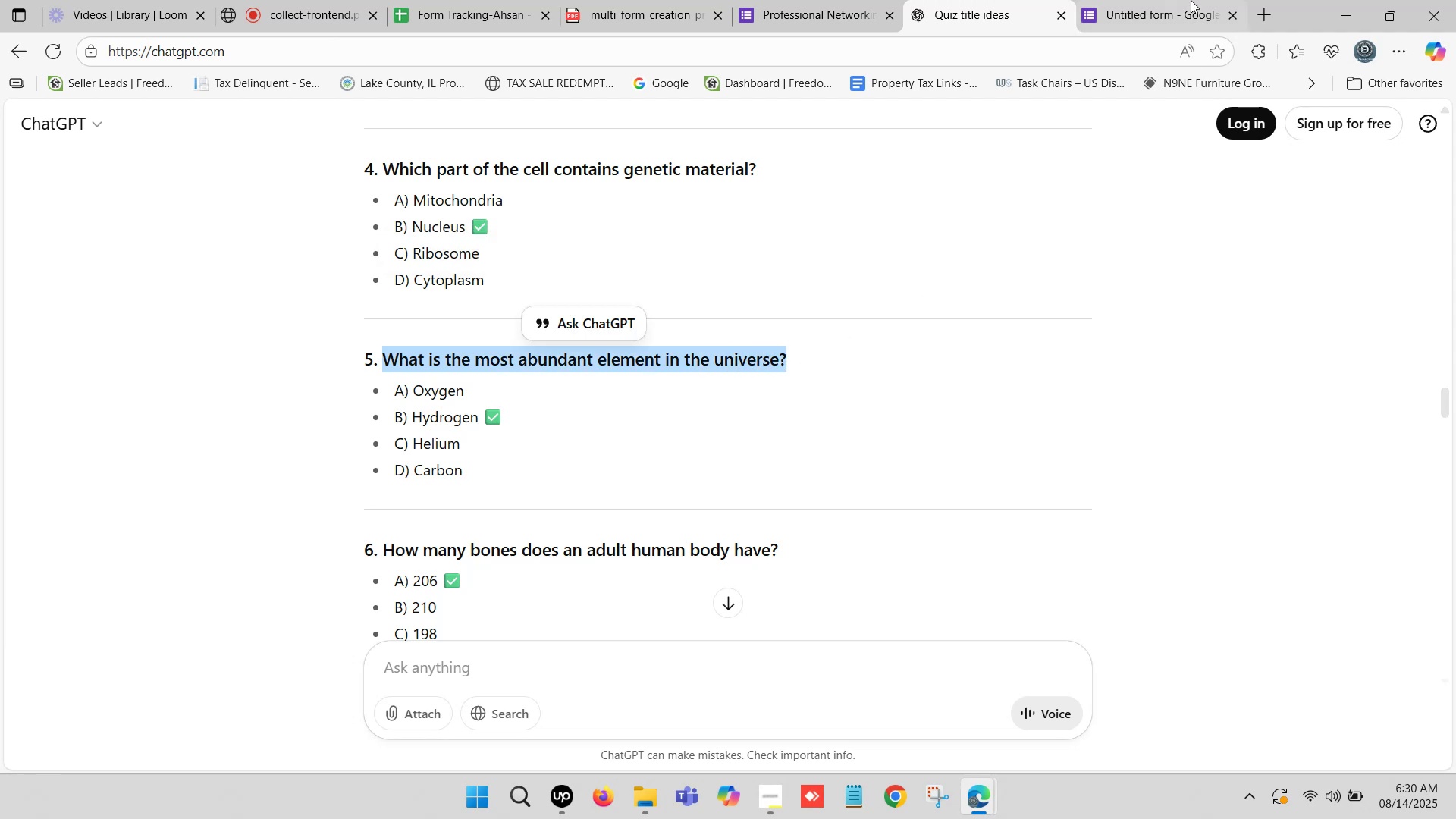 
left_click([1191, 0])
 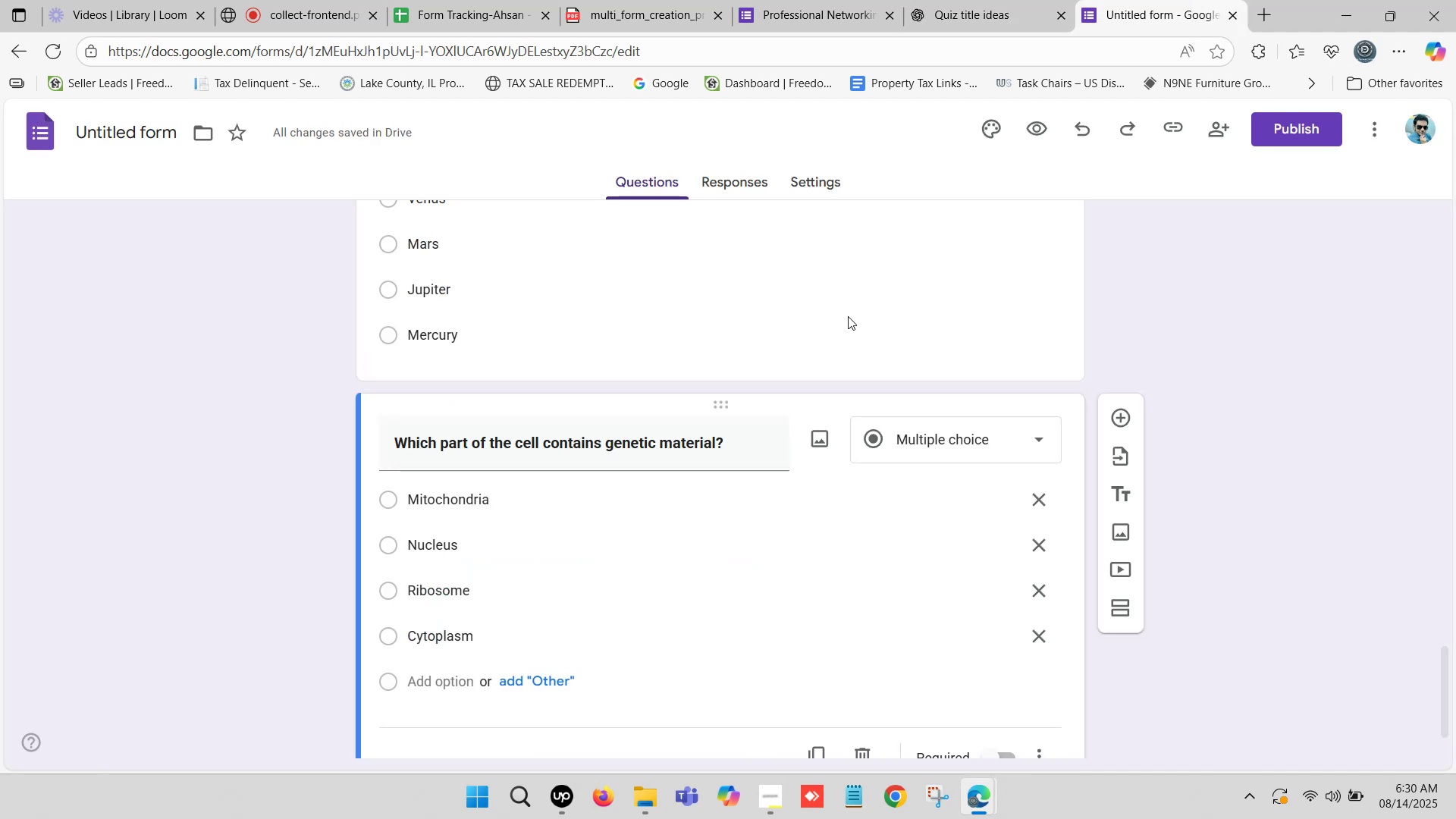 
scroll: coordinate [829, 356], scroll_direction: down, amount: 4.0
 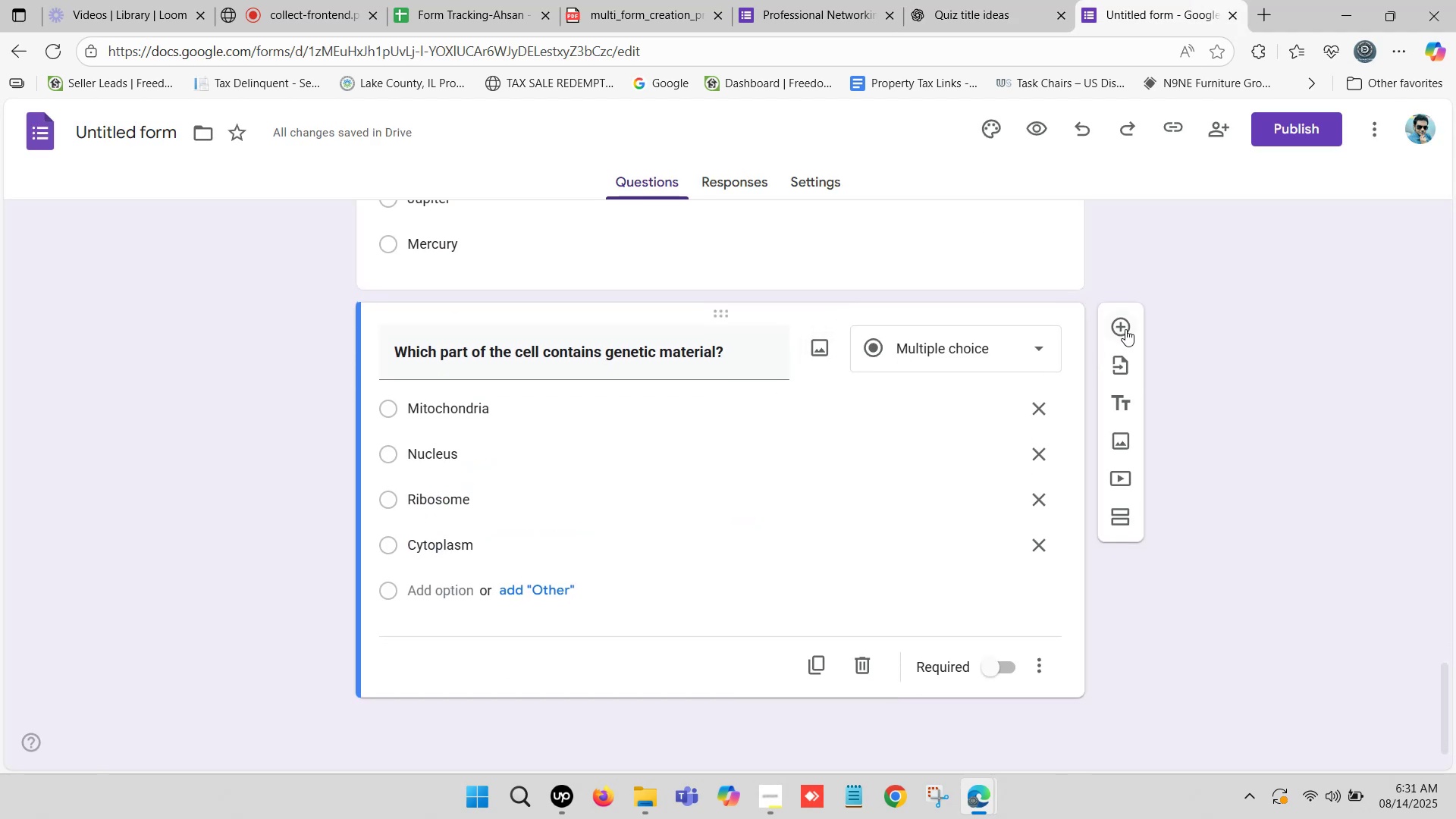 
left_click([1126, 327])
 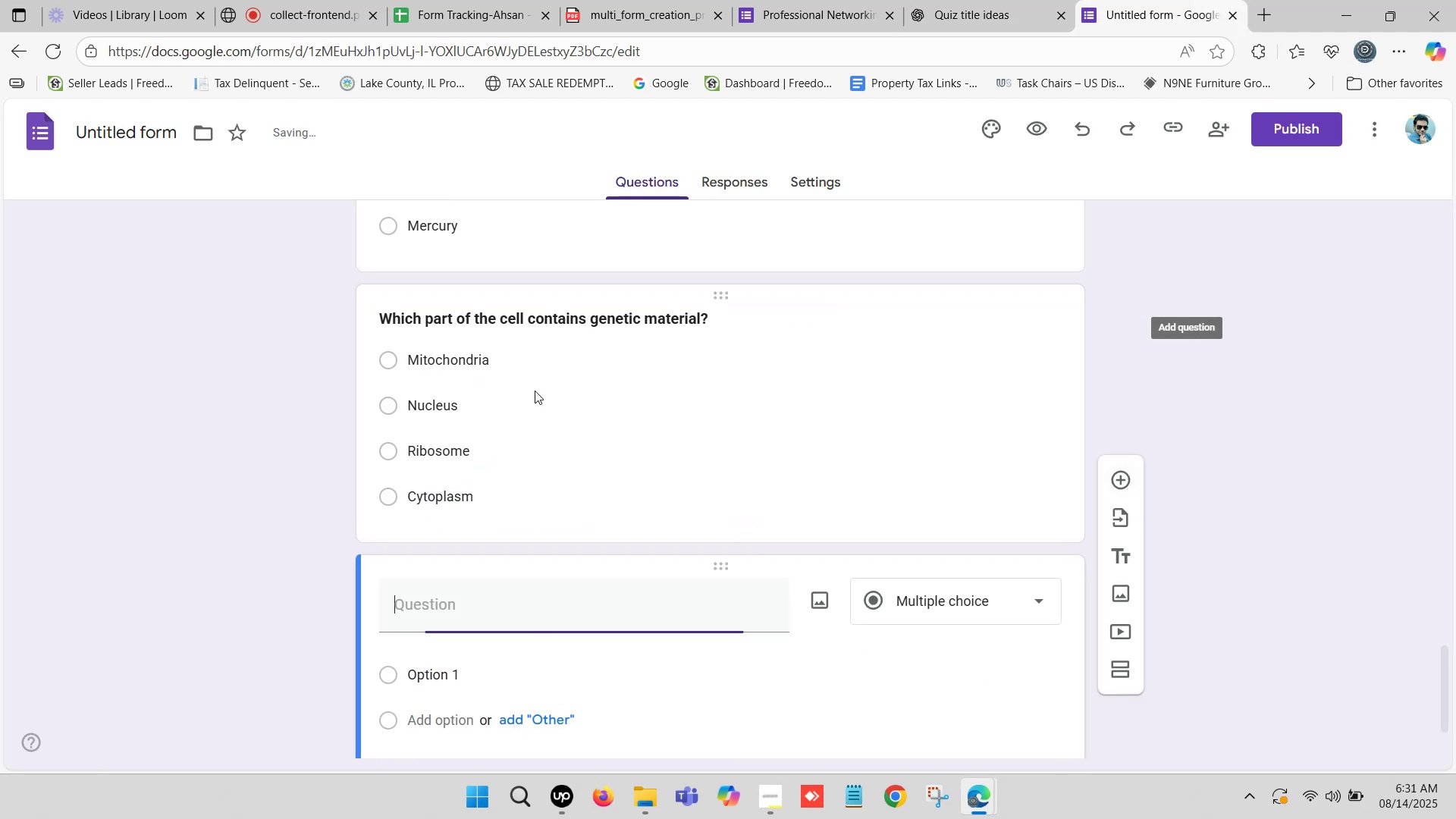 
scroll: coordinate [523, 414], scroll_direction: down, amount: 2.0
 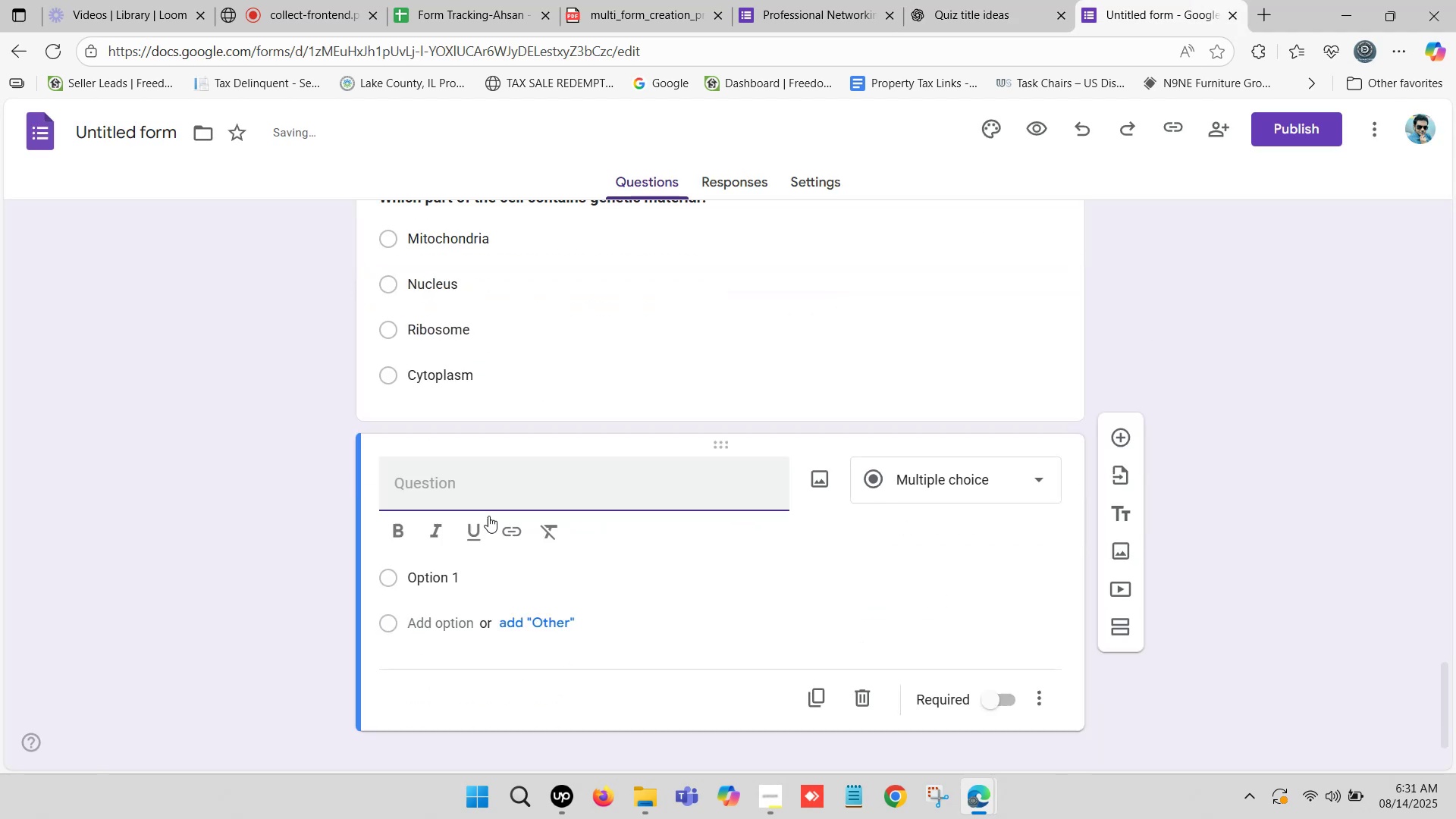 
key(Control+V)
 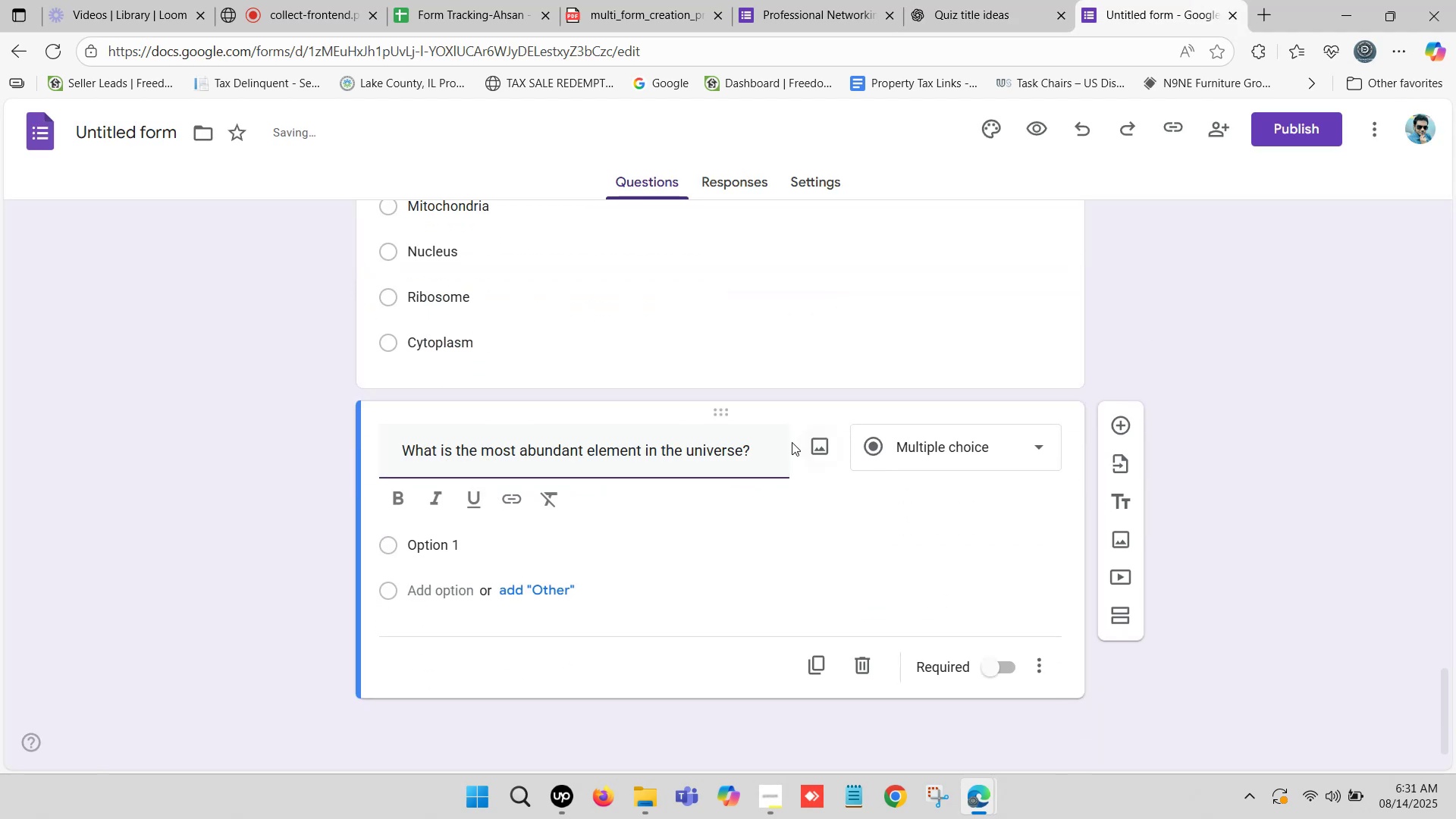 
left_click_drag(start_coordinate=[761, 445], to_coordinate=[795, 447])
 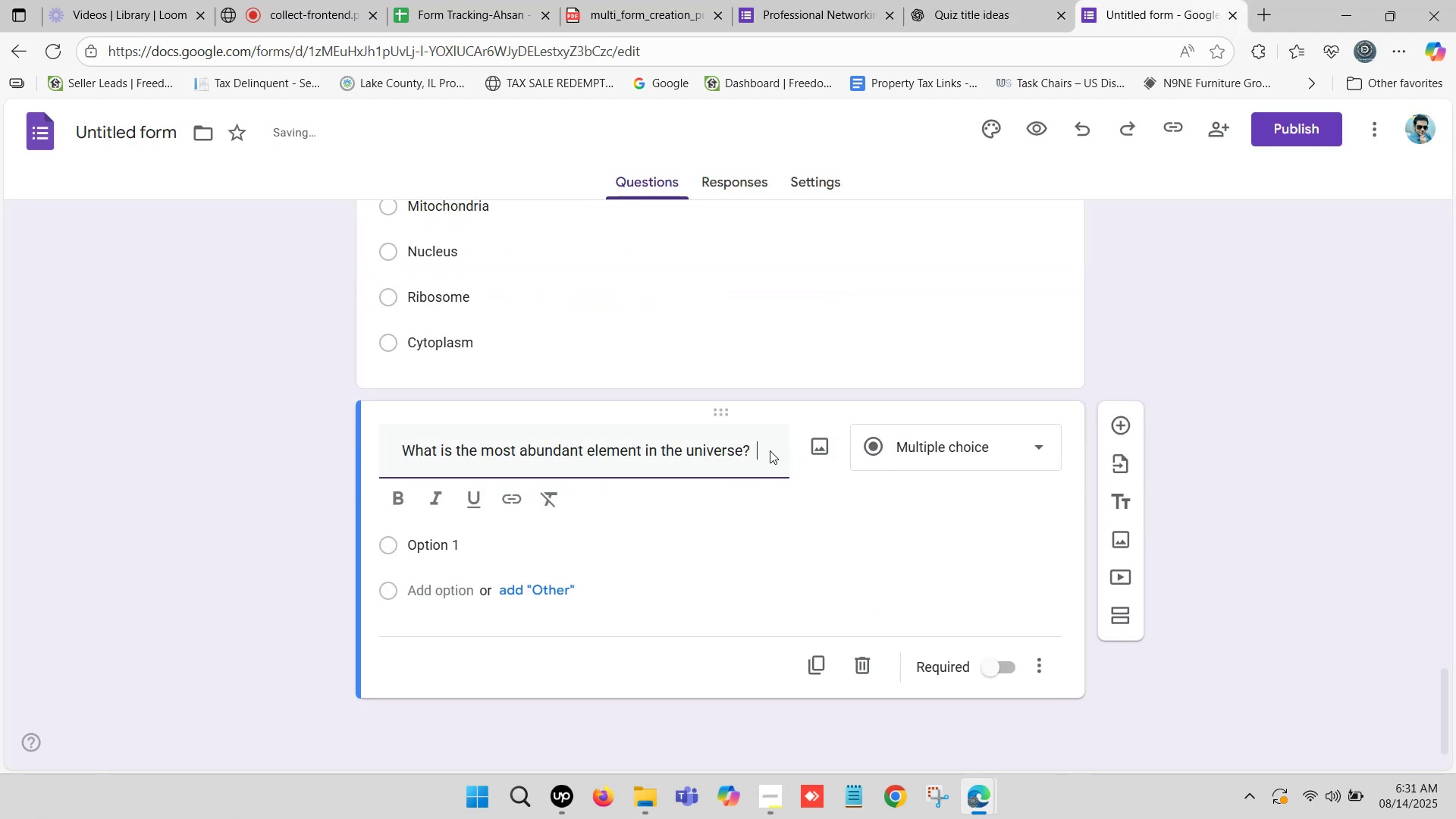 
key(Backspace)
 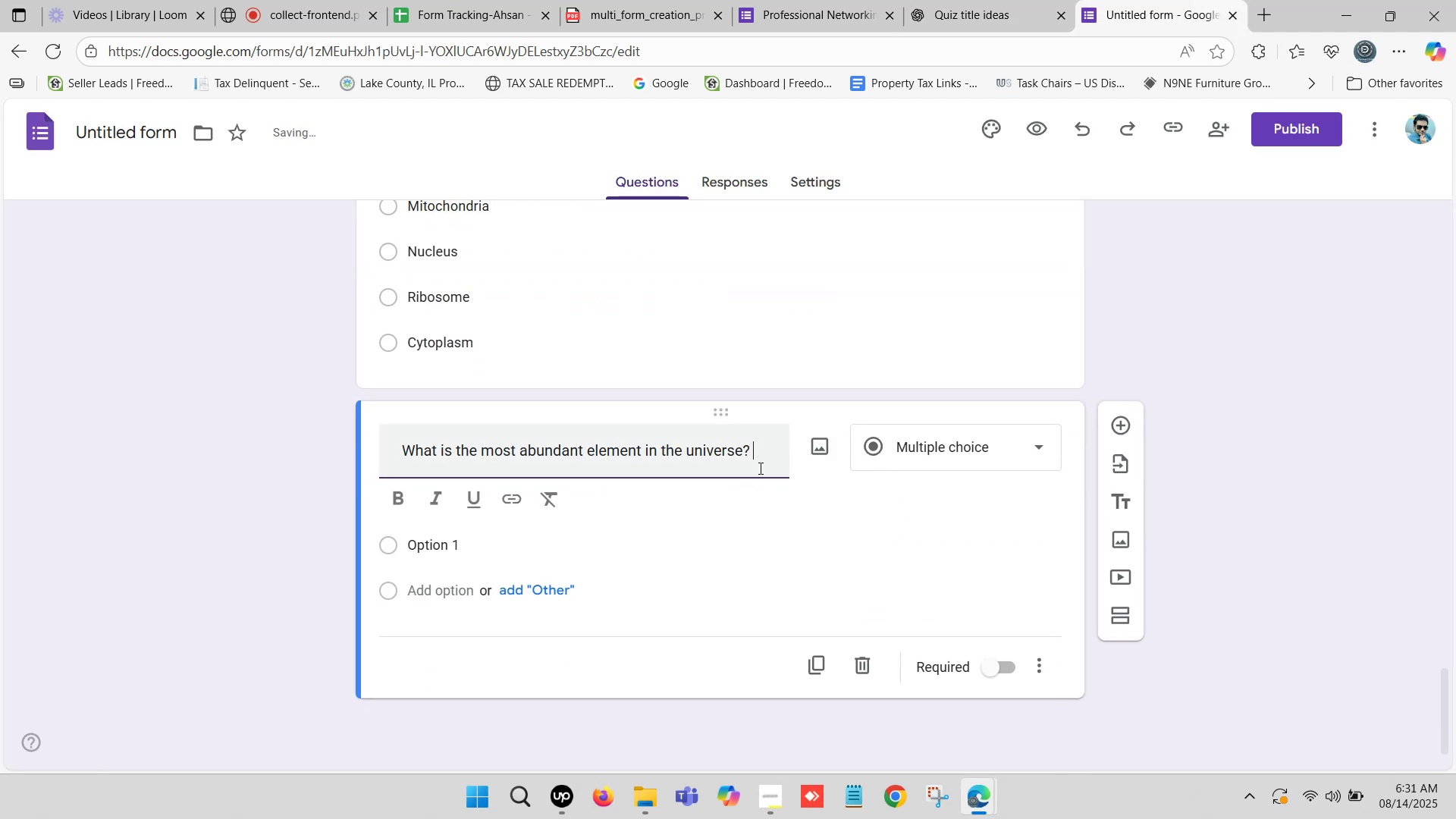 
key(Backspace)
 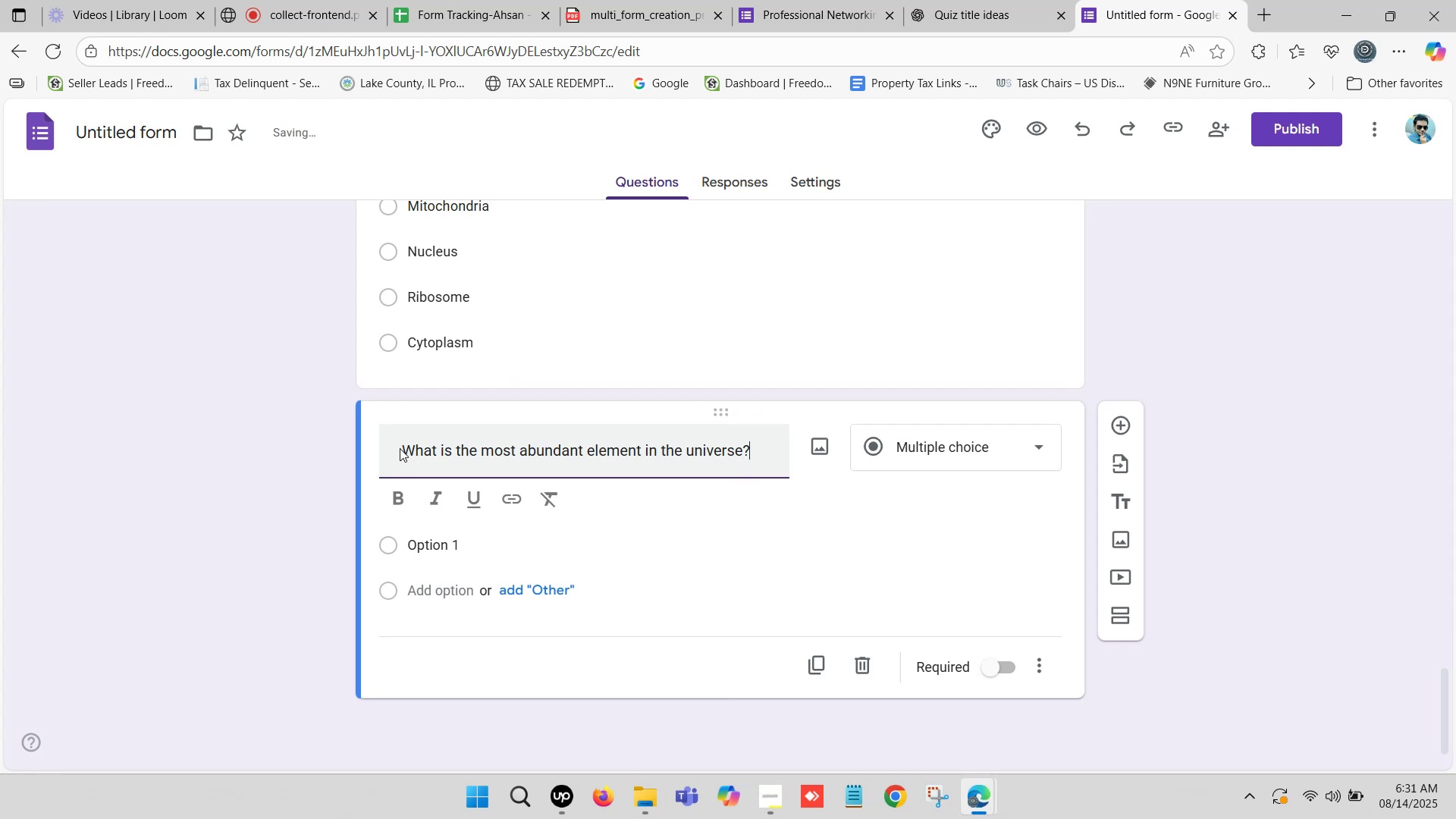 
left_click_drag(start_coordinate=[401, 450], to_coordinate=[234, 450])
 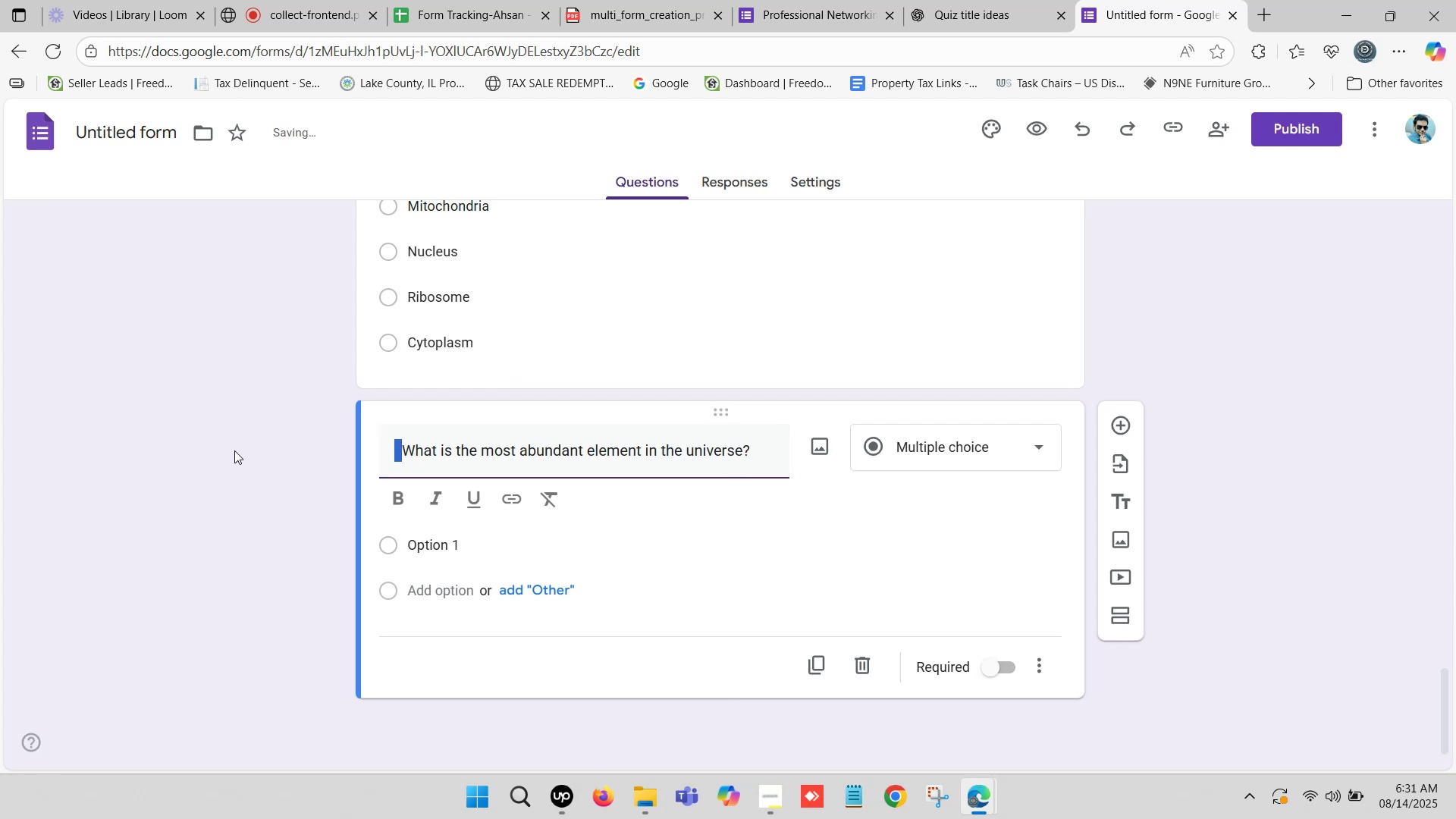 
key(Backspace)
 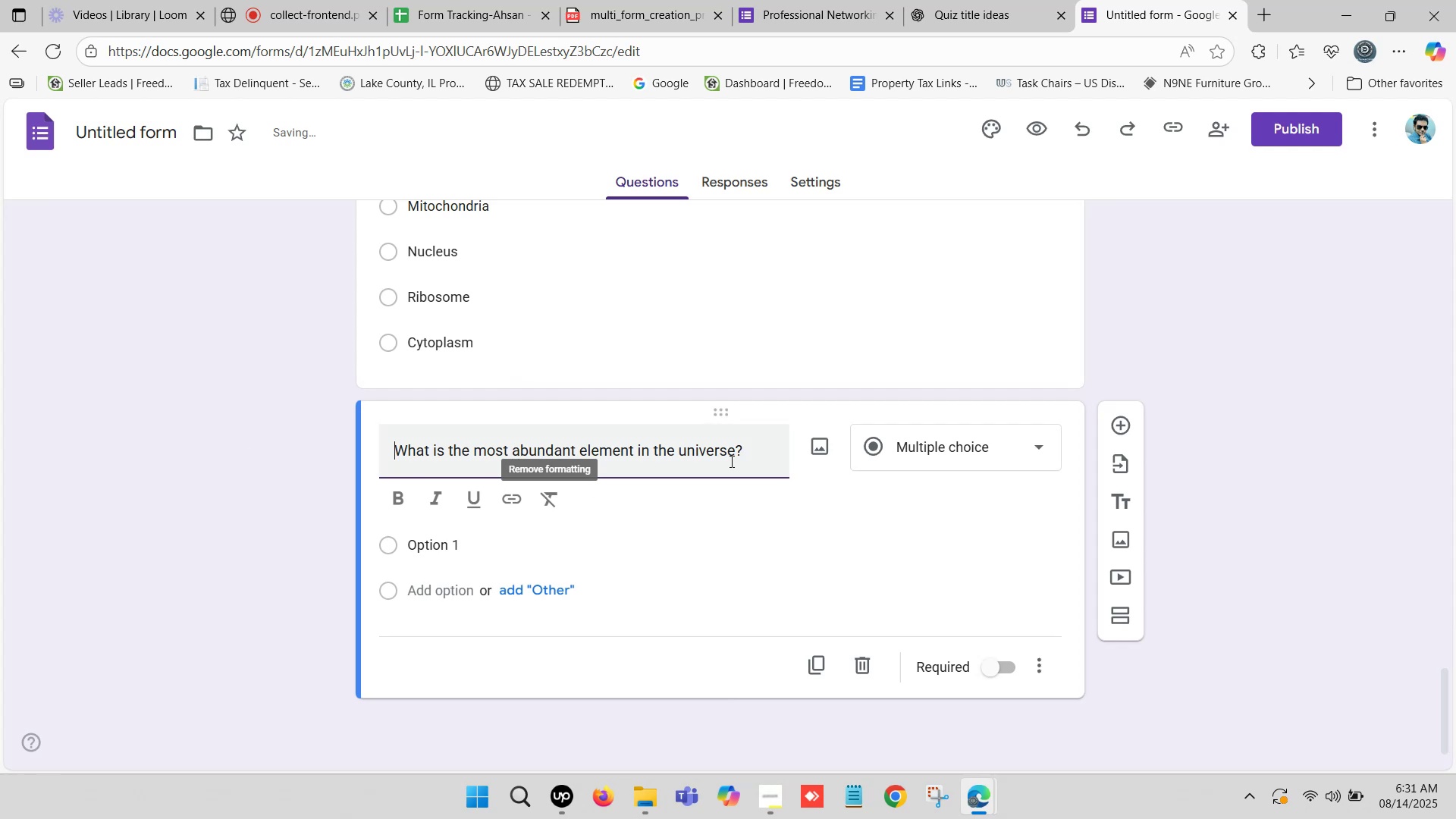 
left_click_drag(start_coordinate=[755, 454], to_coordinate=[371, 441])
 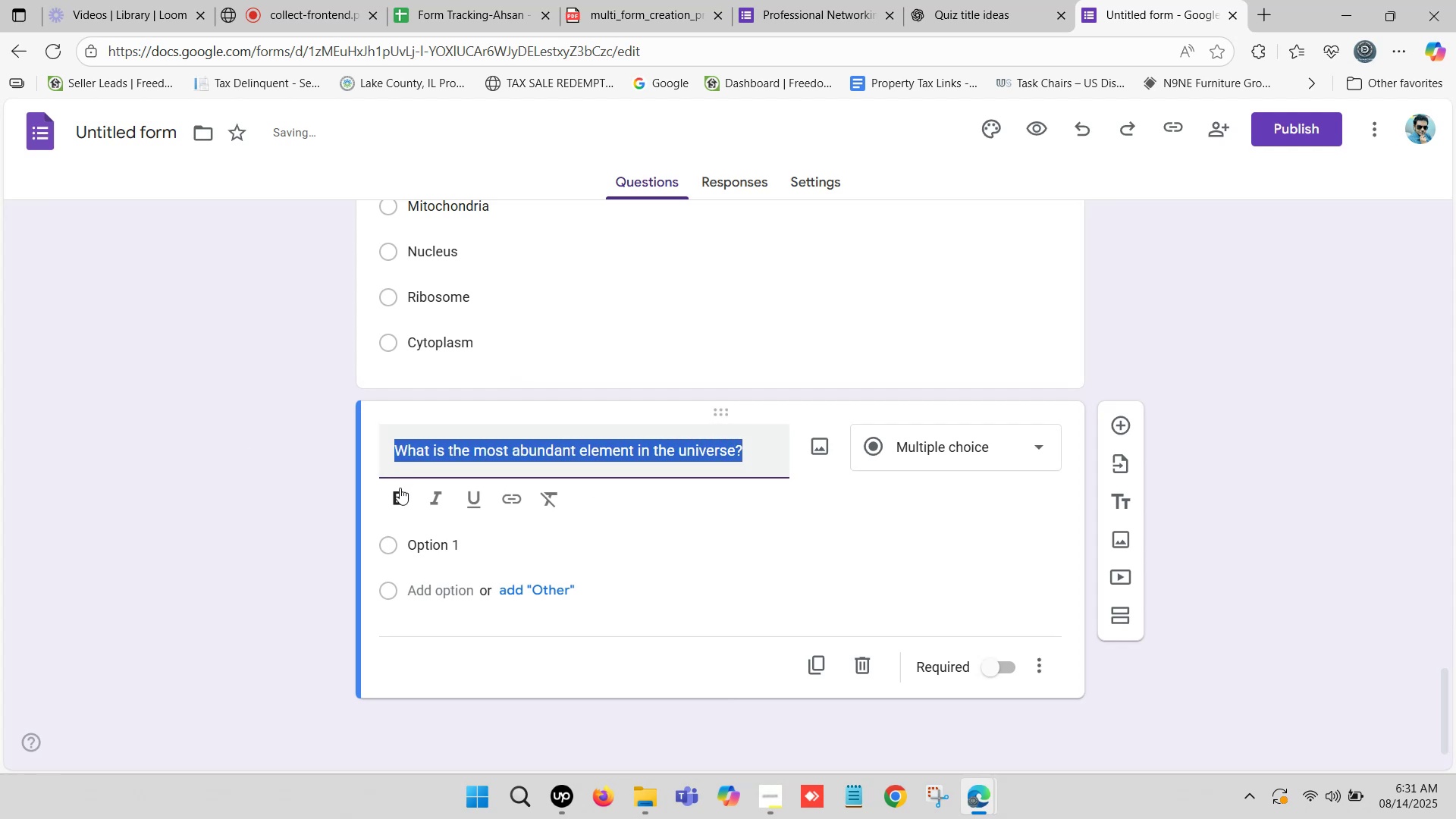 
left_click([400, 488])
 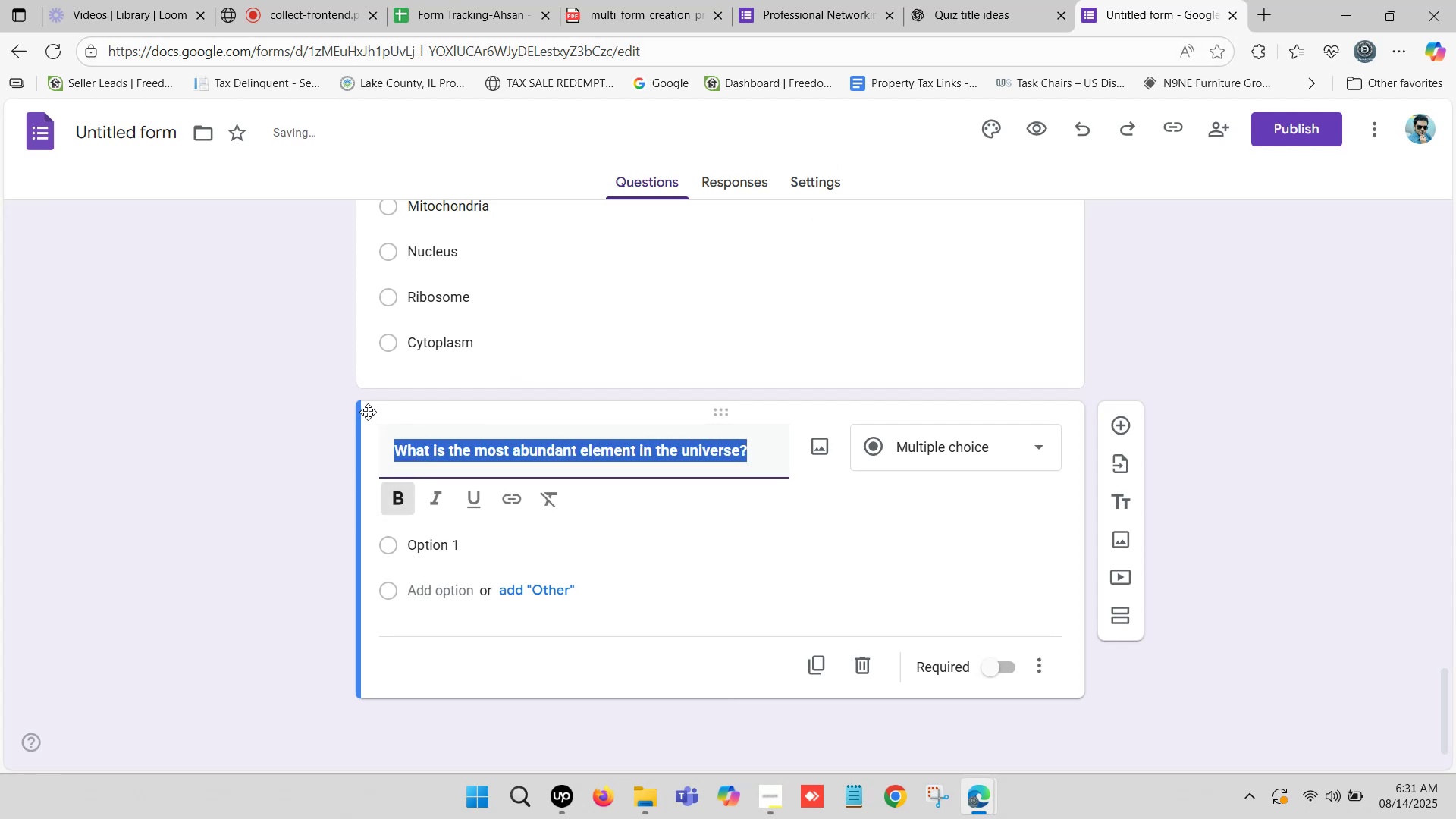 
left_click([256, 444])
 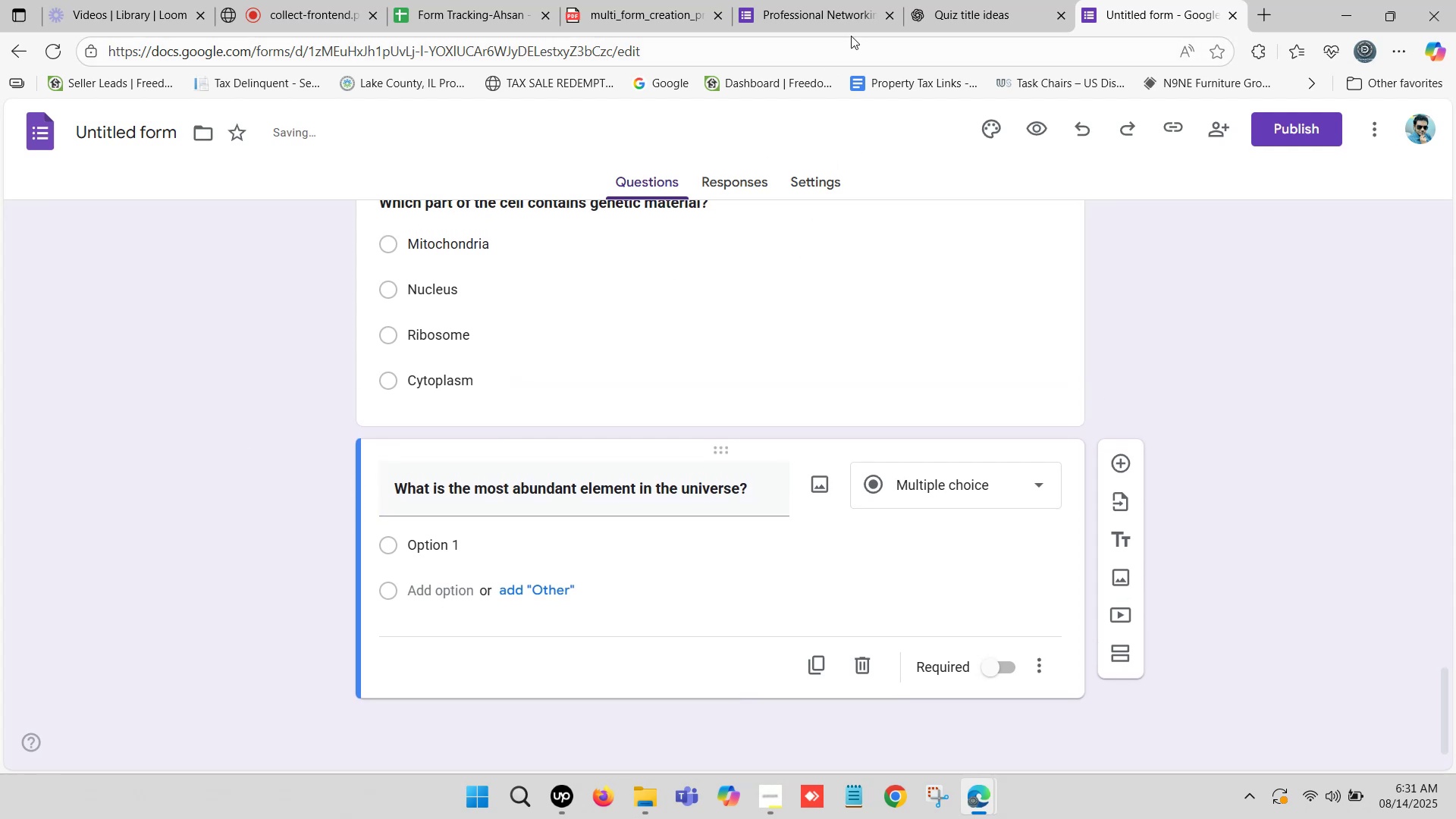 
left_click([990, 0])
 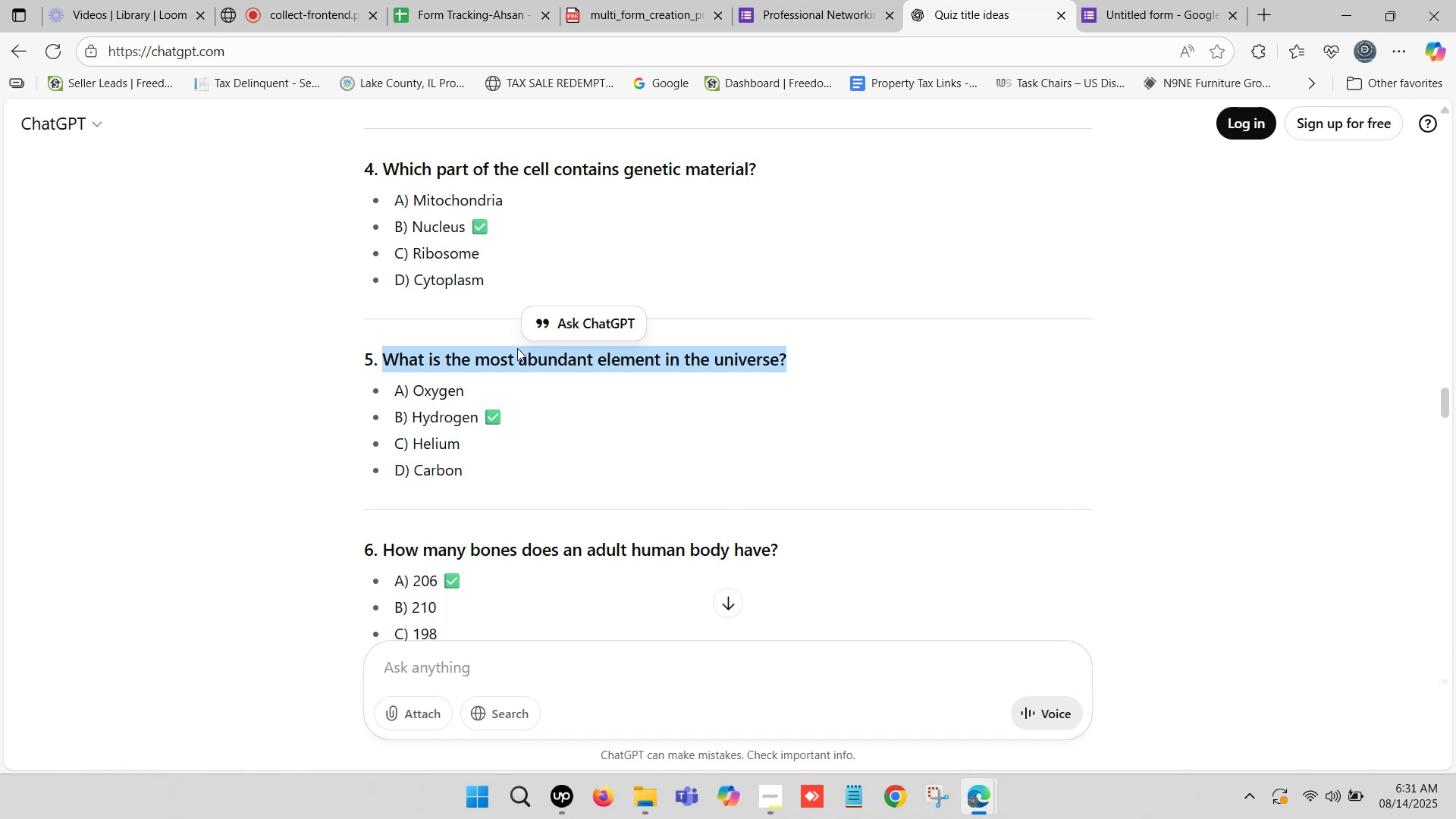 
wait(5.37)
 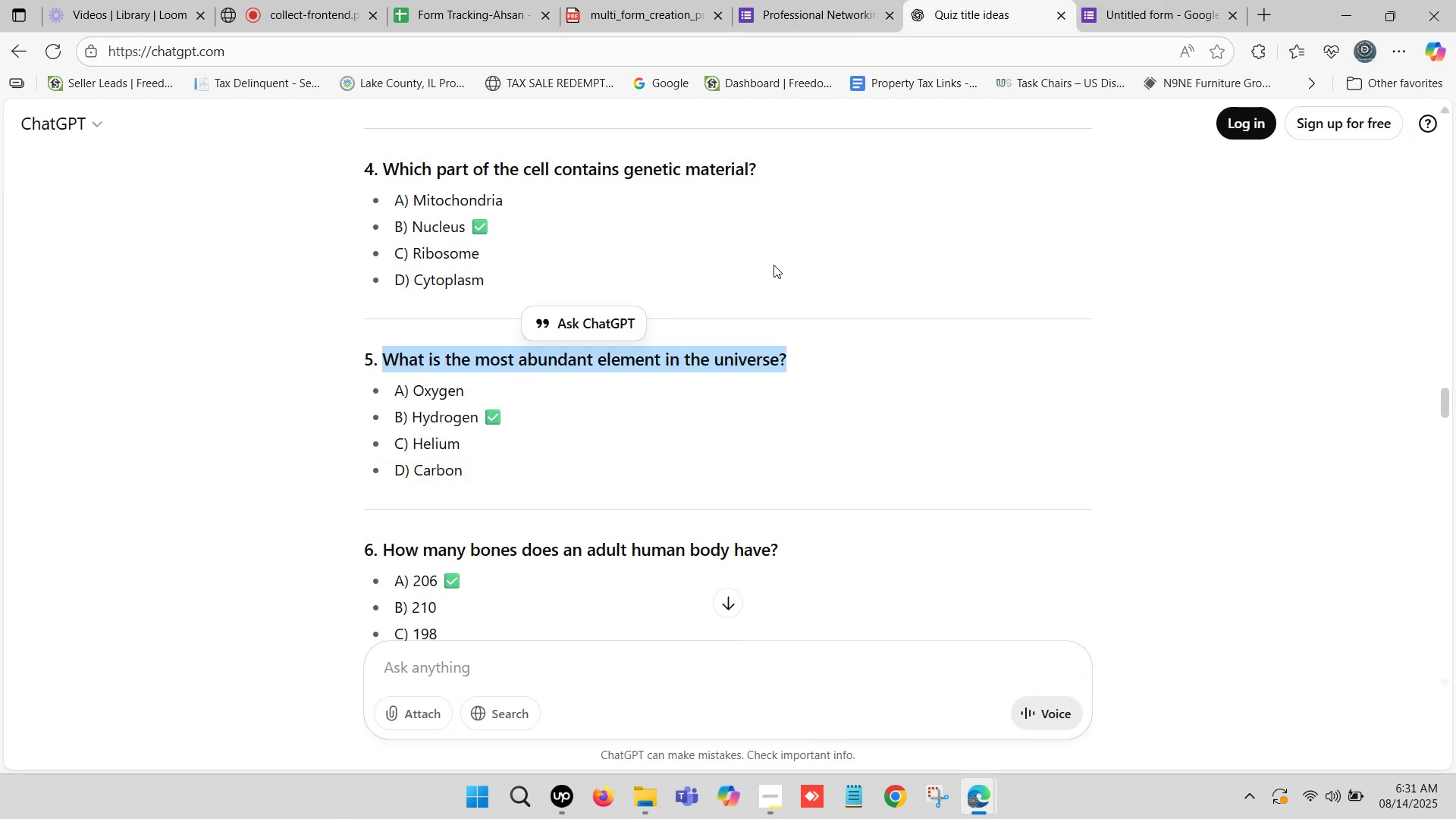 
left_click_drag(start_coordinate=[414, 392], to_coordinate=[460, 391])
 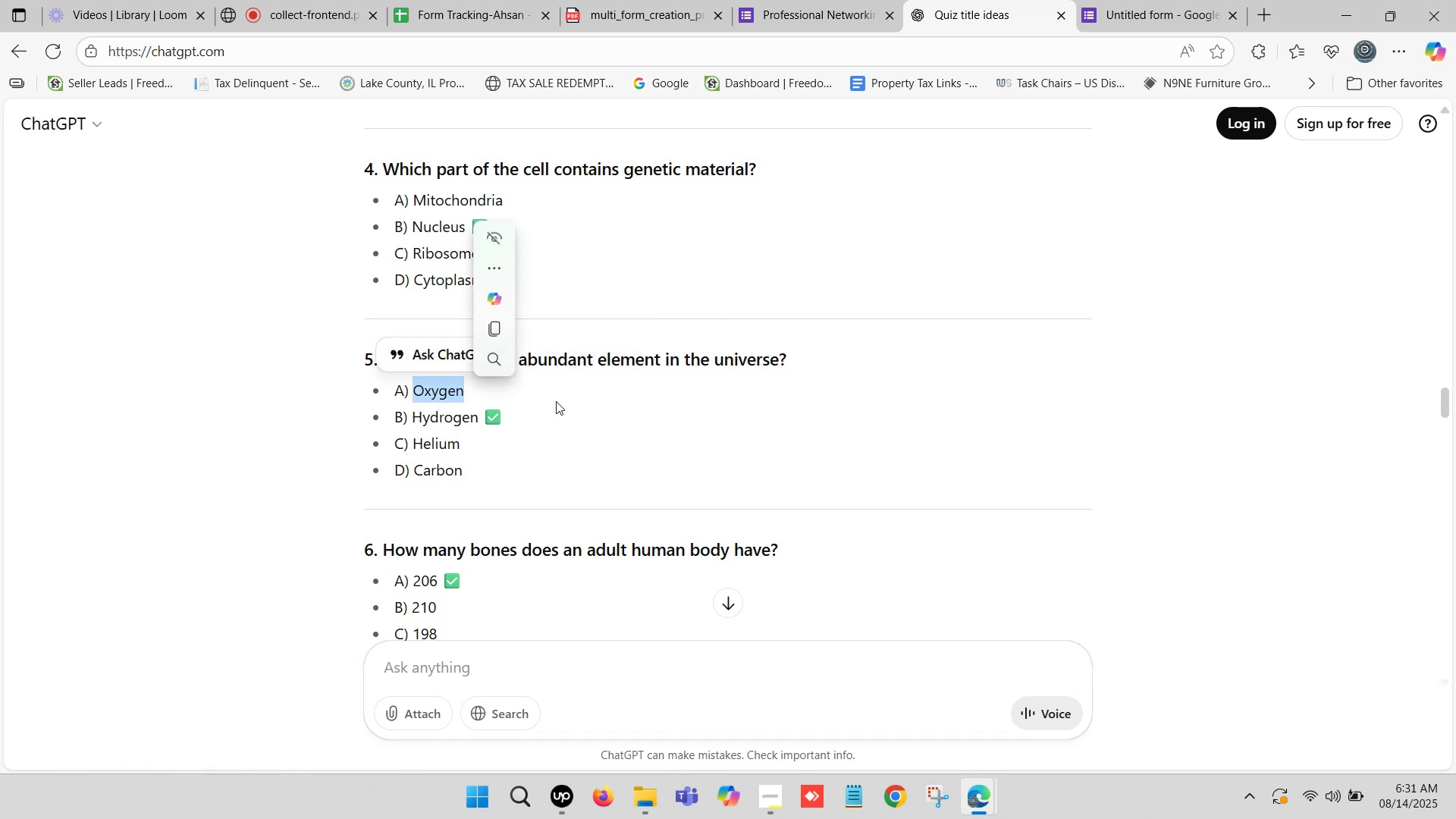 
key(Control+C)
 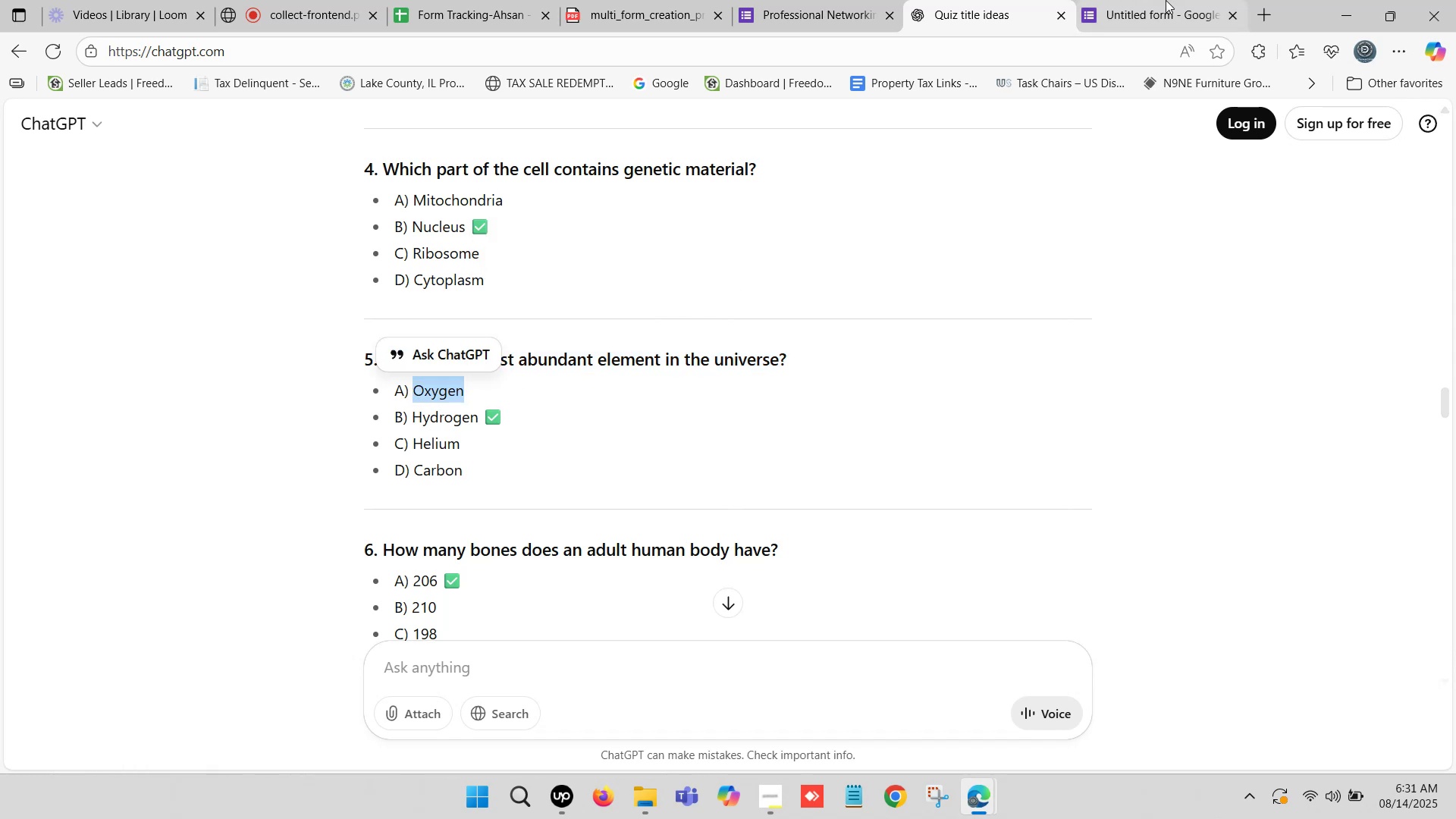 
left_click([1166, 0])
 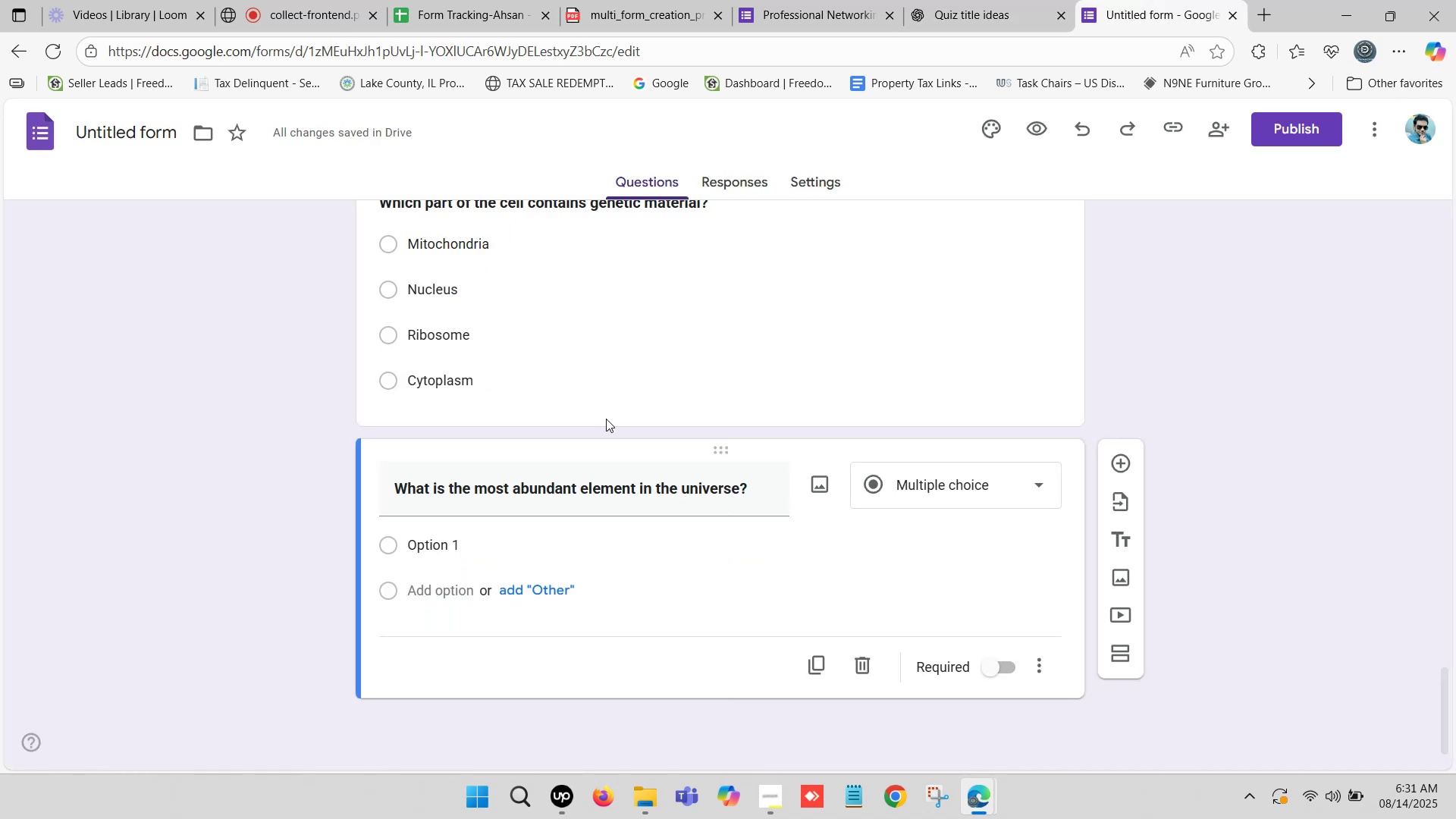 
scroll: coordinate [555, 460], scroll_direction: down, amount: 2.0
 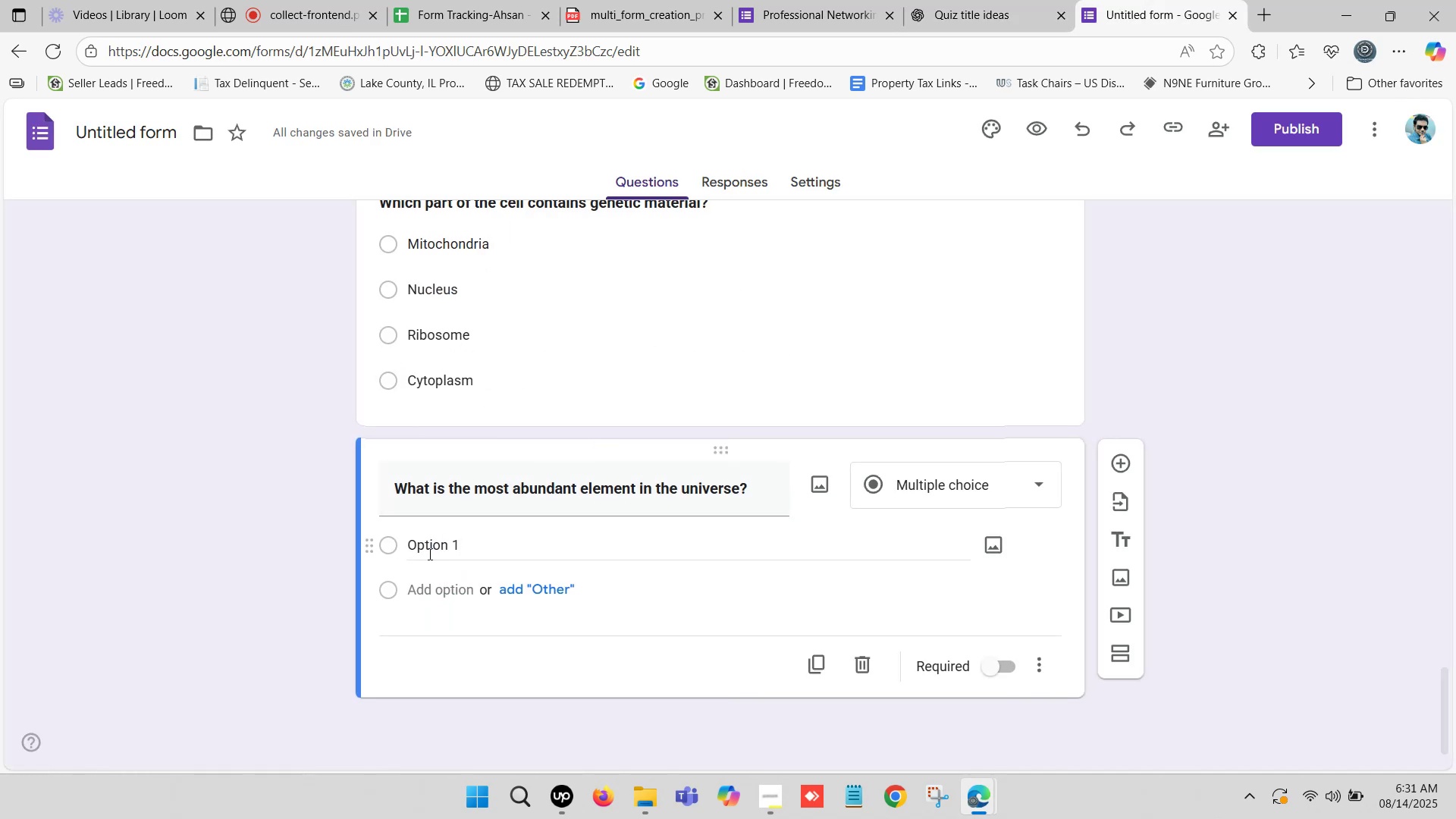 
left_click([428, 549])
 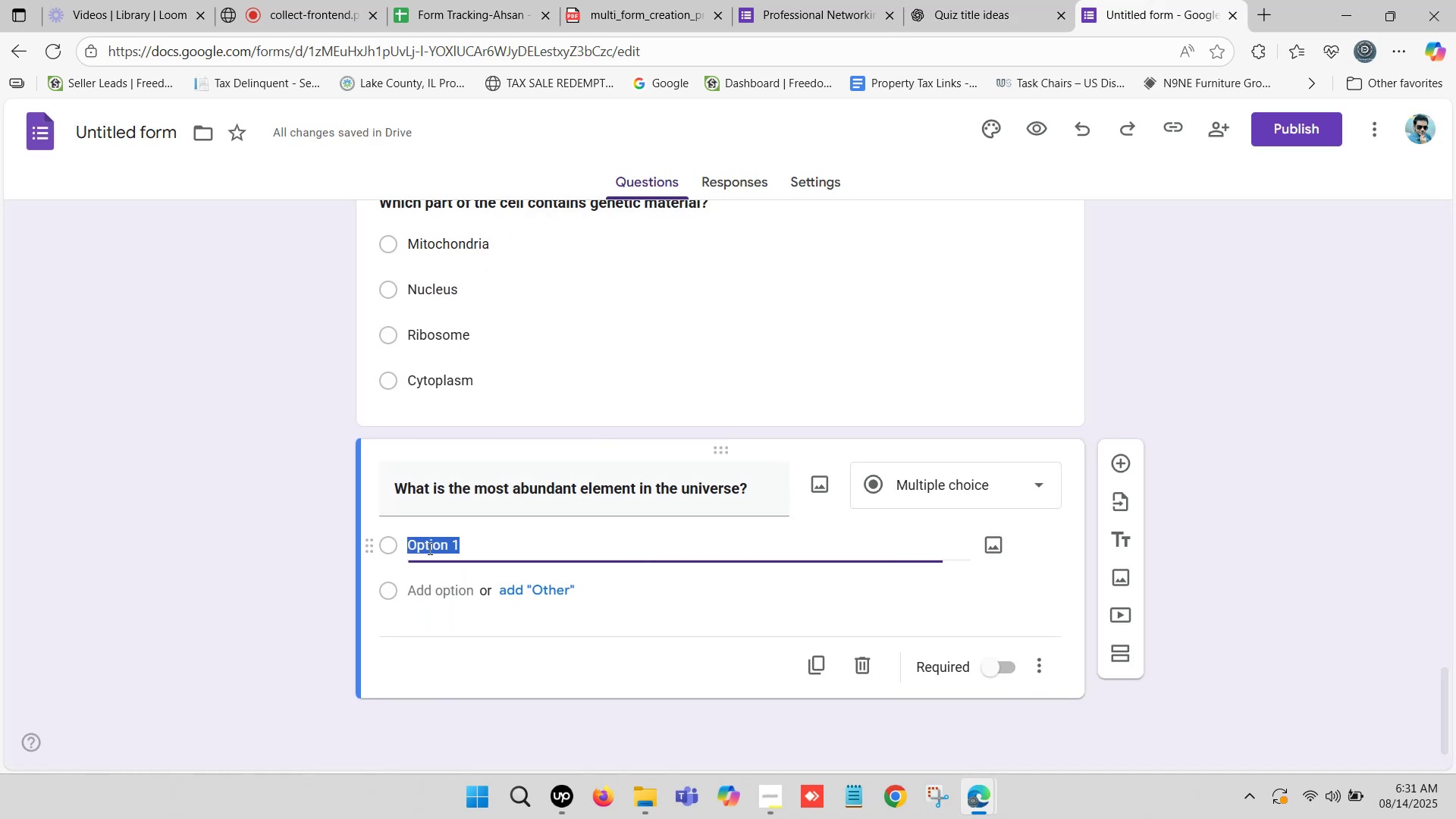 
key(Control+V)
 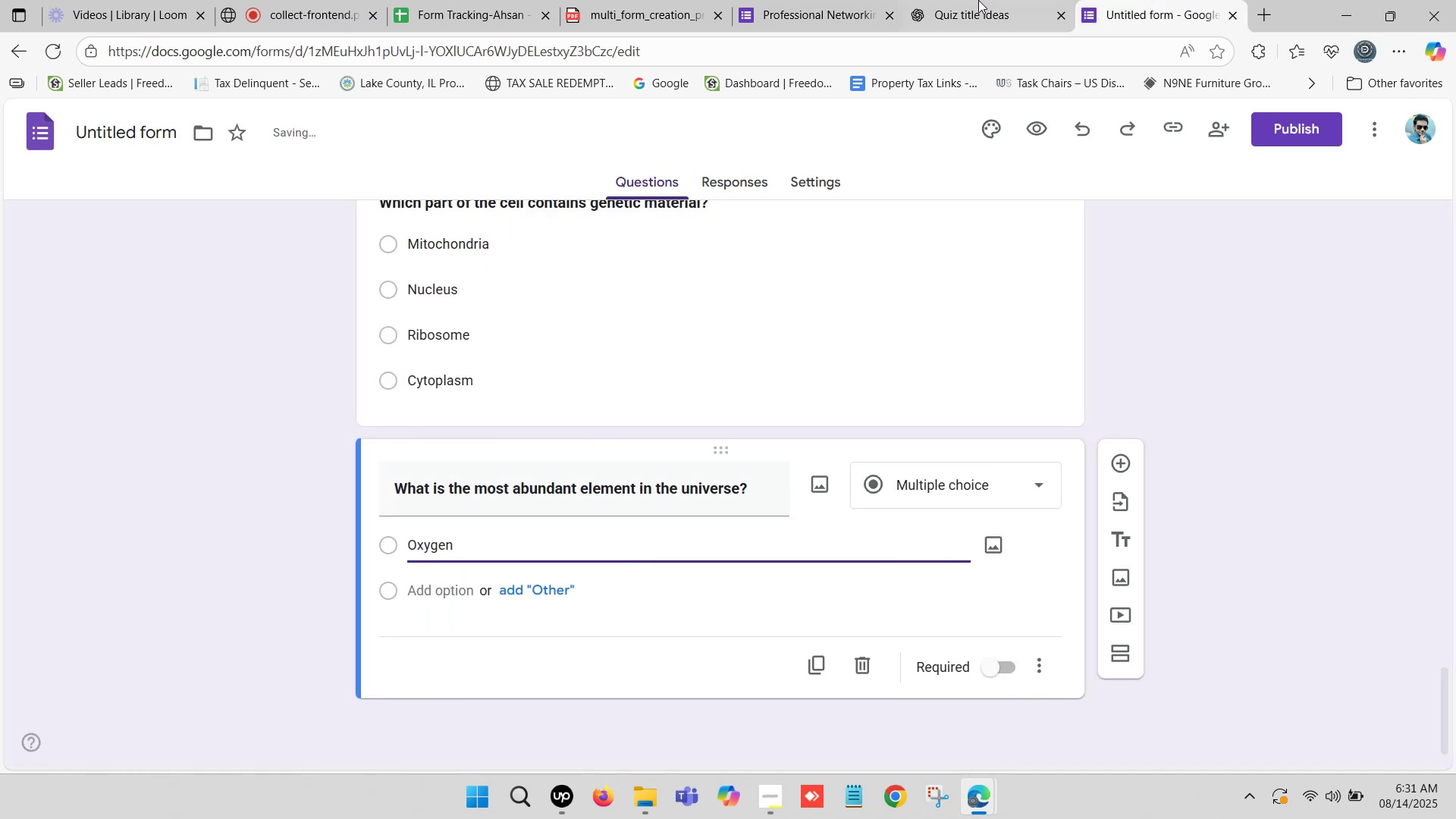 
left_click([978, 0])
 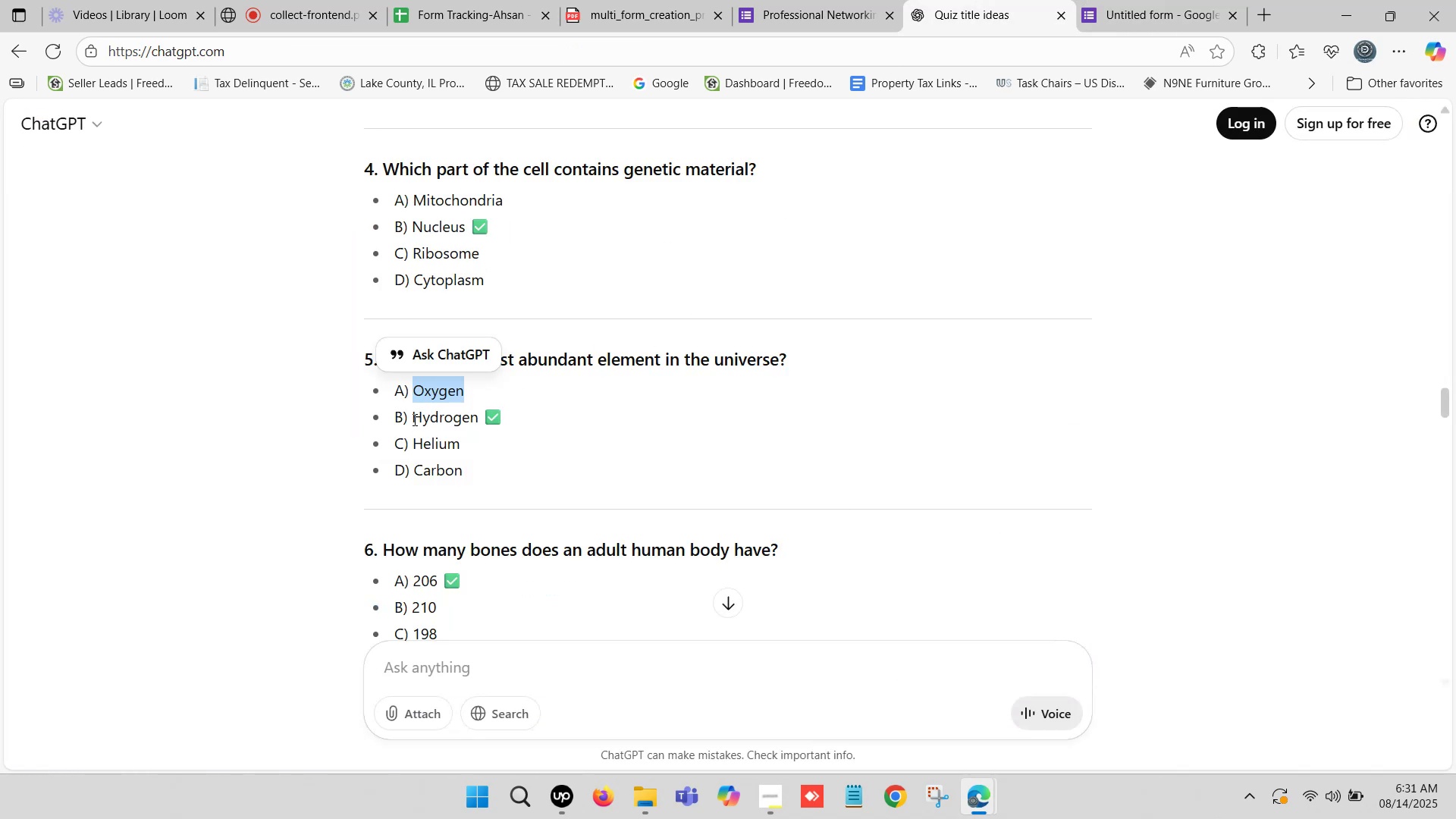 
left_click_drag(start_coordinate=[413, 419], to_coordinate=[480, 423])
 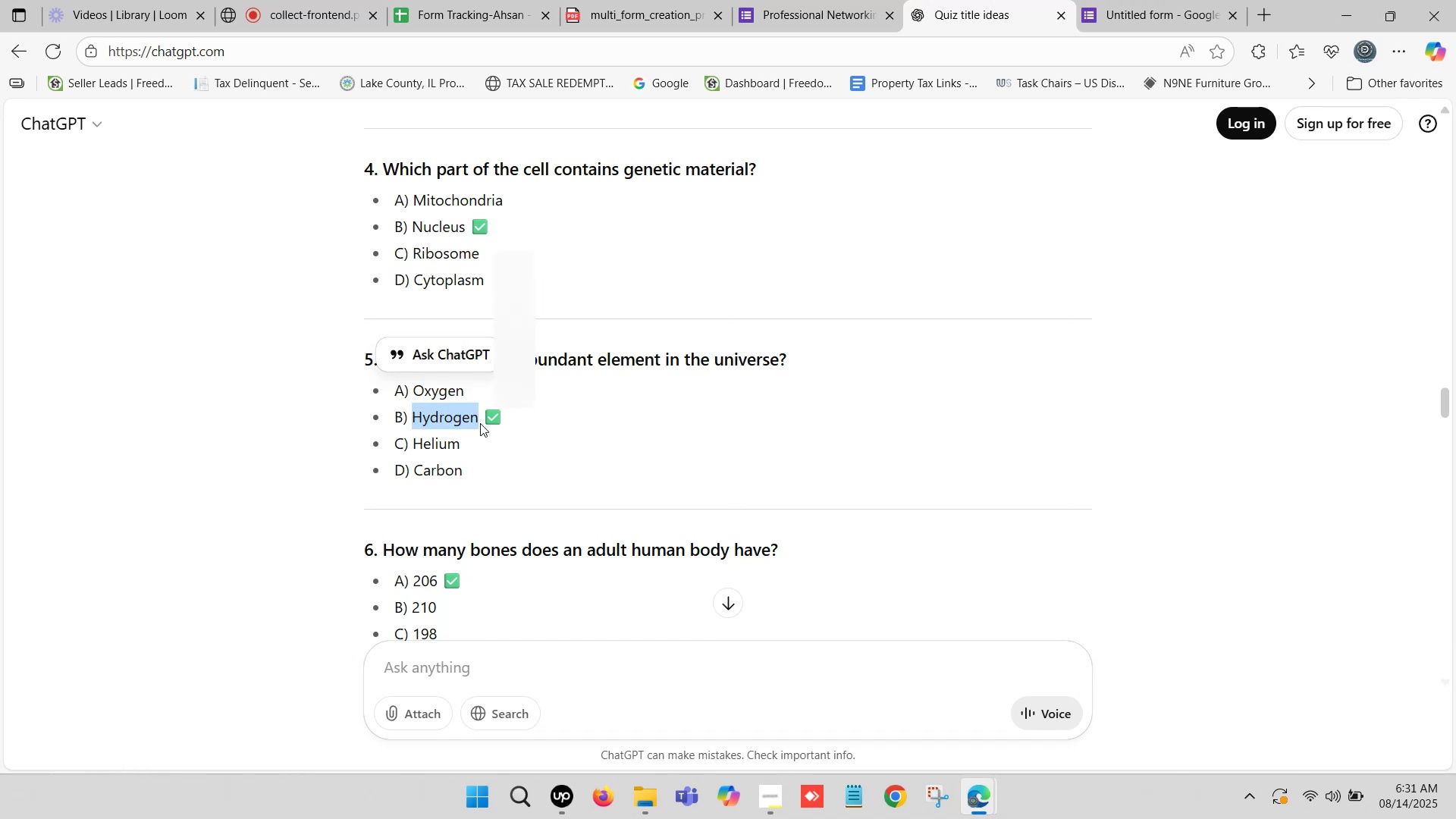 
key(Control+C)
 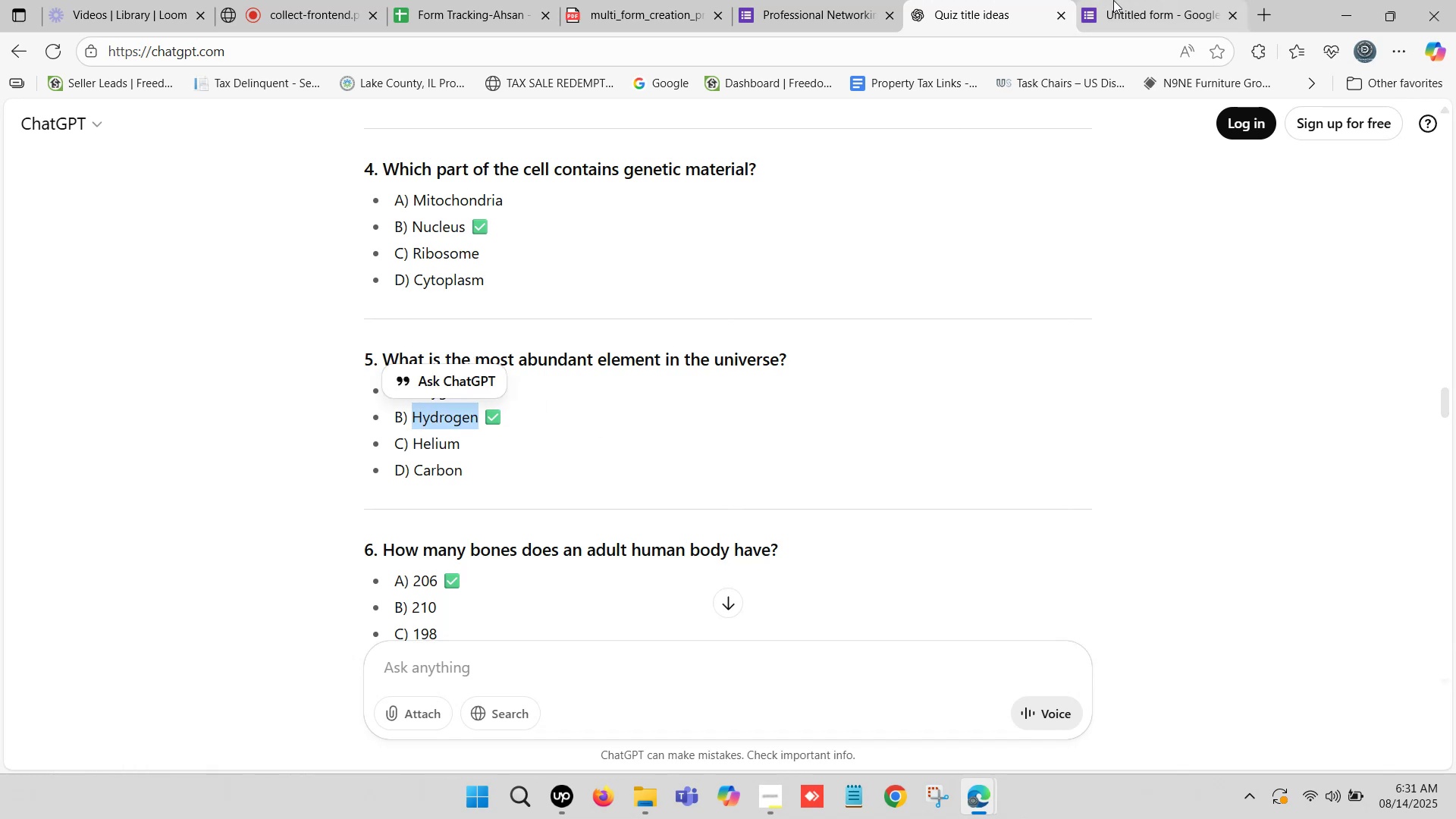 
left_click([1116, 0])
 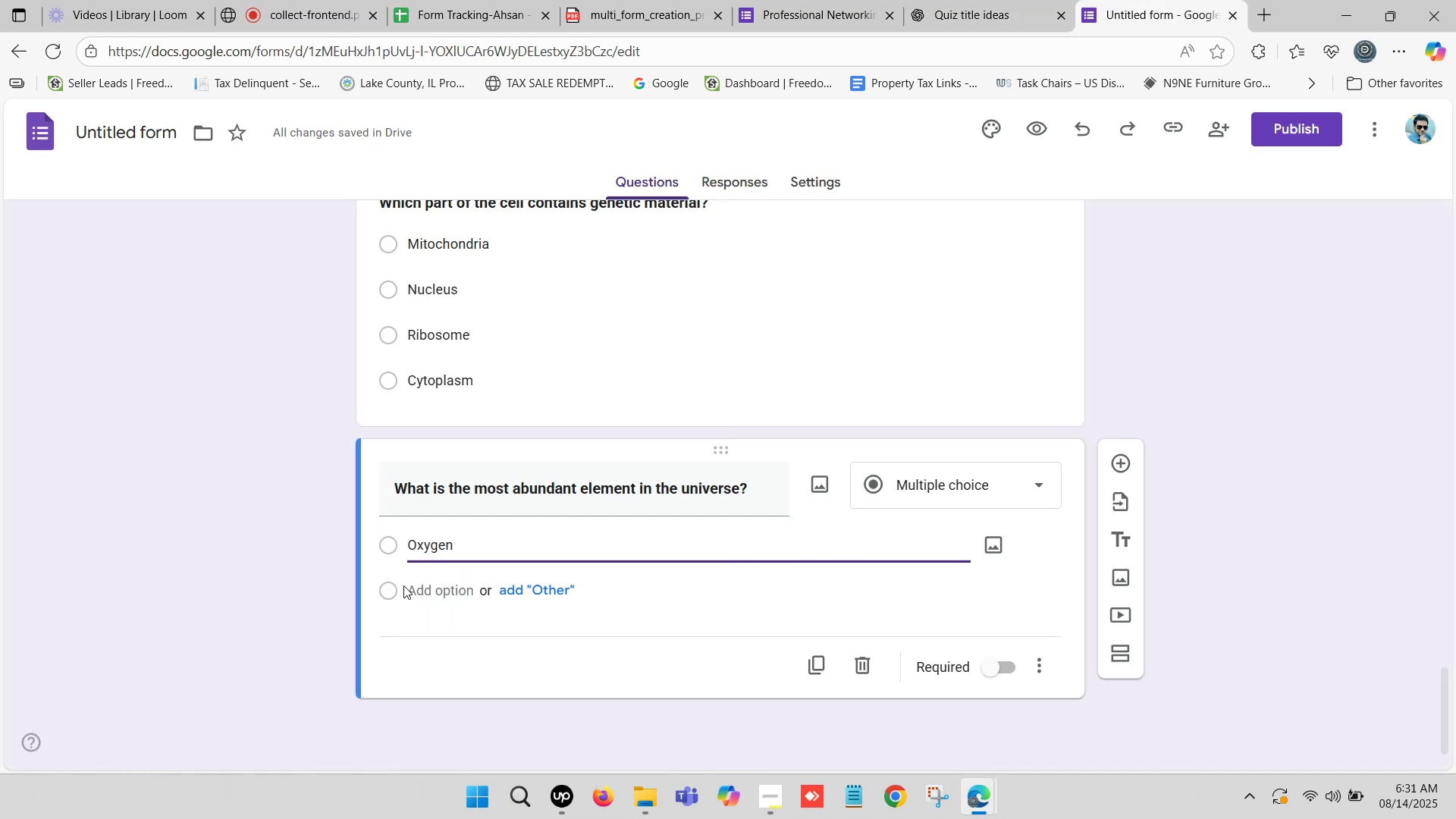 
mouse_move([434, 577])
 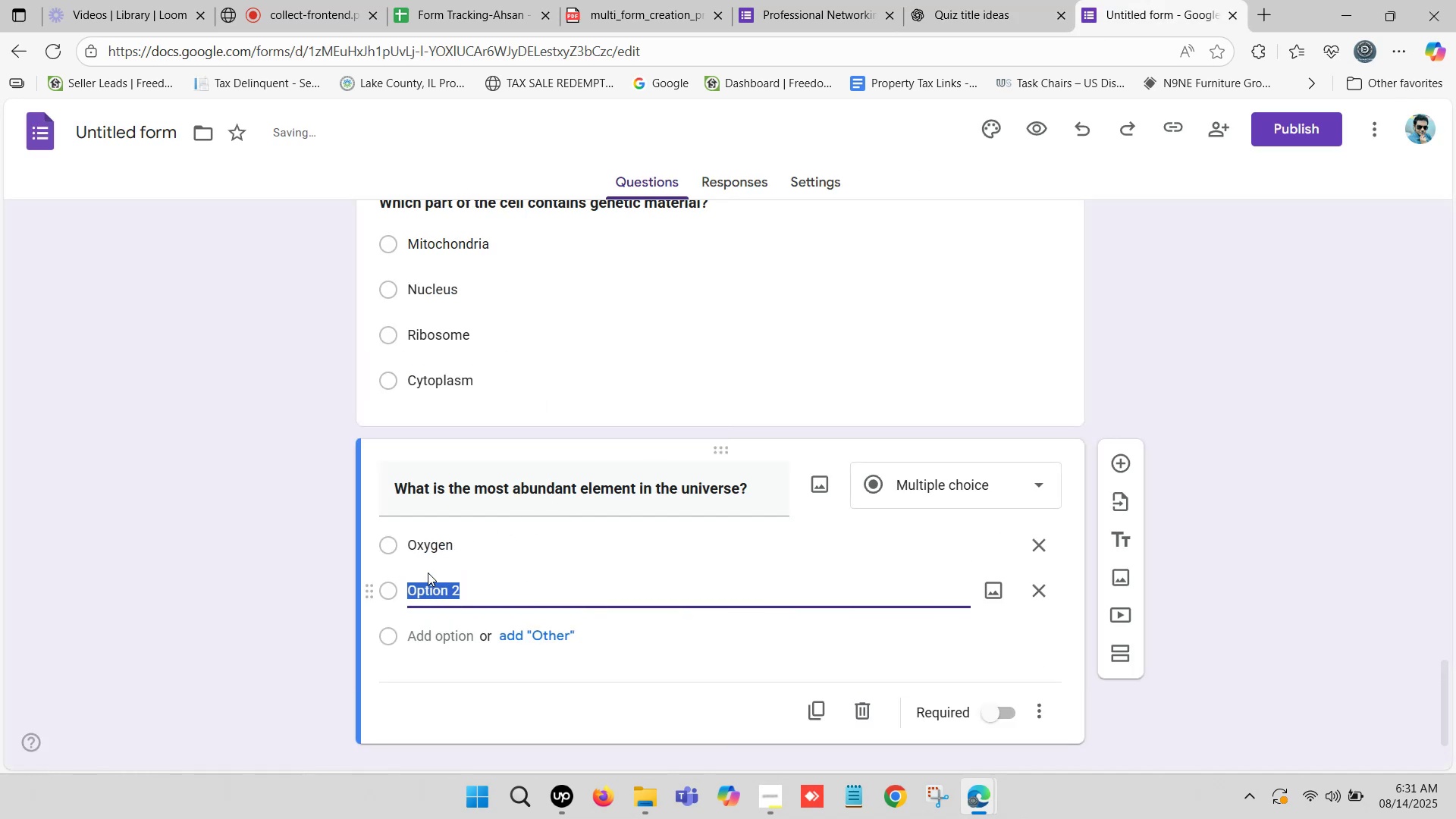 
key(Control+V)
 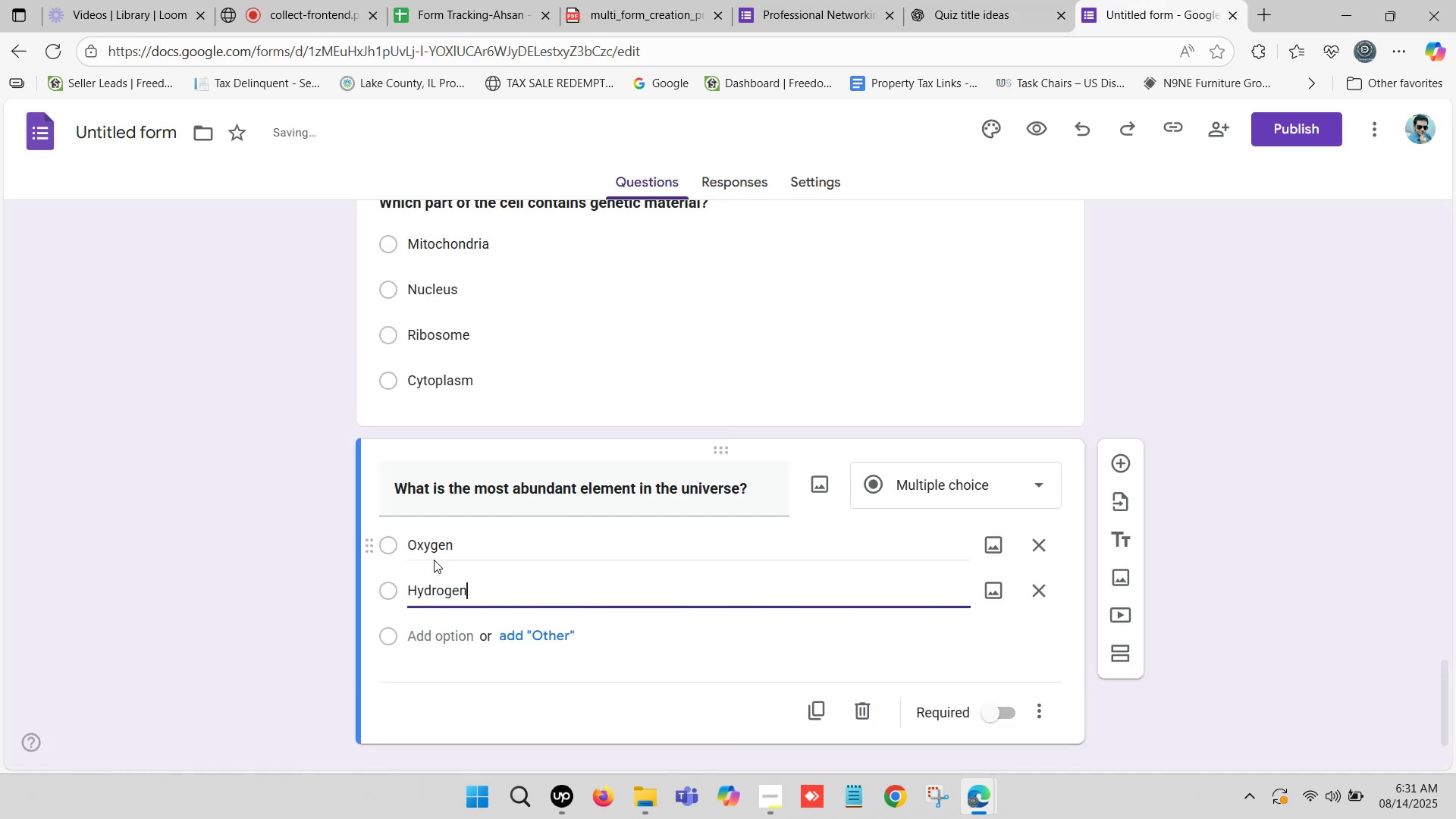 
scroll: coordinate [608, 518], scroll_direction: down, amount: 2.0
 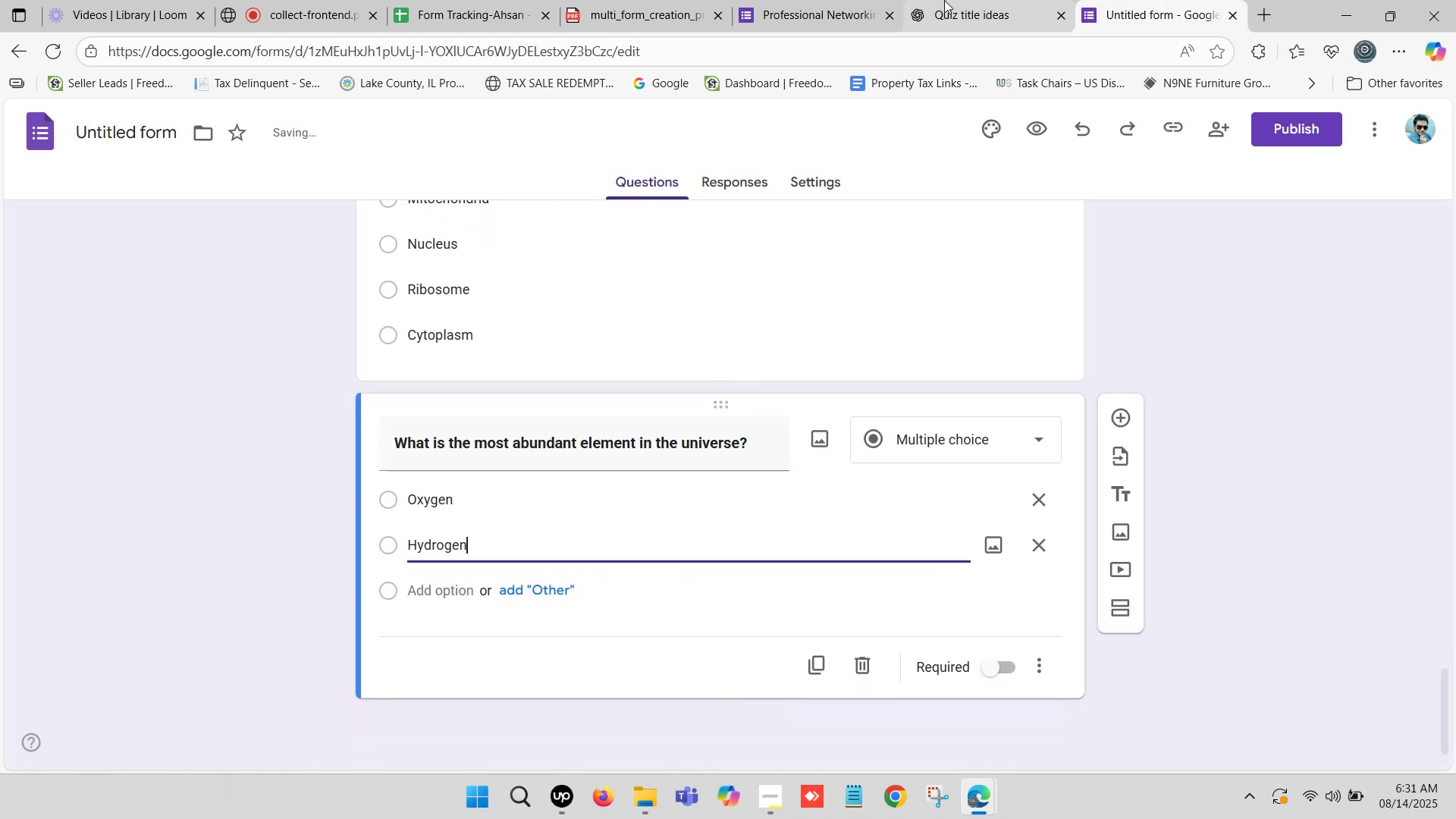 
left_click([945, 0])
 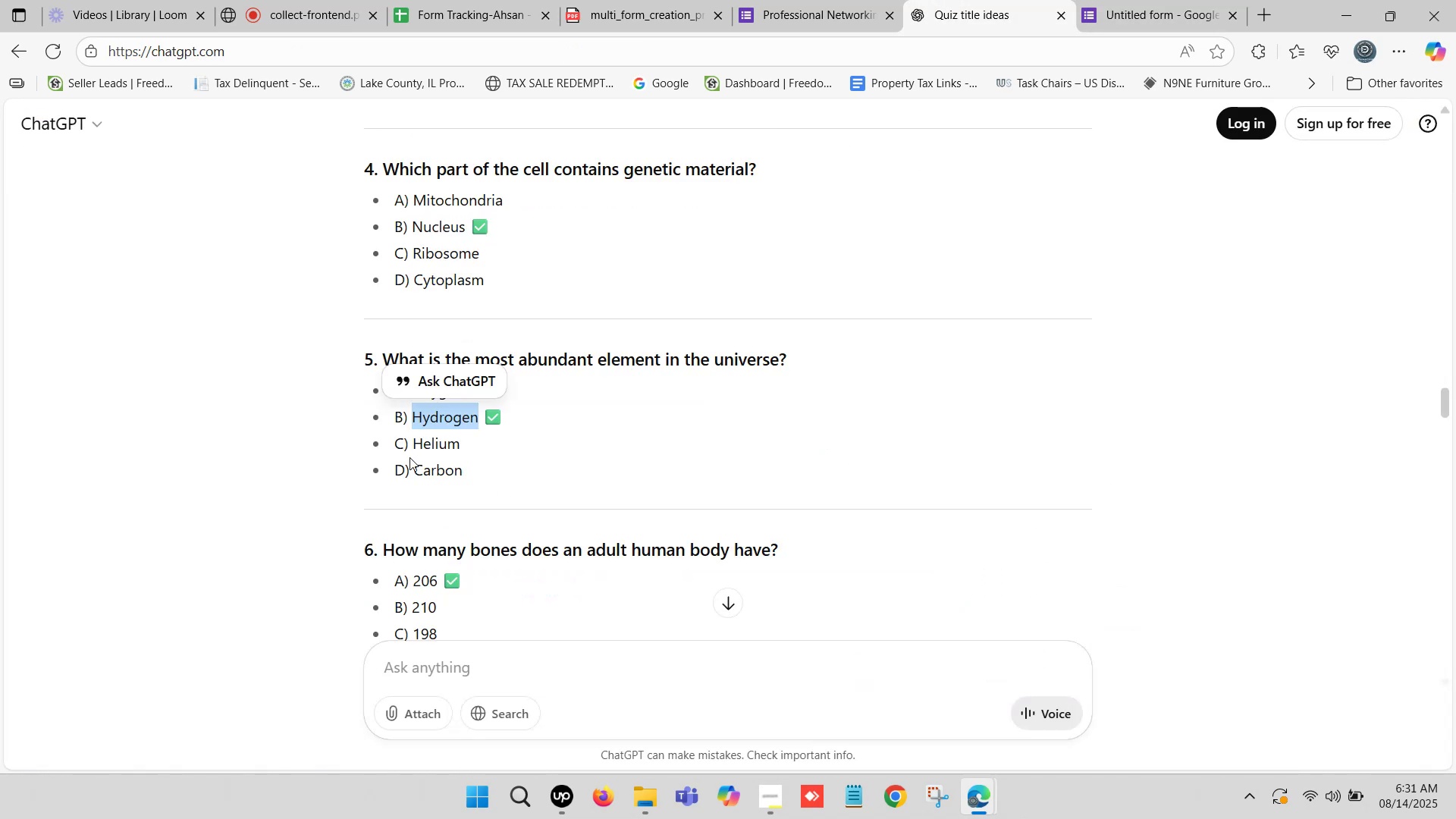 
left_click_drag(start_coordinate=[417, 445], to_coordinate=[454, 443])
 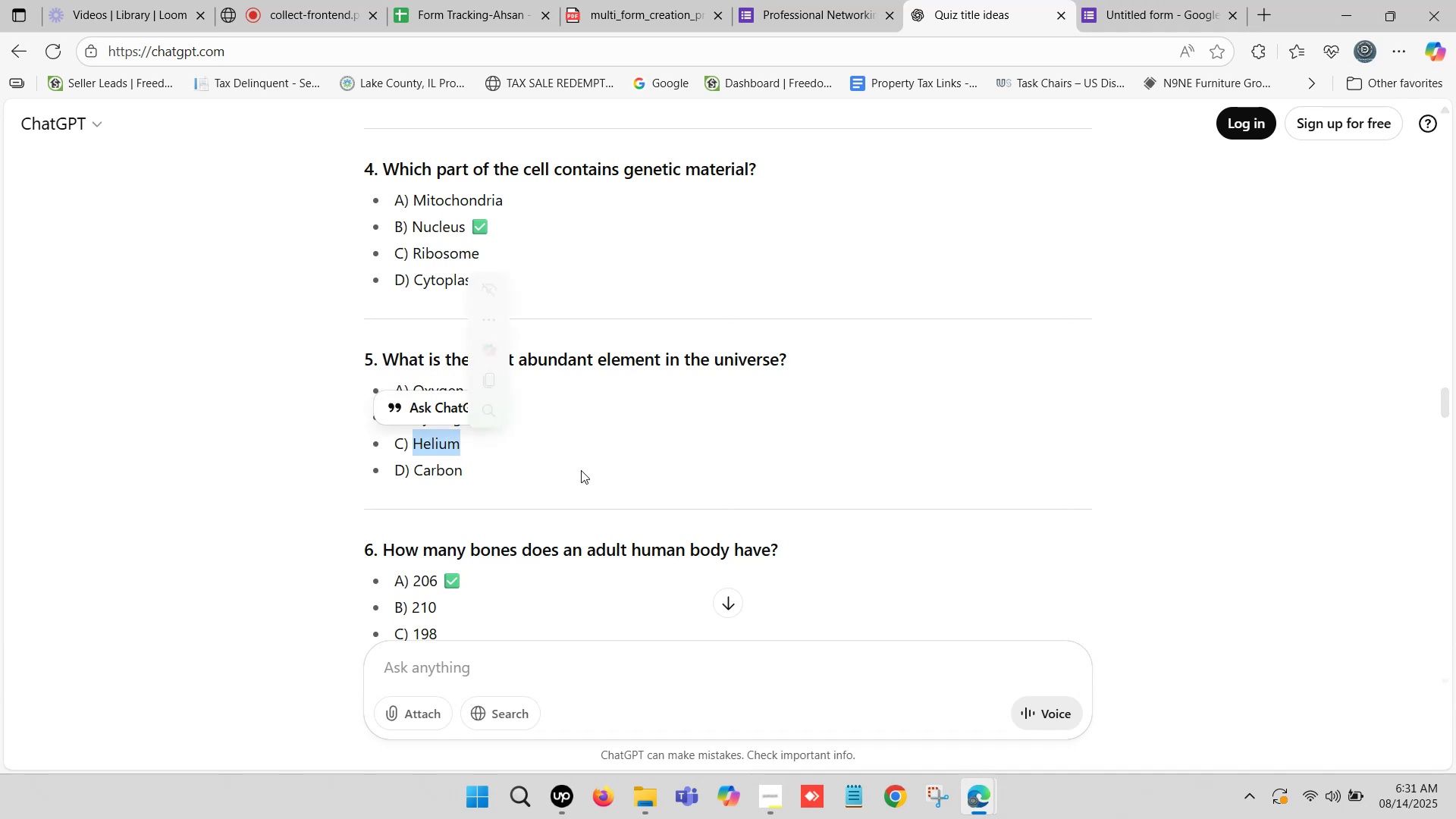 
key(Control+C)
 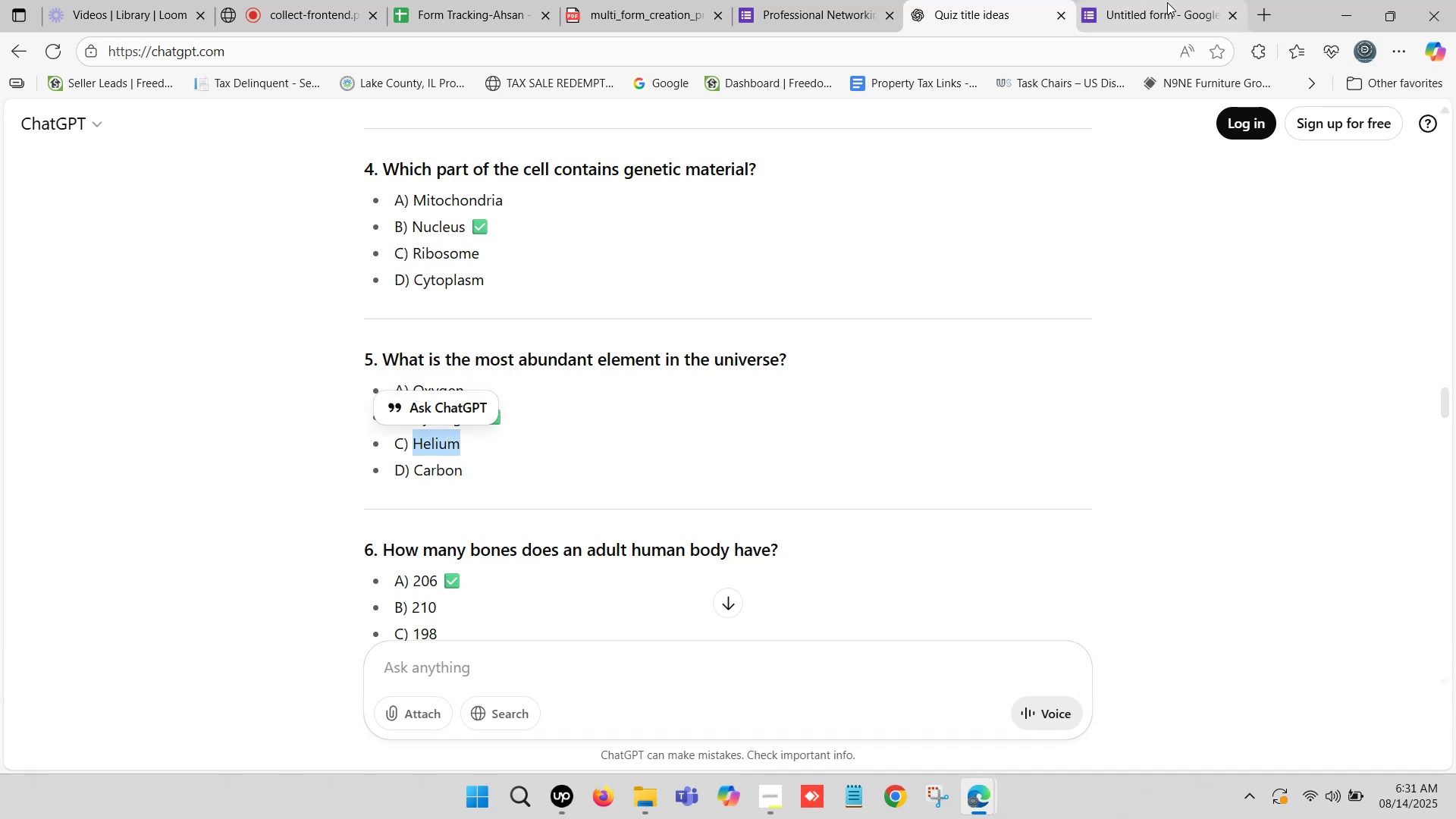 
scroll: coordinate [508, 468], scroll_direction: down, amount: 1.0
 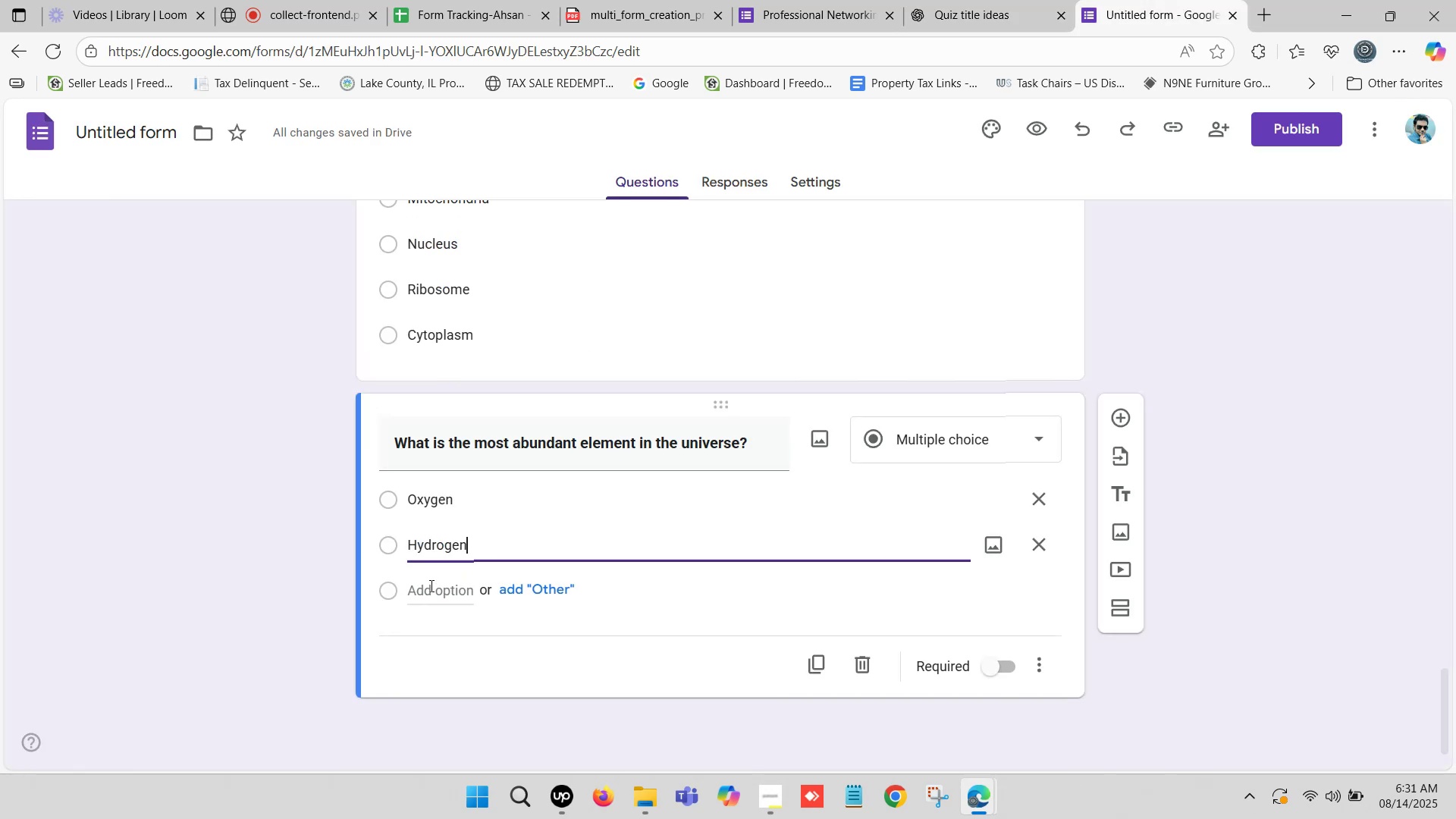 
left_click([420, 594])
 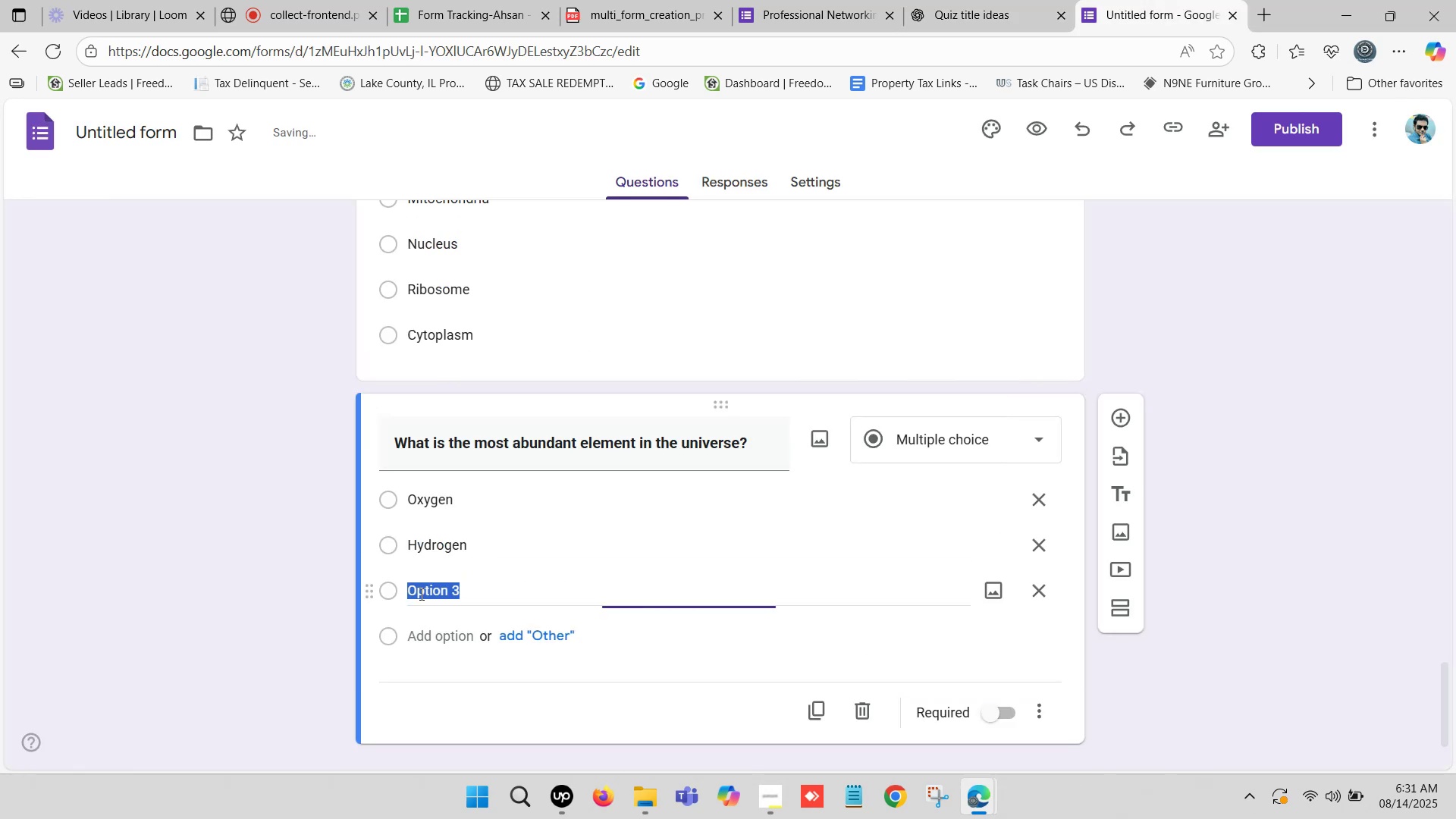 
key(Control+ControlLeft)
 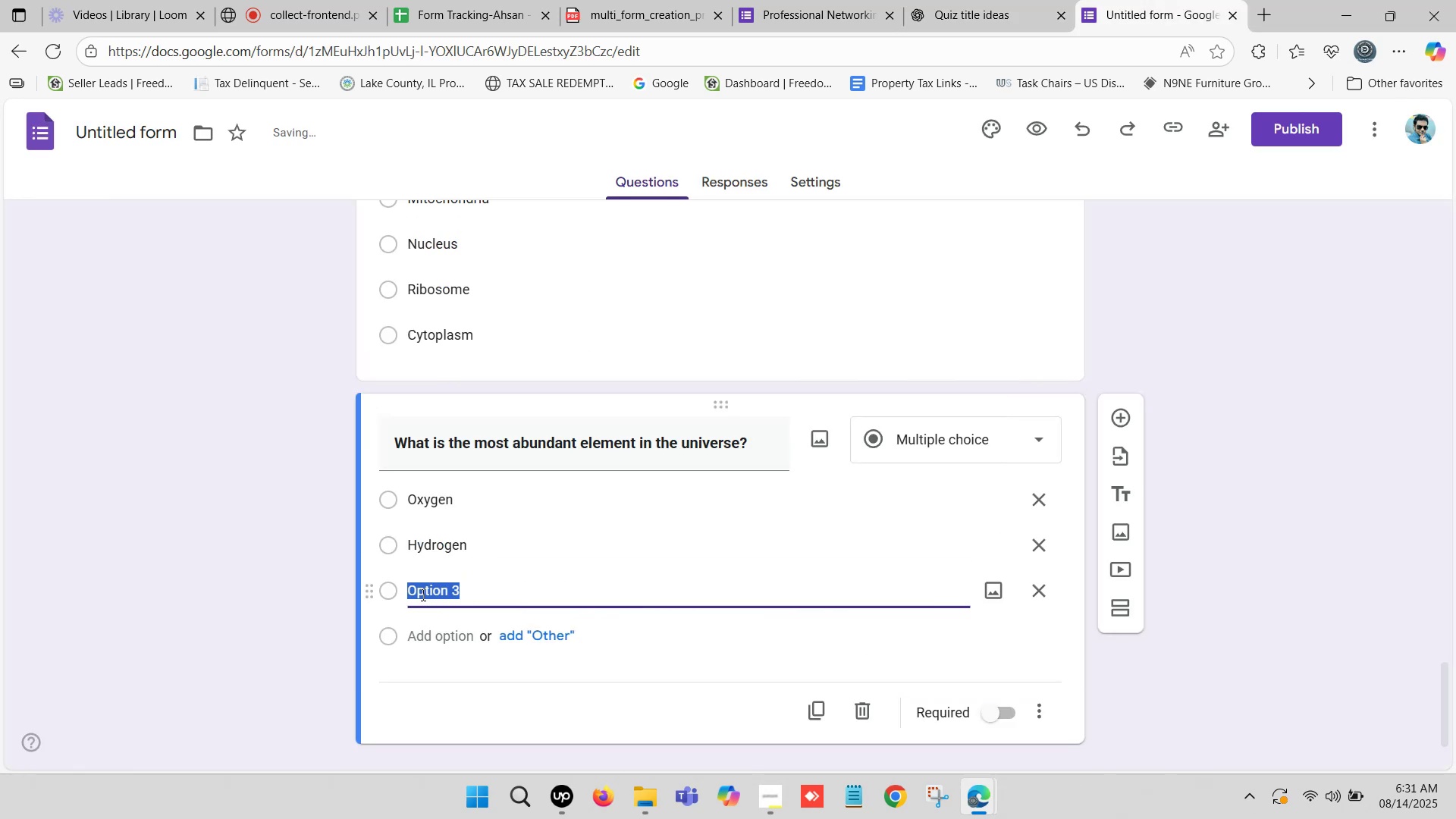 
key(Control+V)
 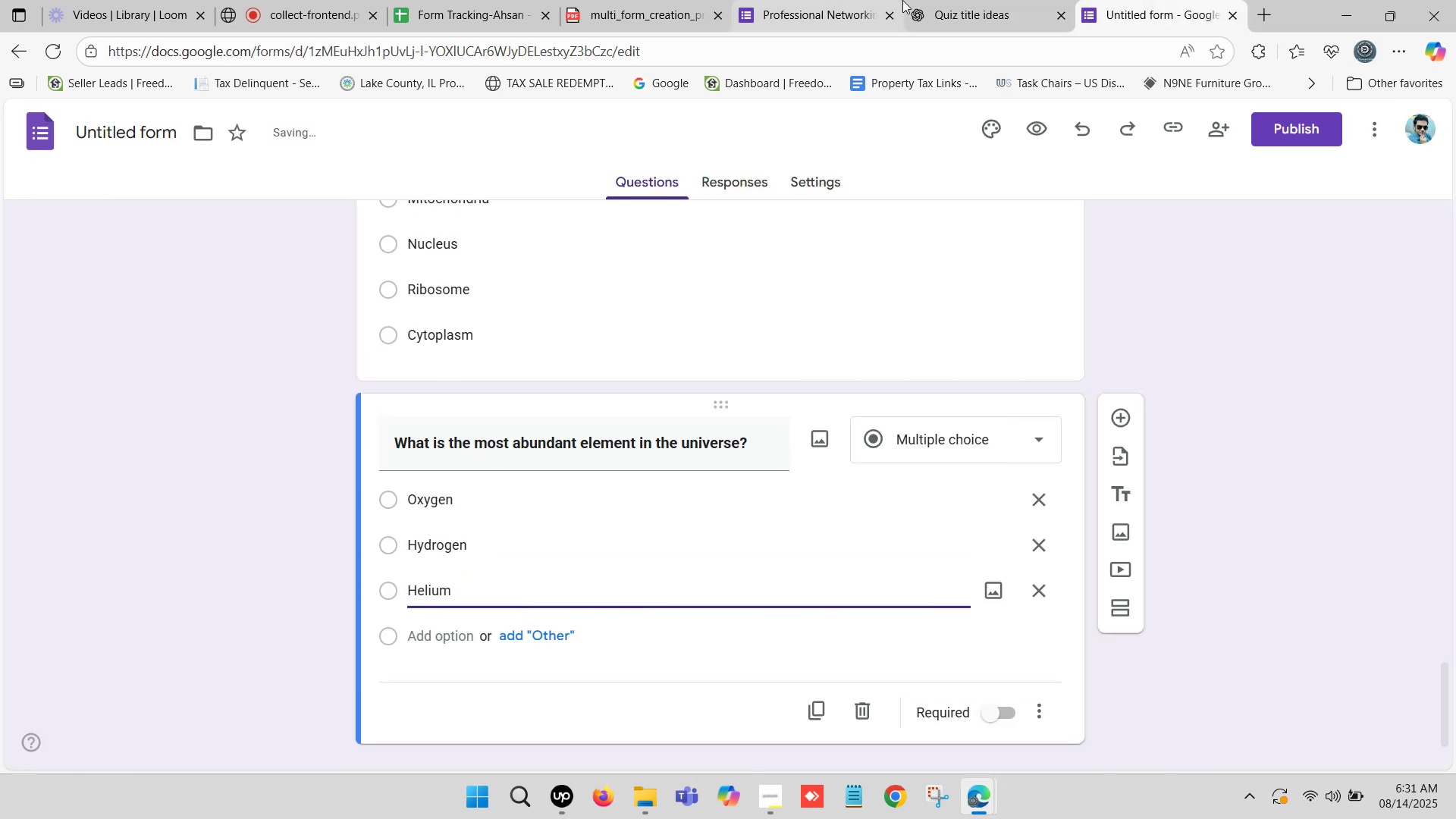 
left_click([973, 0])
 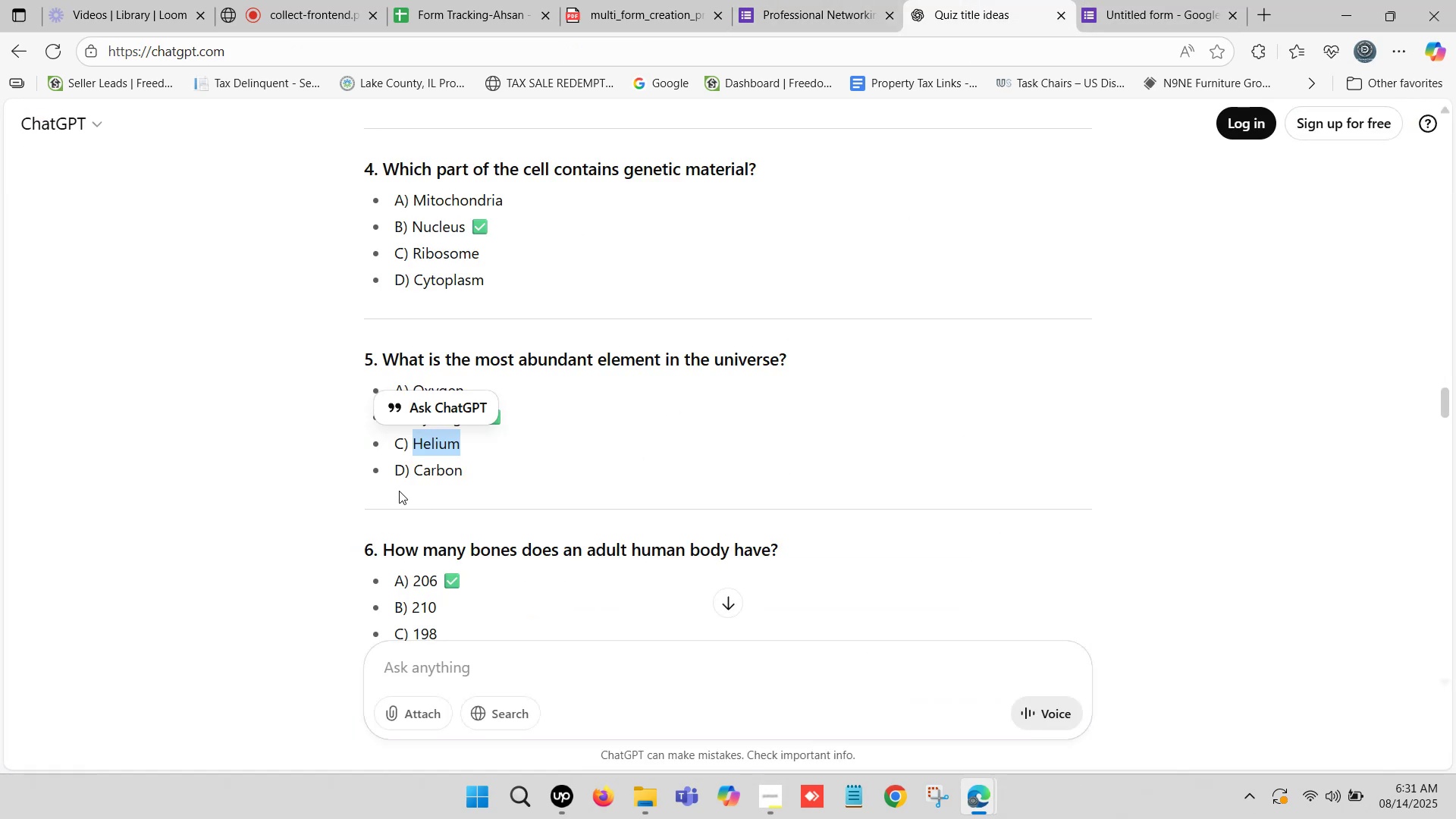 
left_click_drag(start_coordinate=[416, 468], to_coordinate=[460, 475])
 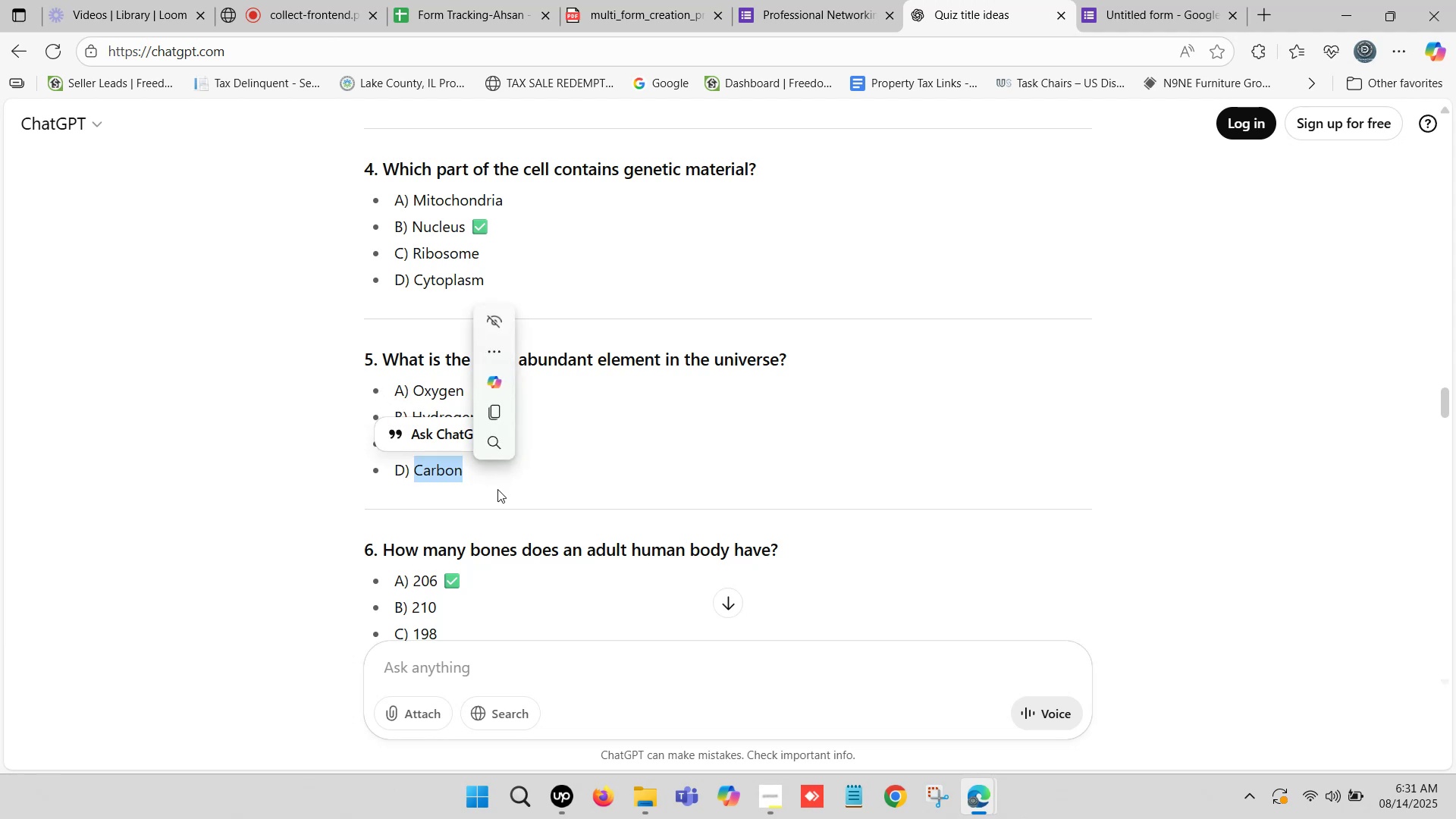 
key(Control+C)
 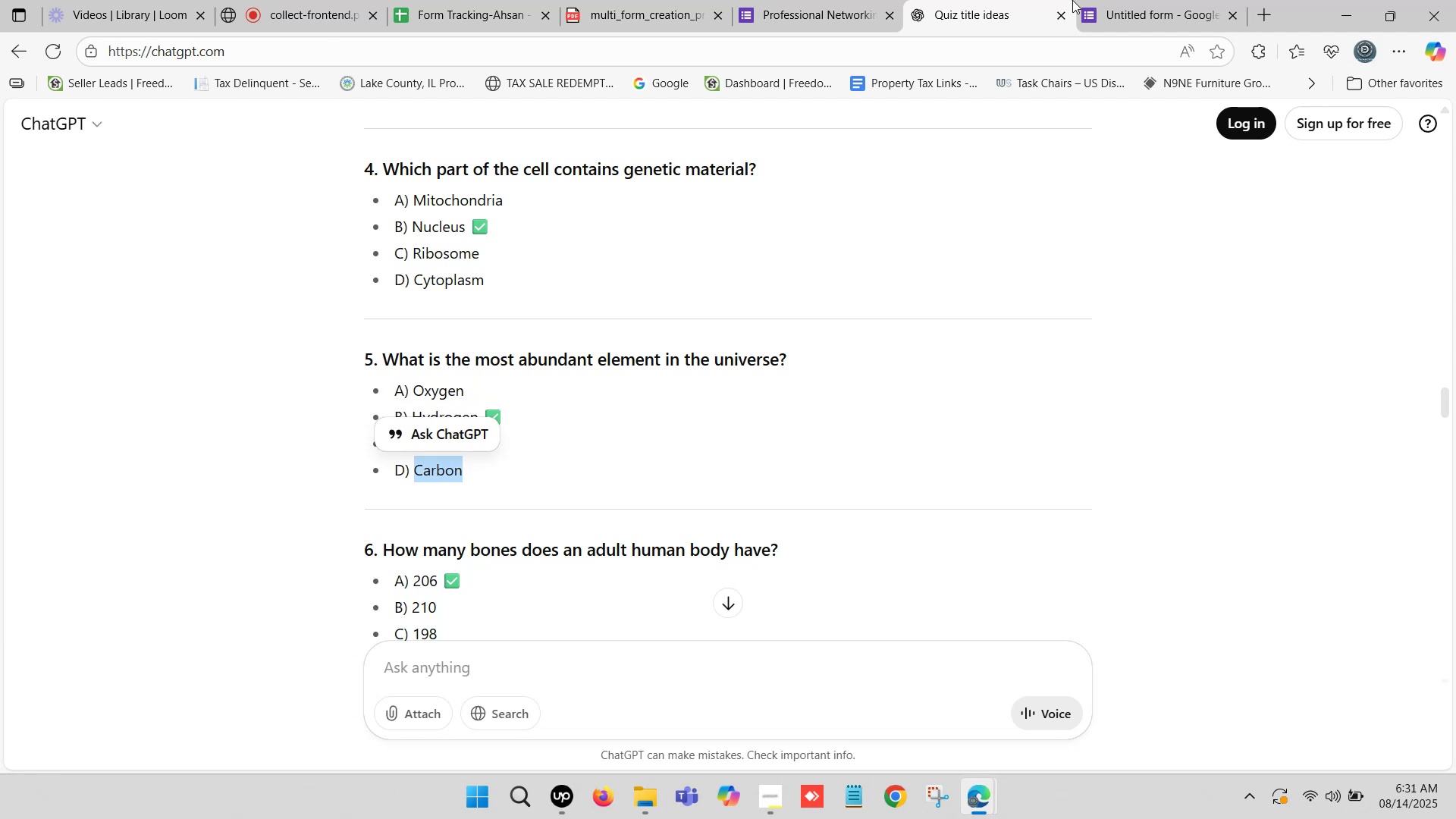 
left_click([1183, 0])
 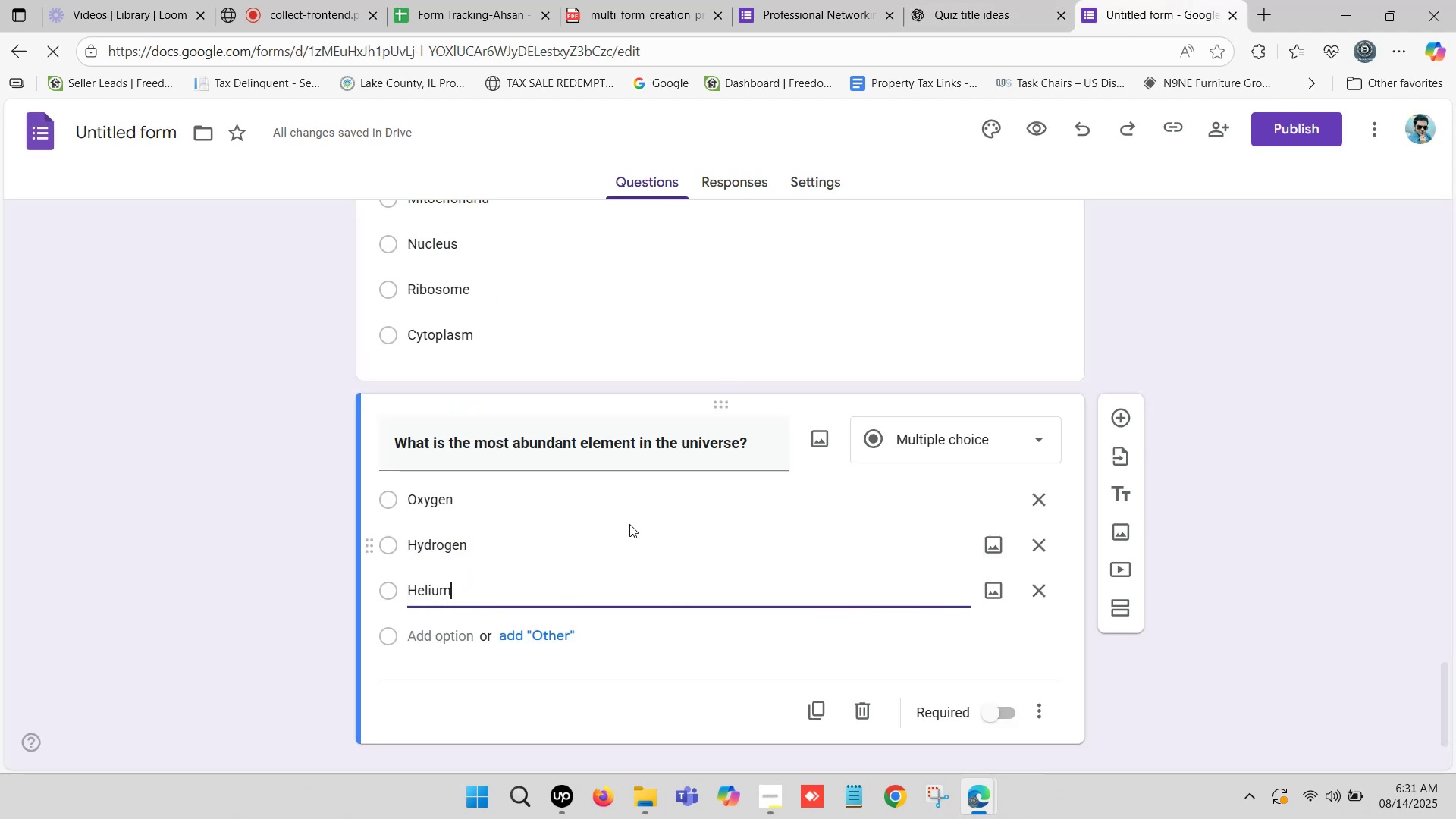 
scroll: coordinate [626, 513], scroll_direction: down, amount: 1.0
 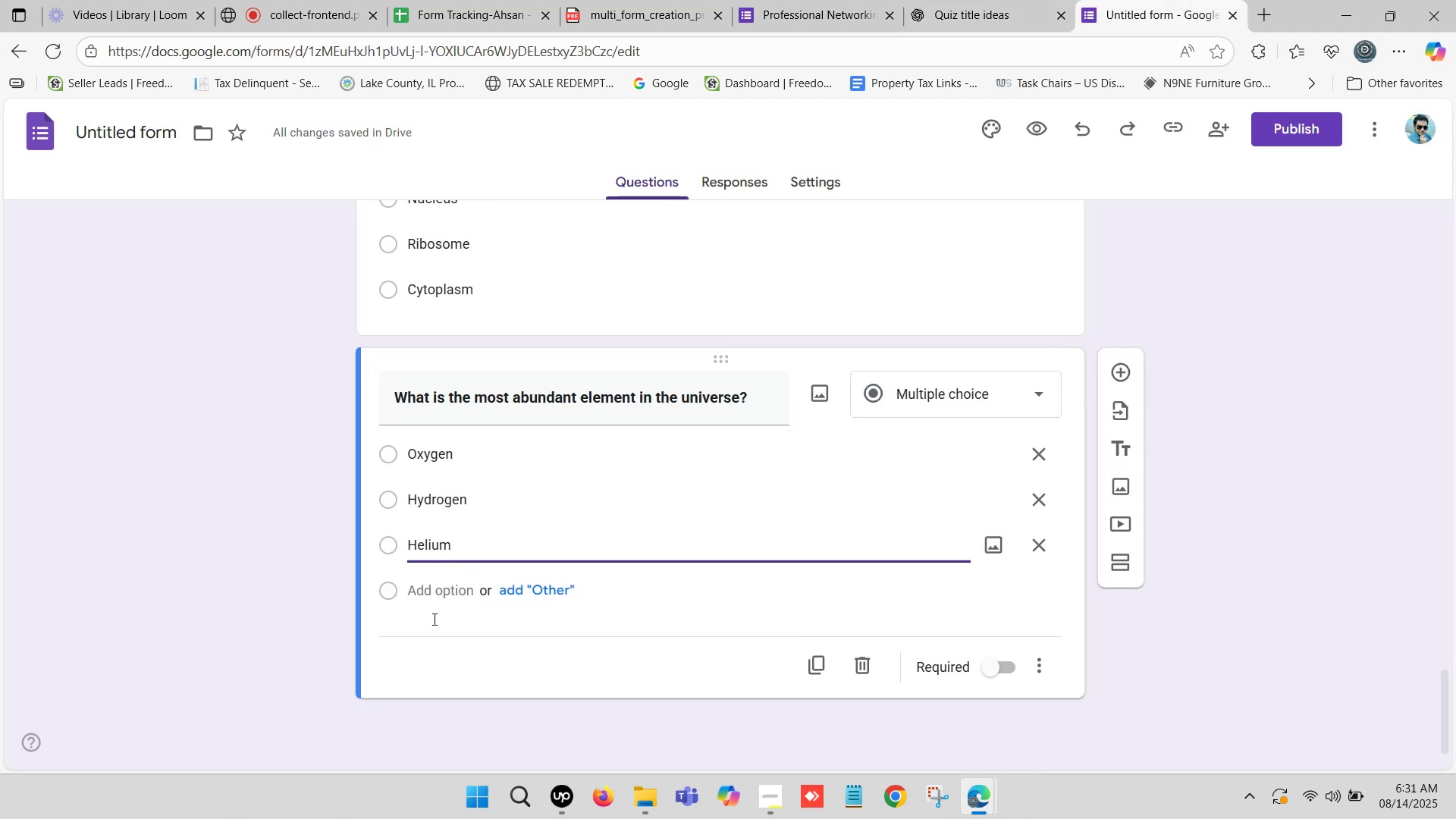 
left_click([444, 591])
 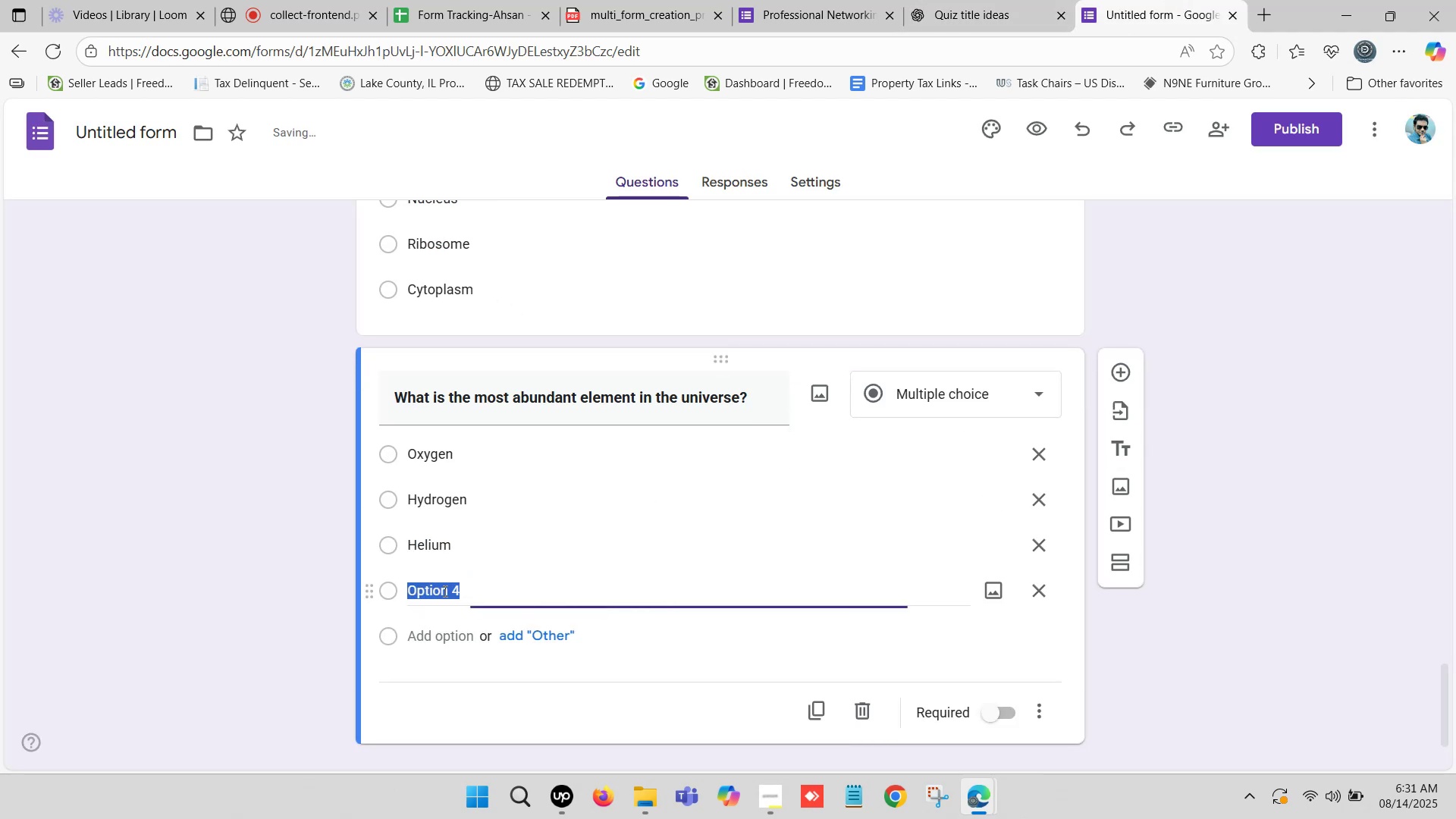 
key(Control+V)
 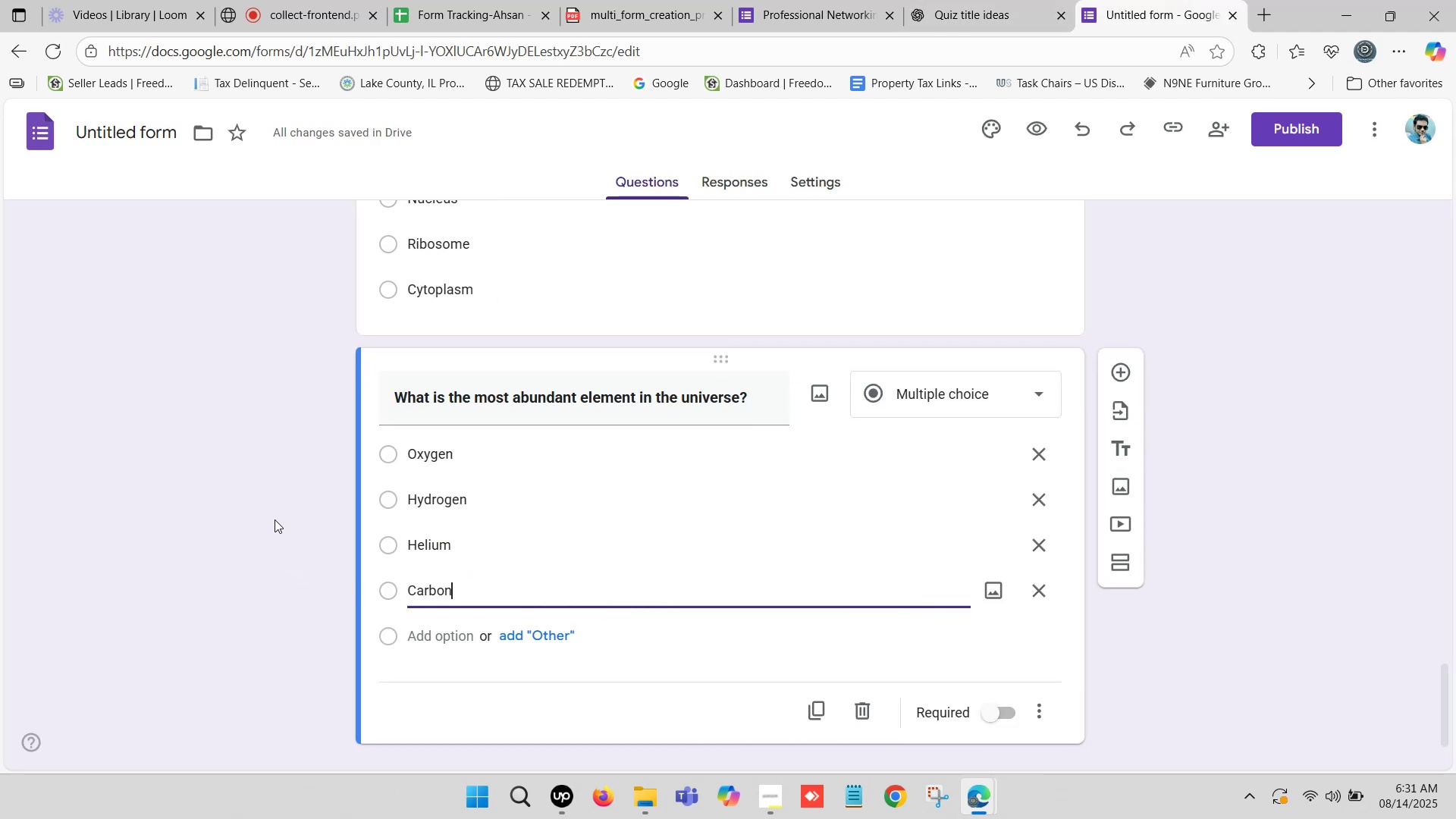 
left_click([275, 521])
 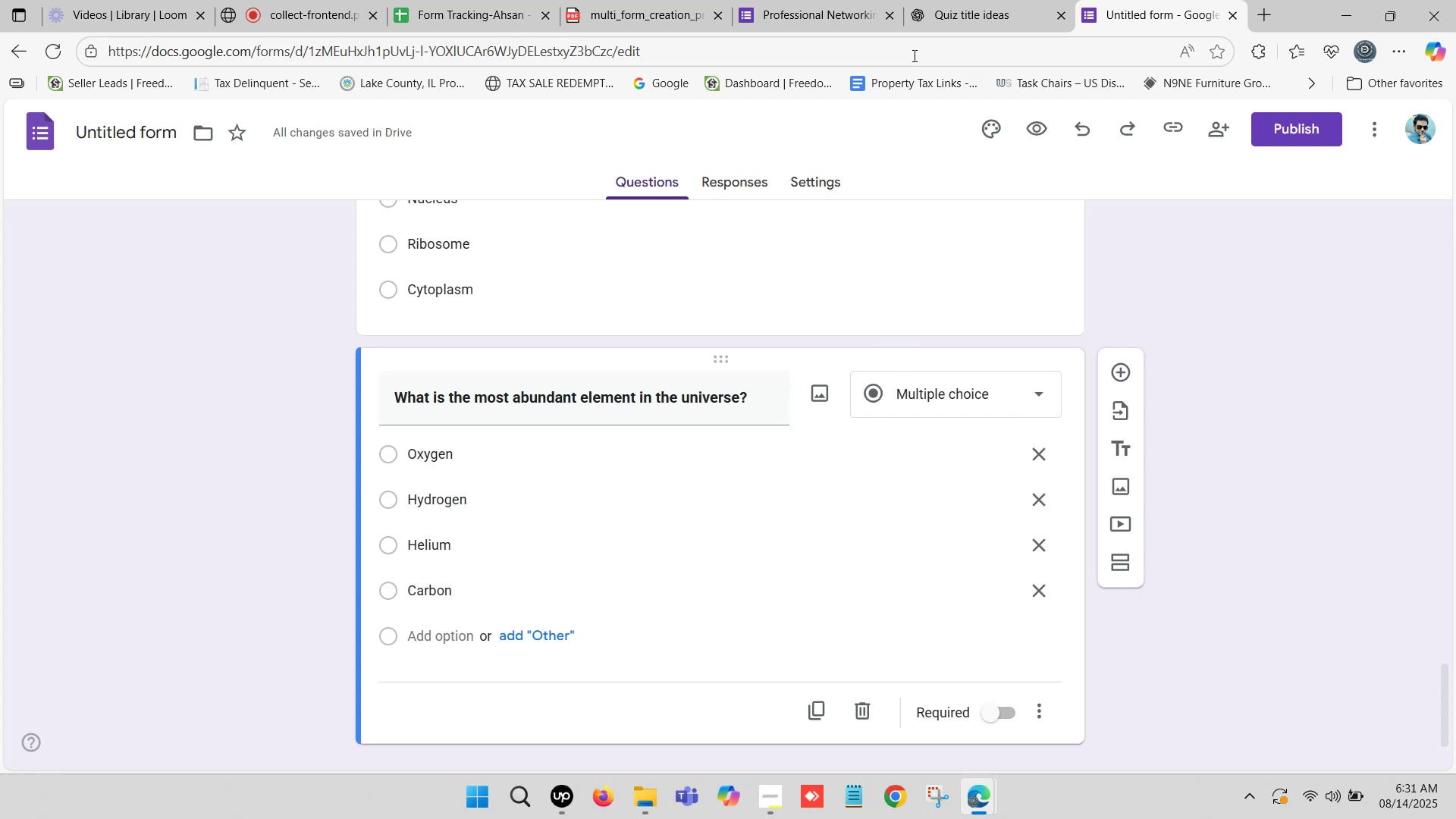 
left_click([977, 0])
 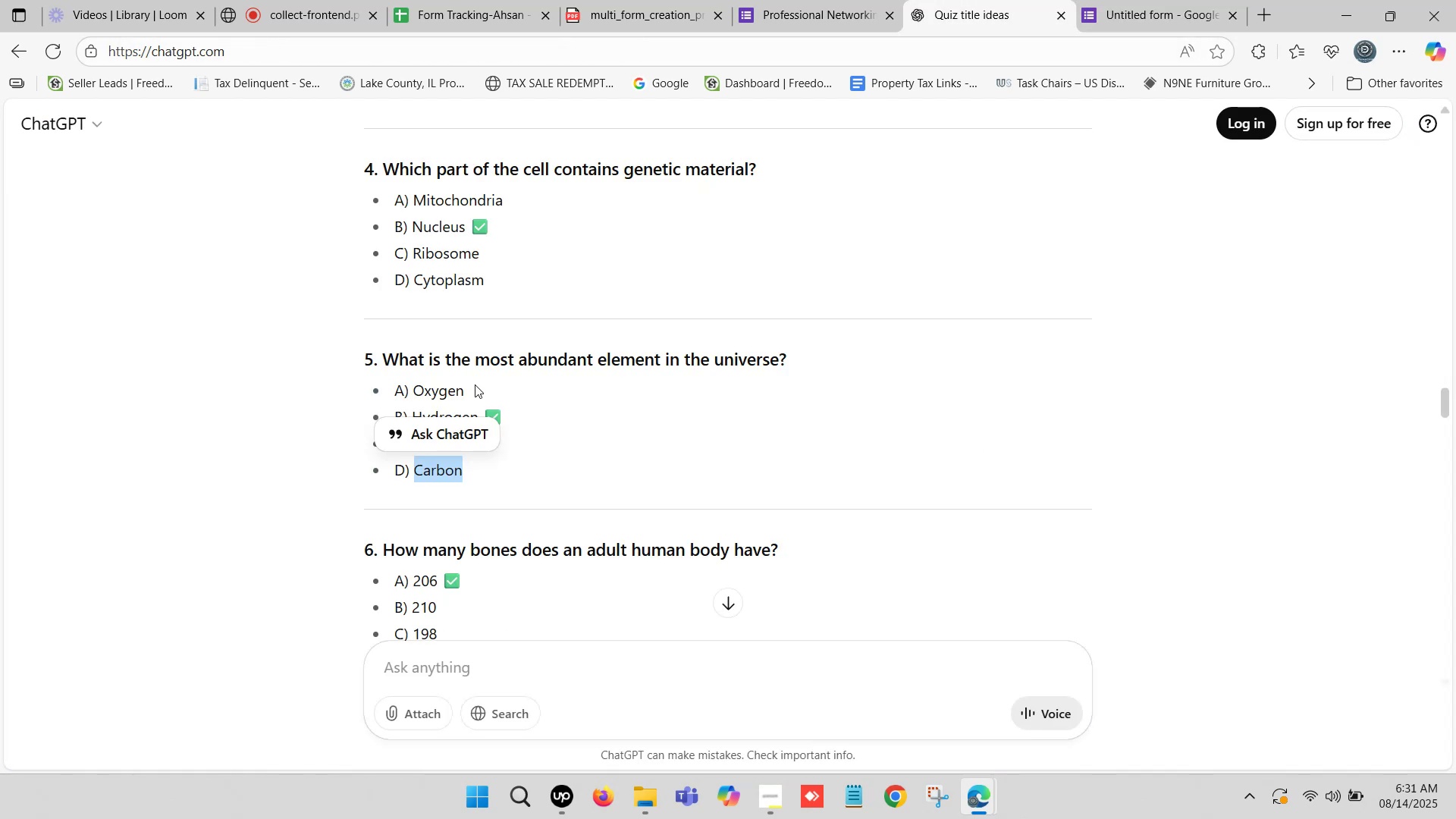 
scroll: coordinate [461, 426], scroll_direction: down, amount: 1.0
 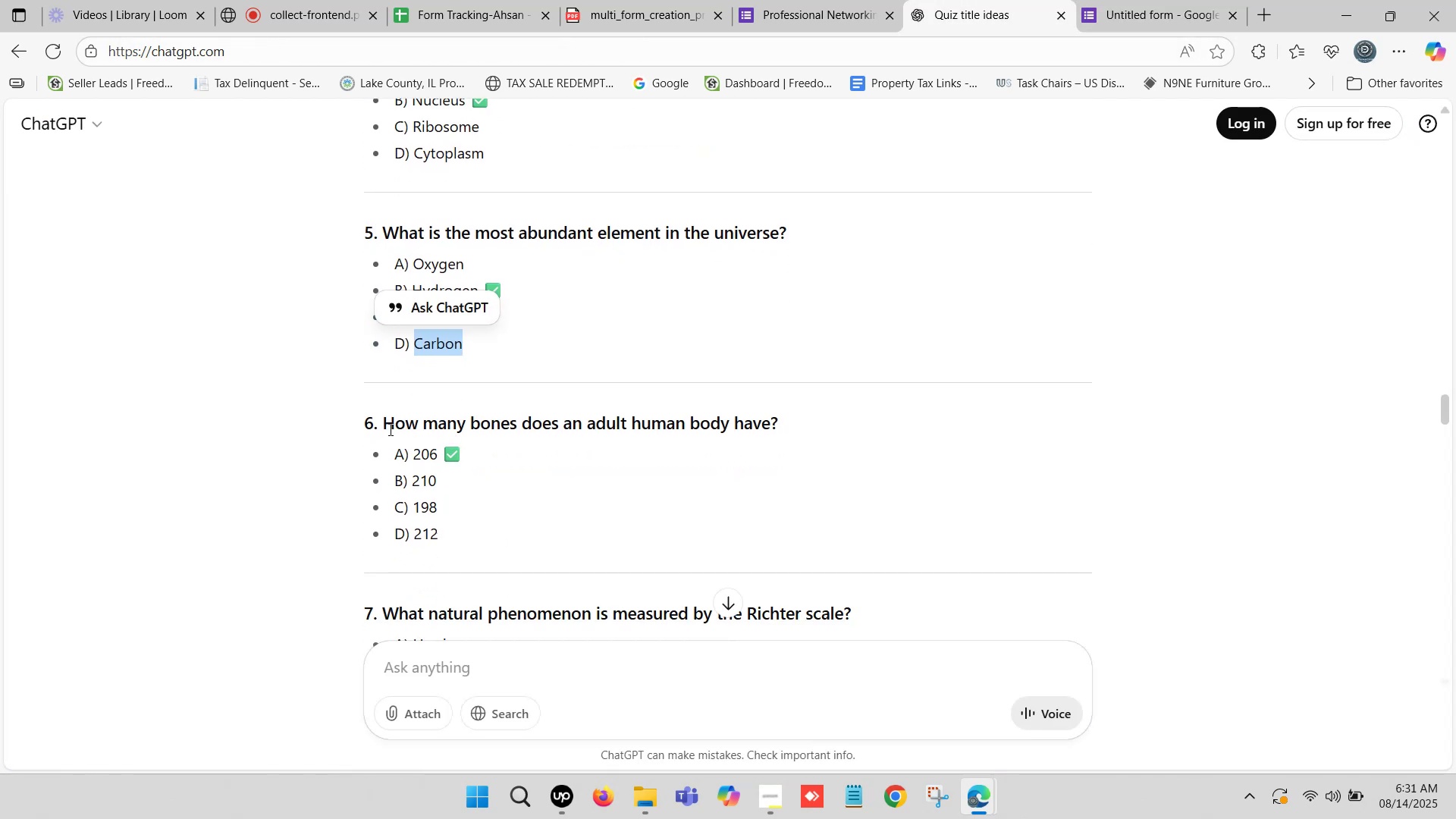 
left_click_drag(start_coordinate=[388, 425], to_coordinate=[783, 425])
 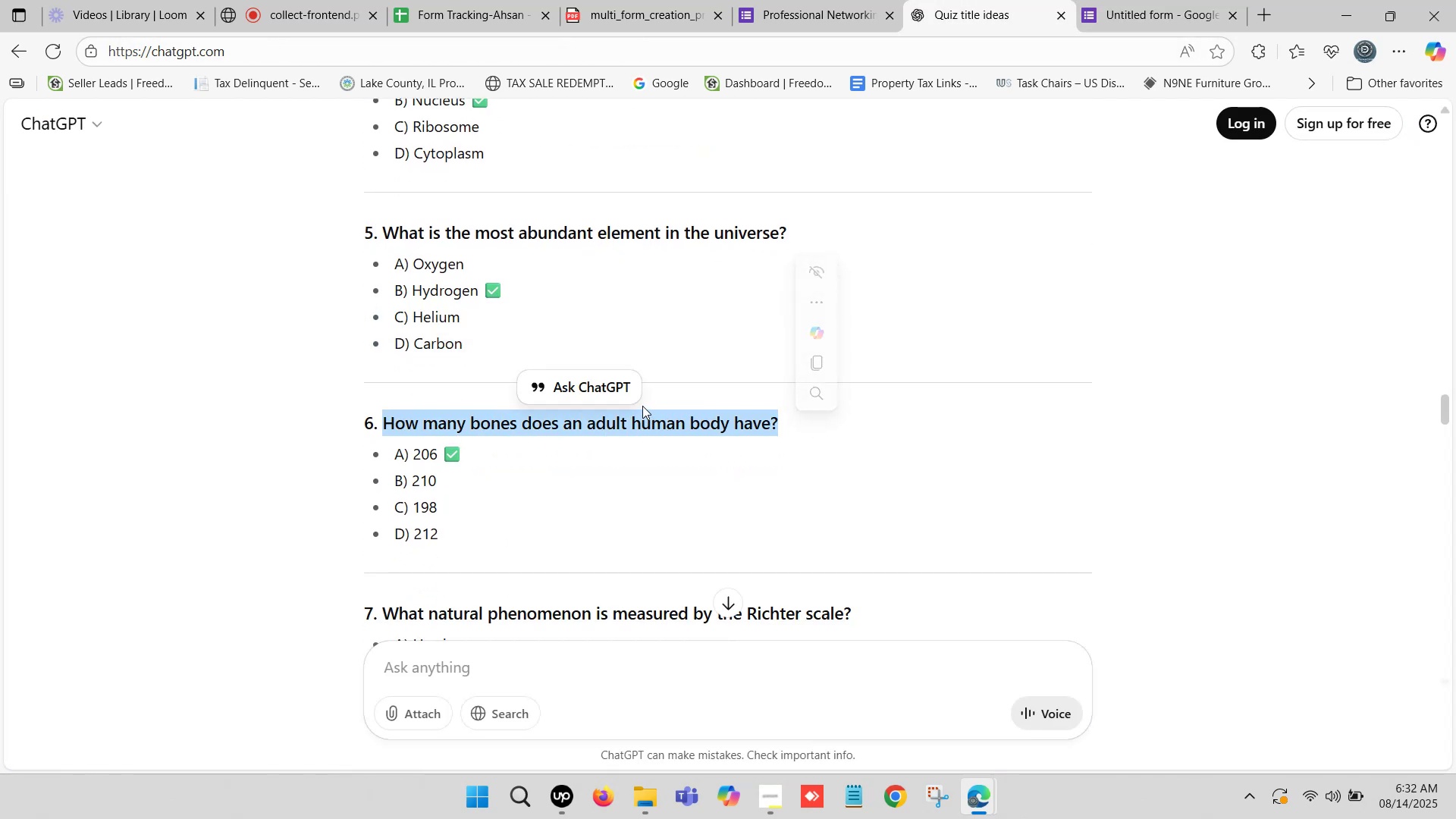 
key(Control+C)
 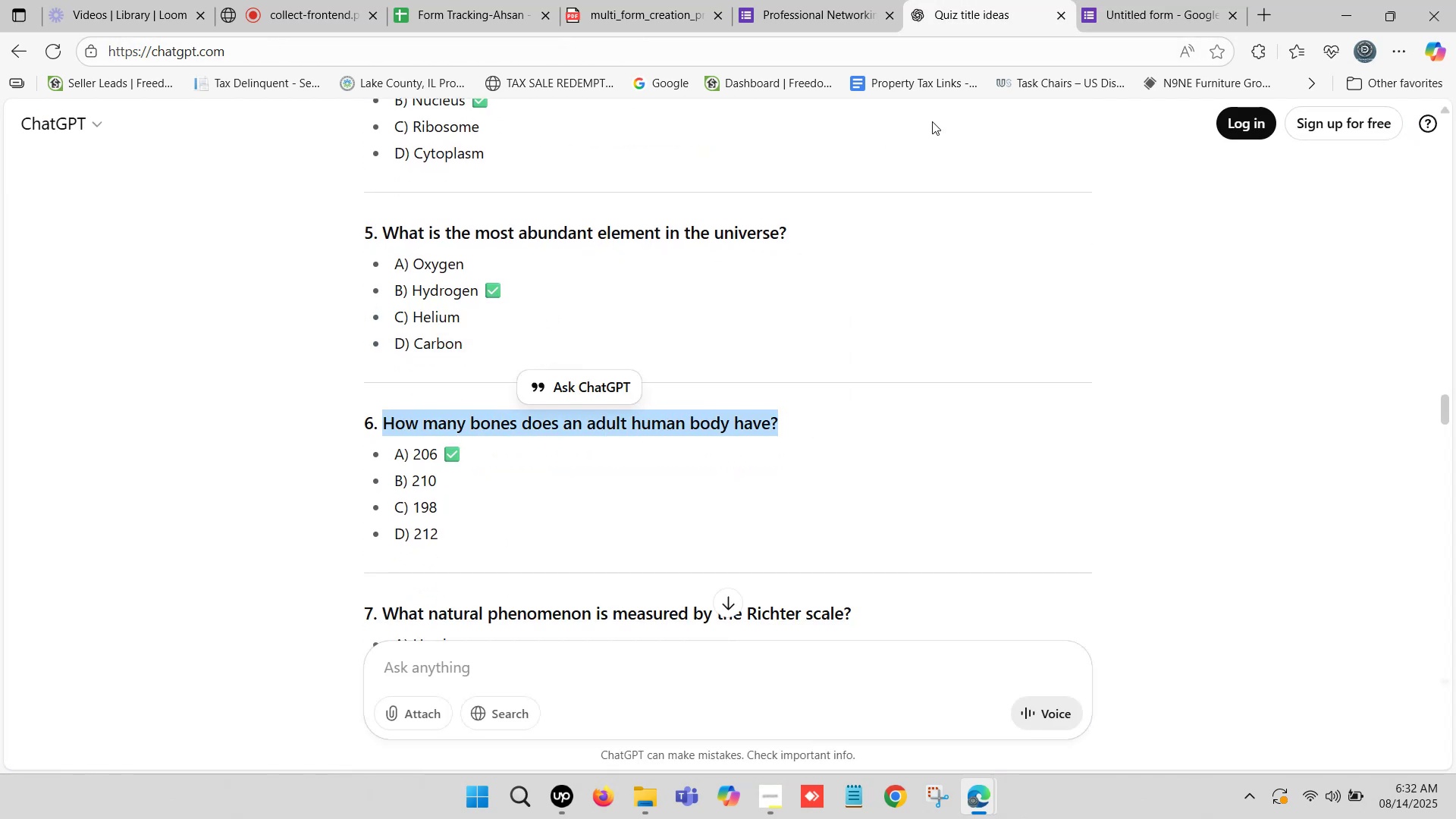 
left_click([1142, 0])
 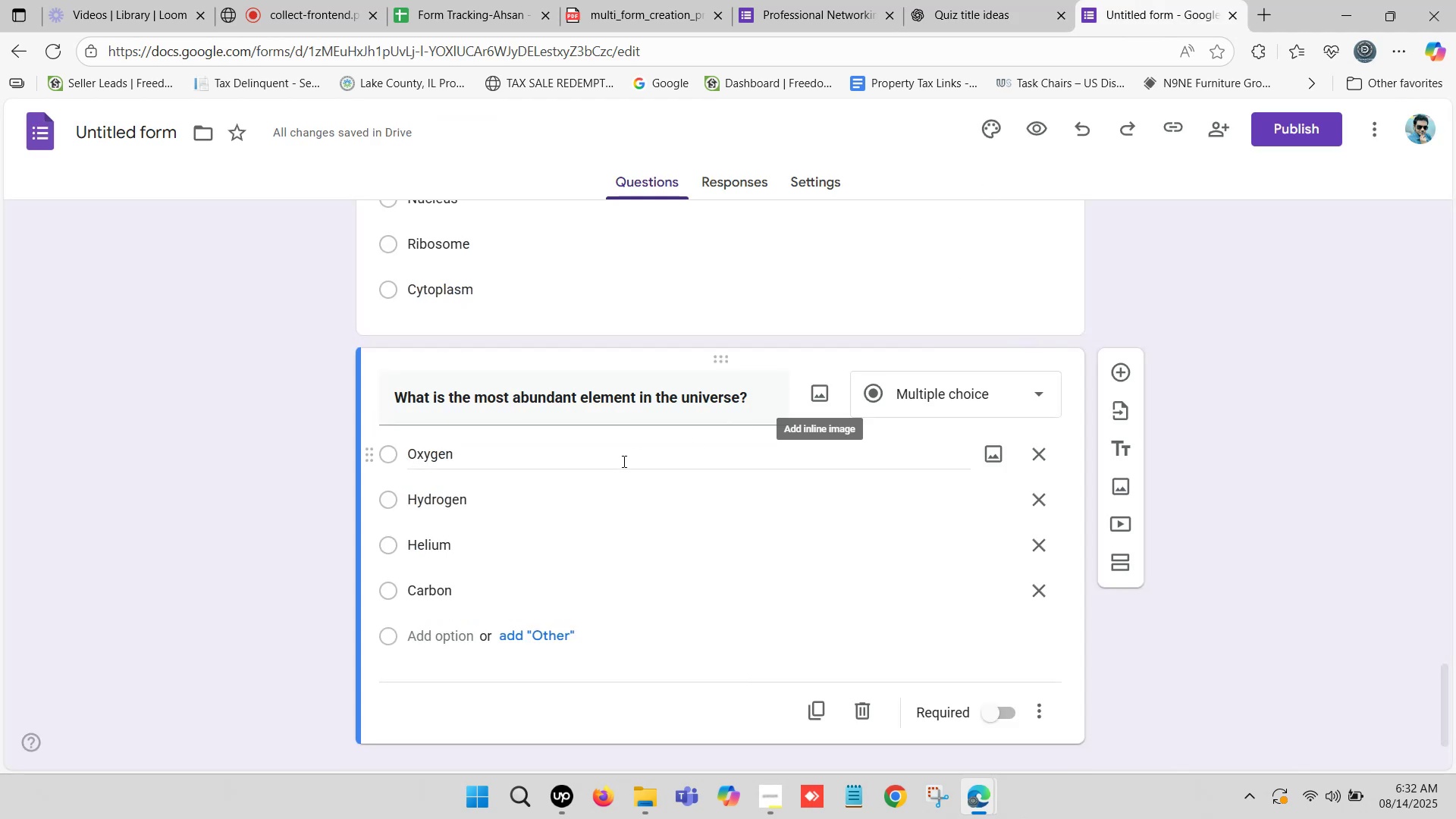 
scroll: coordinate [607, 463], scroll_direction: down, amount: 2.0
 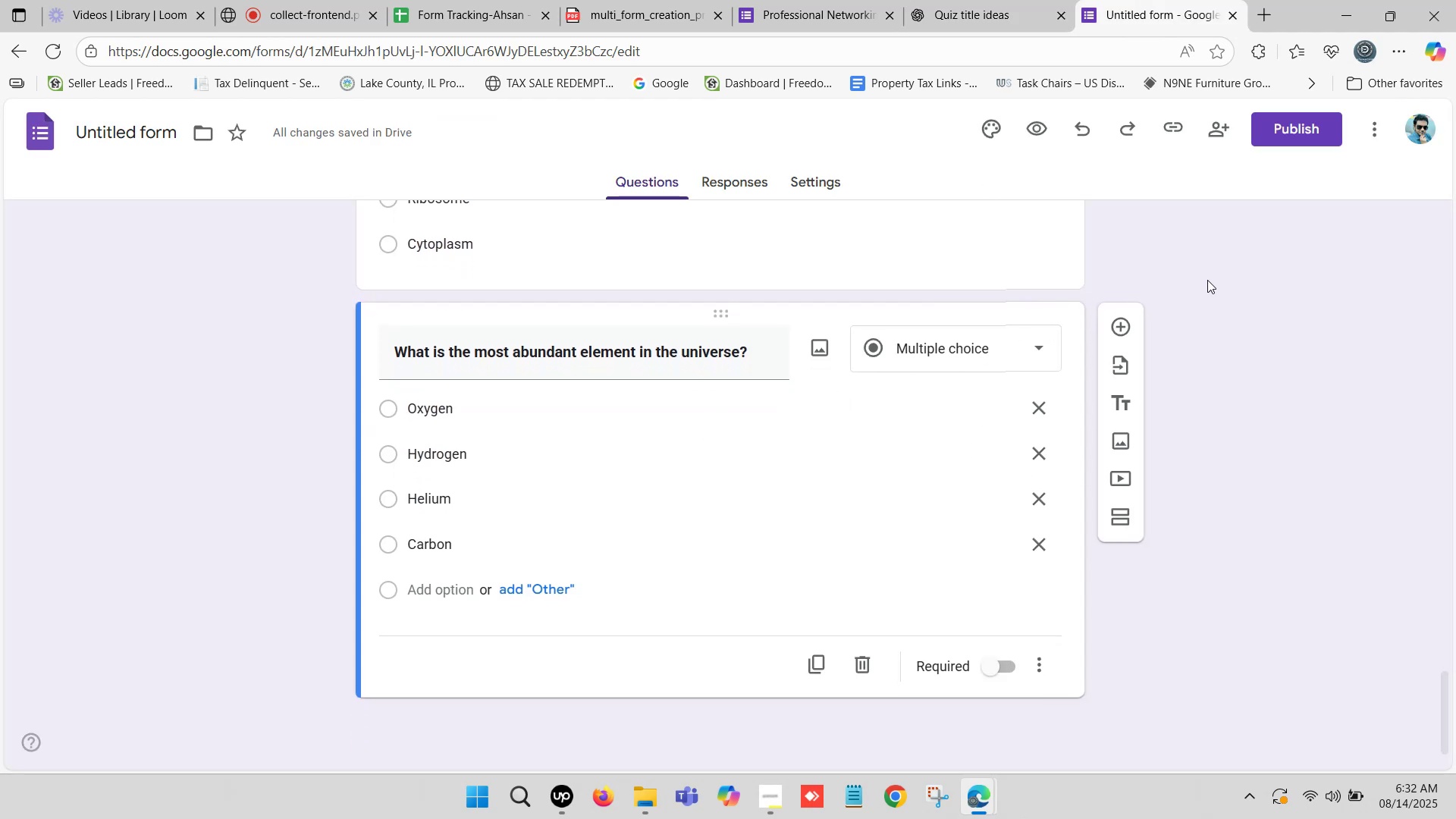 
left_click([1119, 318])
 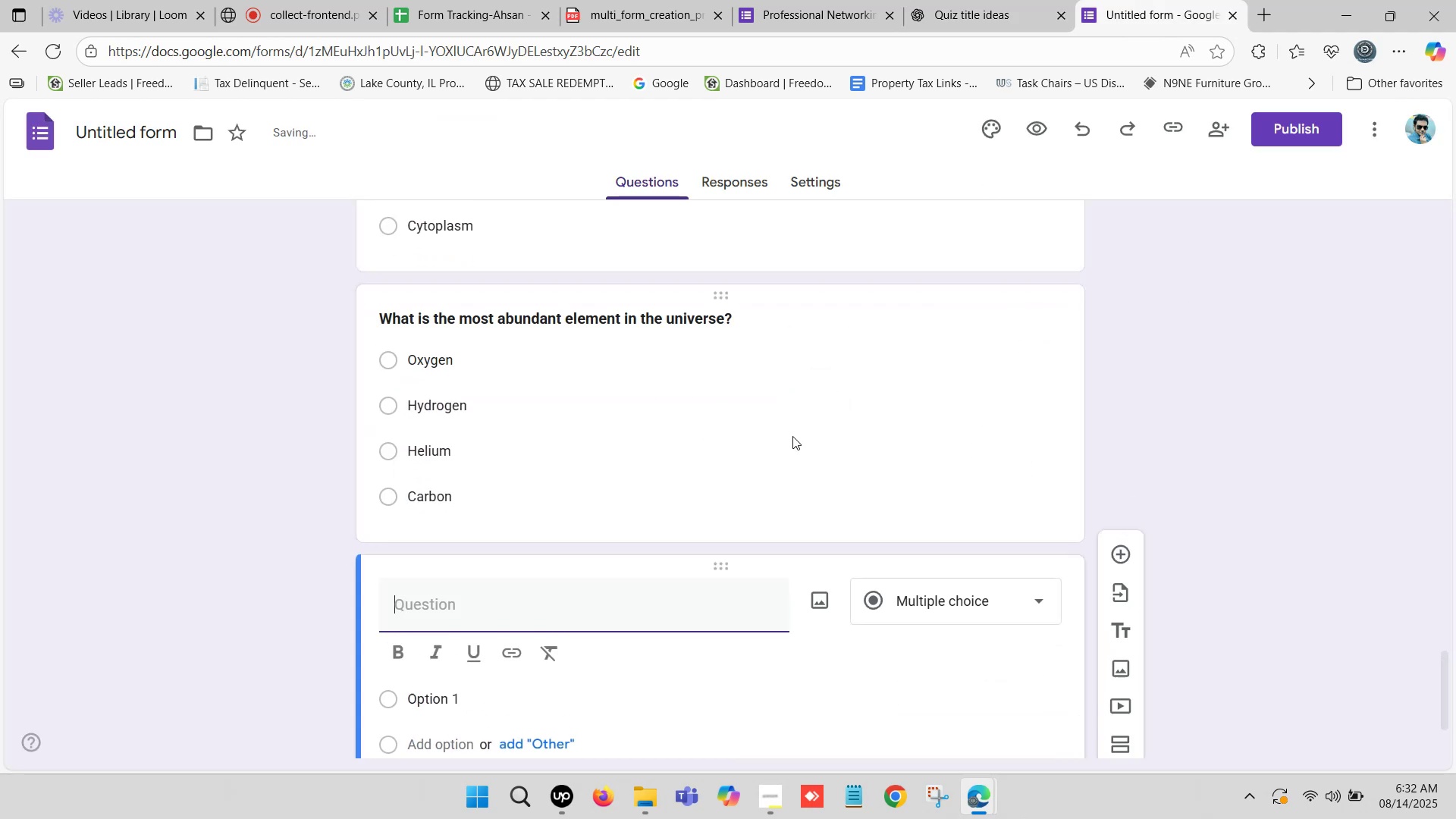 
scroll: coordinate [477, 542], scroll_direction: down, amount: 3.0
 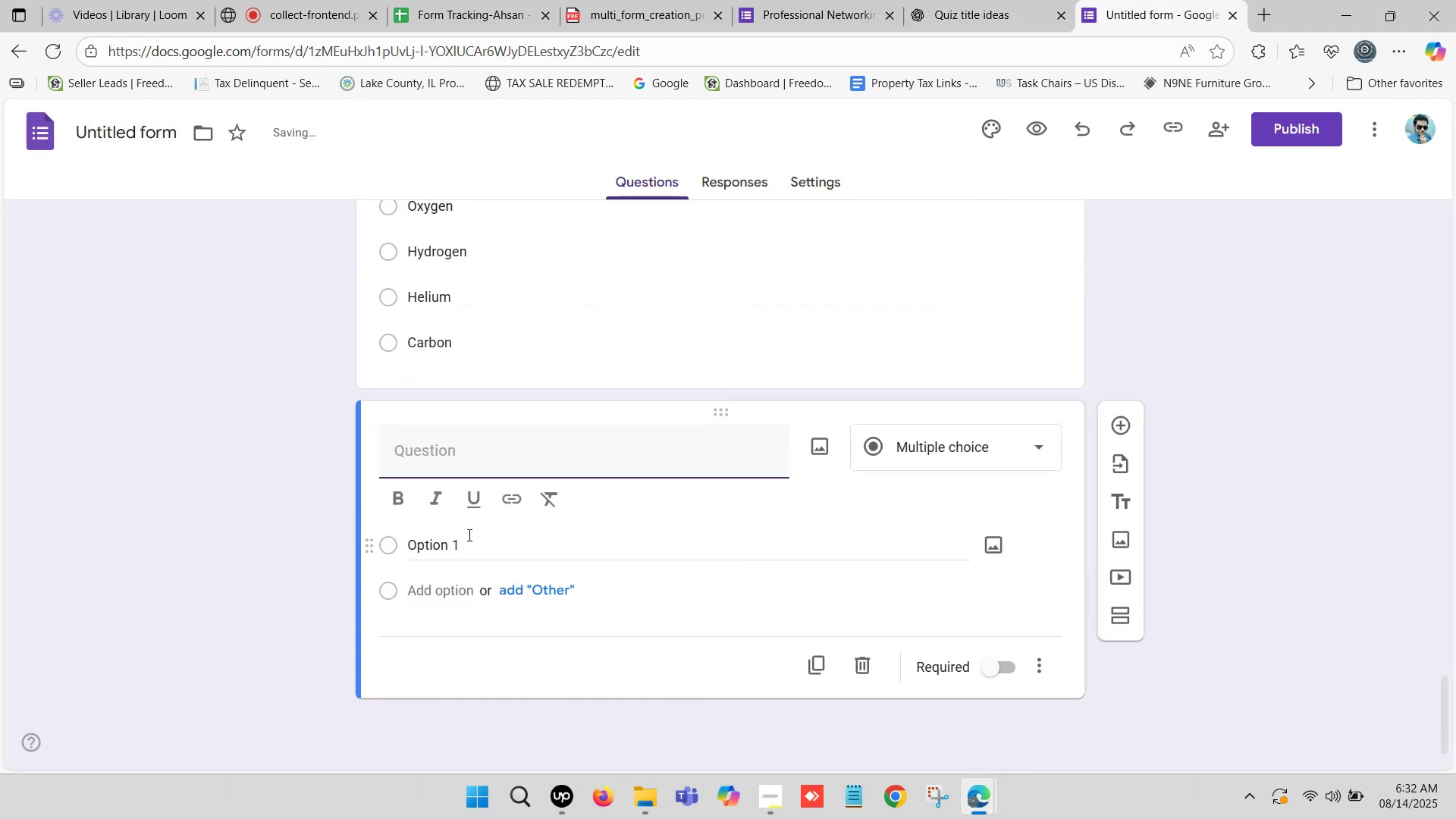 
key(Control+ControlLeft)
 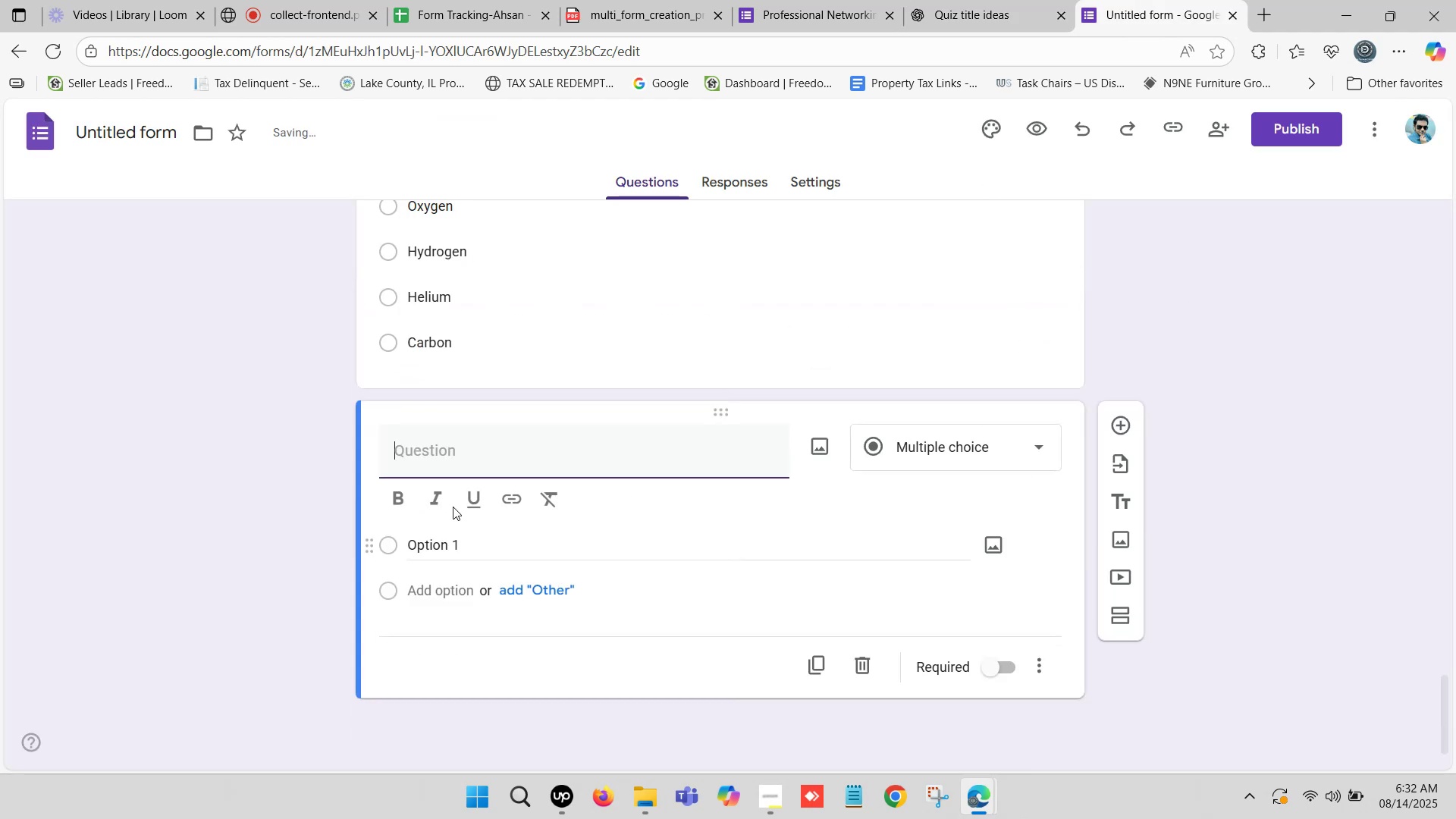 
key(Control+V)
 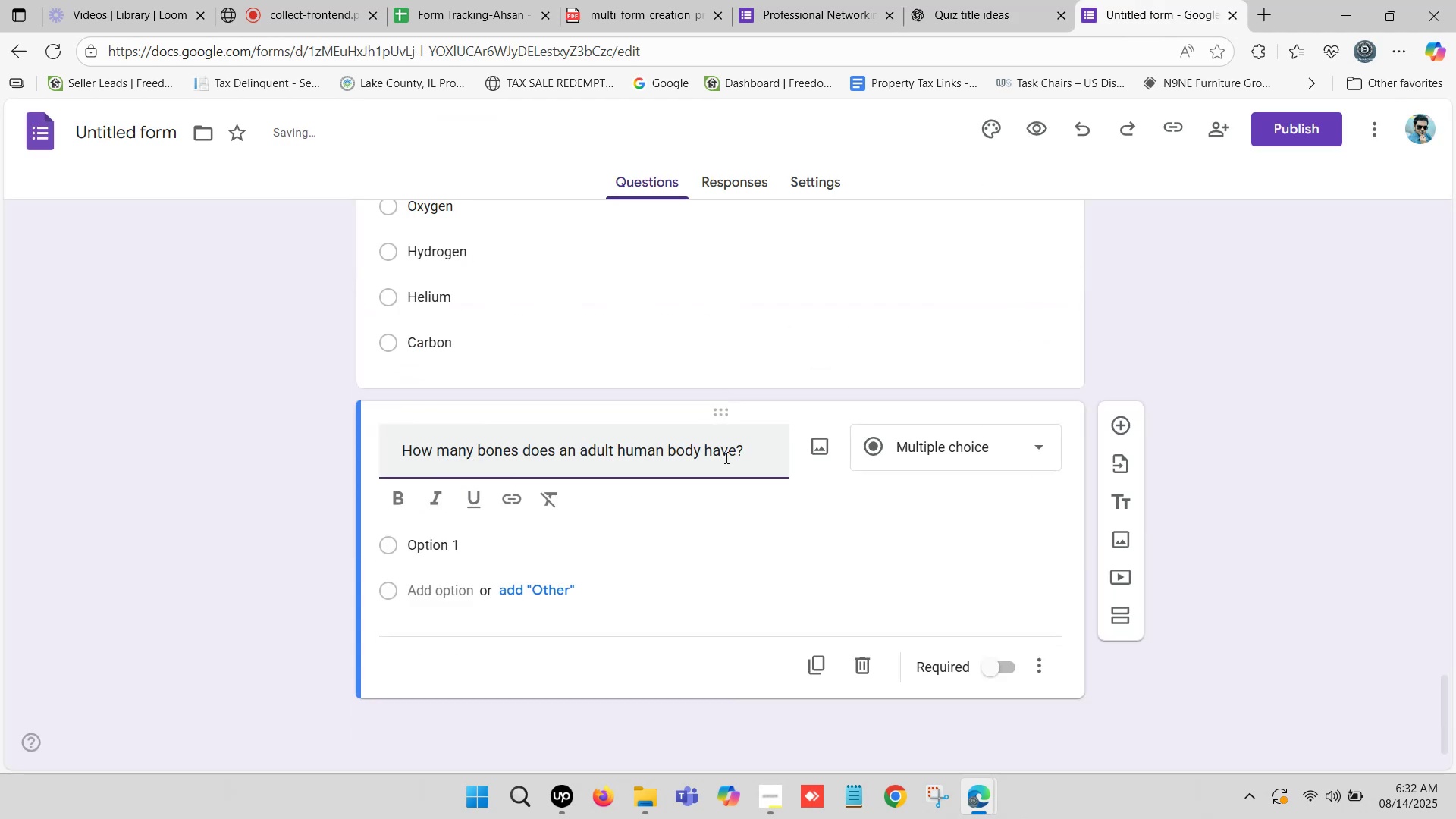 
left_click_drag(start_coordinate=[757, 454], to_coordinate=[794, 457])
 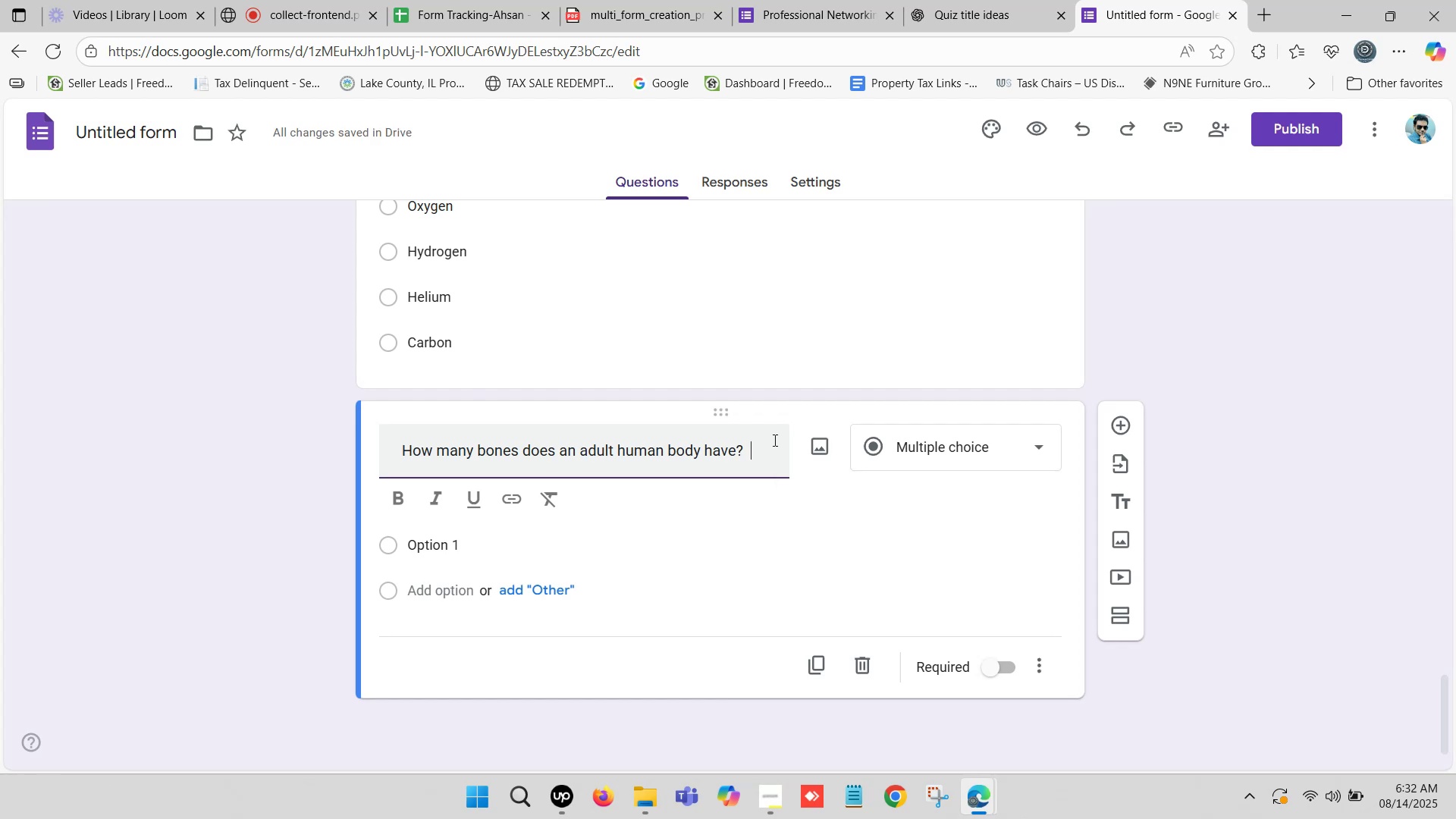 
key(Backspace)
 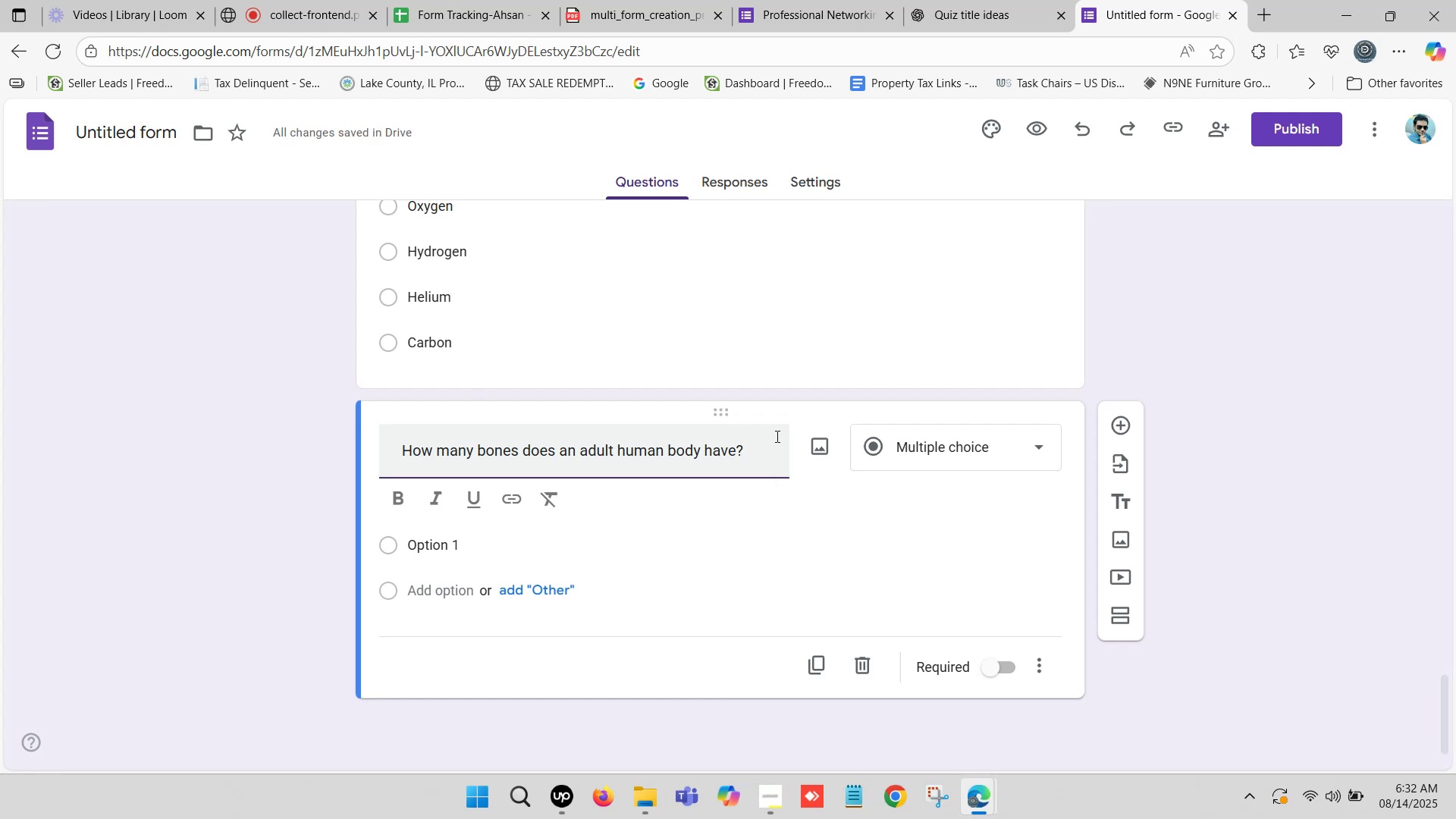 
key(Backspace)
 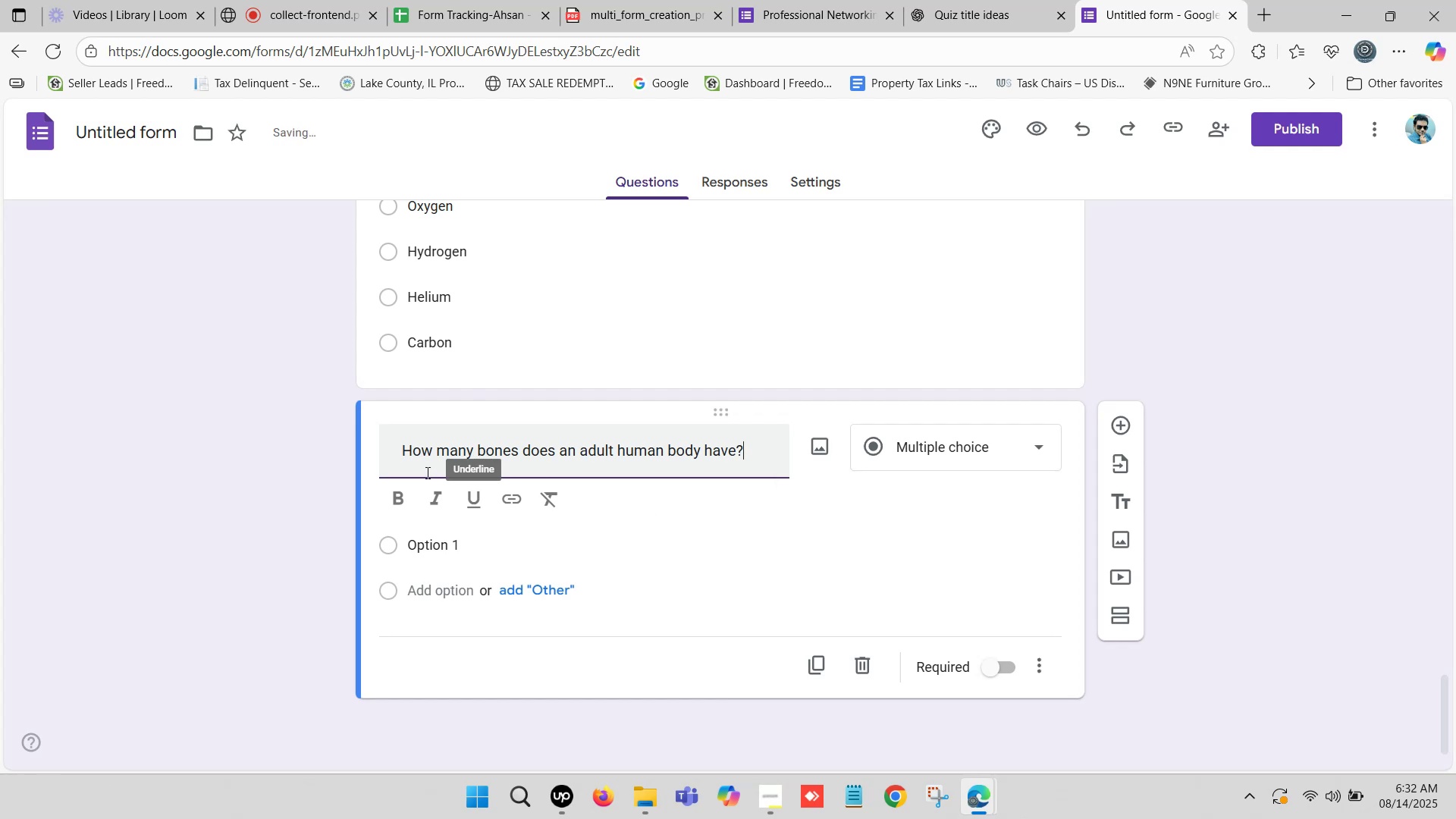 
left_click_drag(start_coordinate=[403, 447], to_coordinate=[341, 448])
 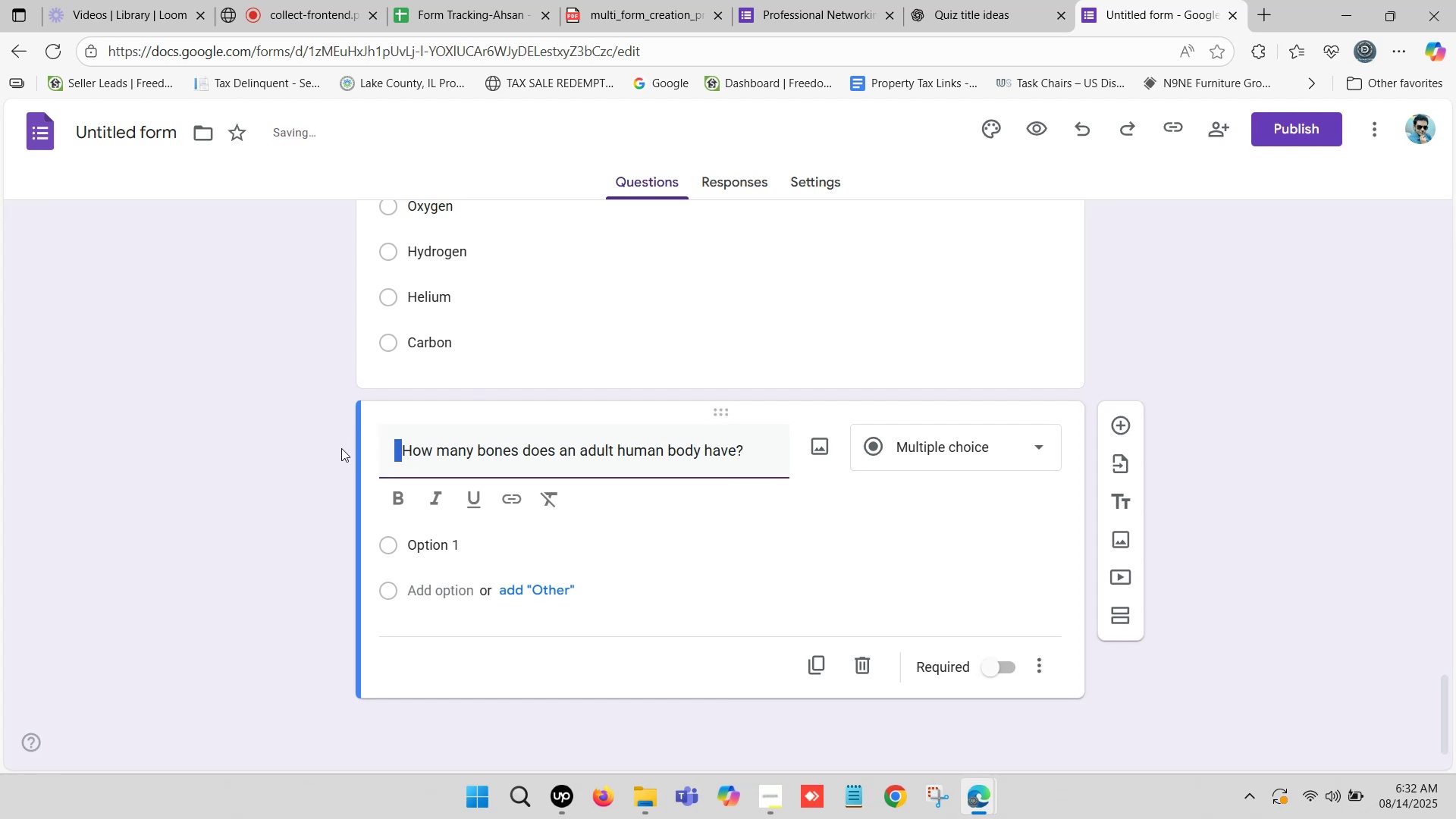 
key(Backspace)
 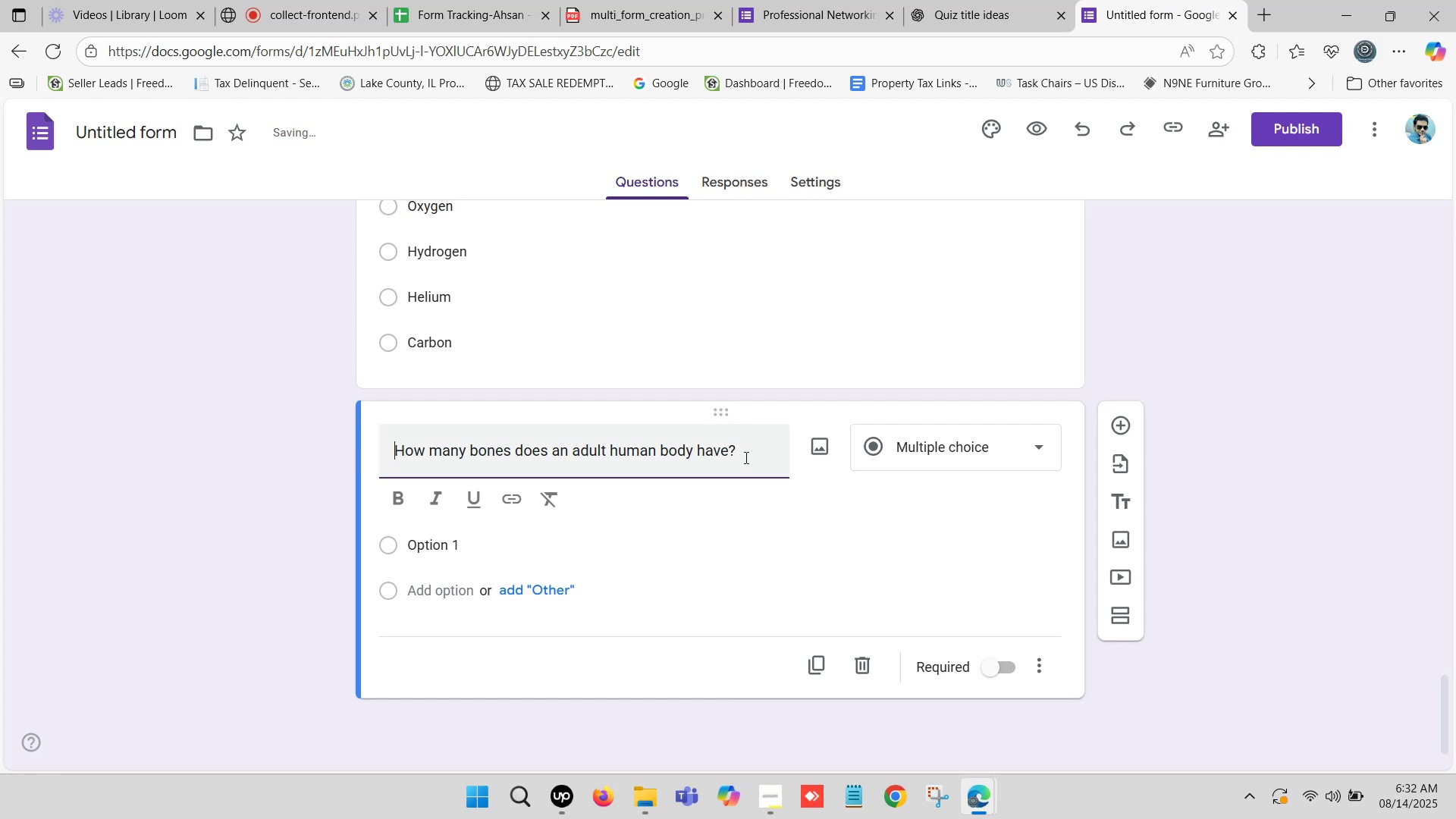 
left_click_drag(start_coordinate=[750, 446], to_coordinate=[391, 472])
 